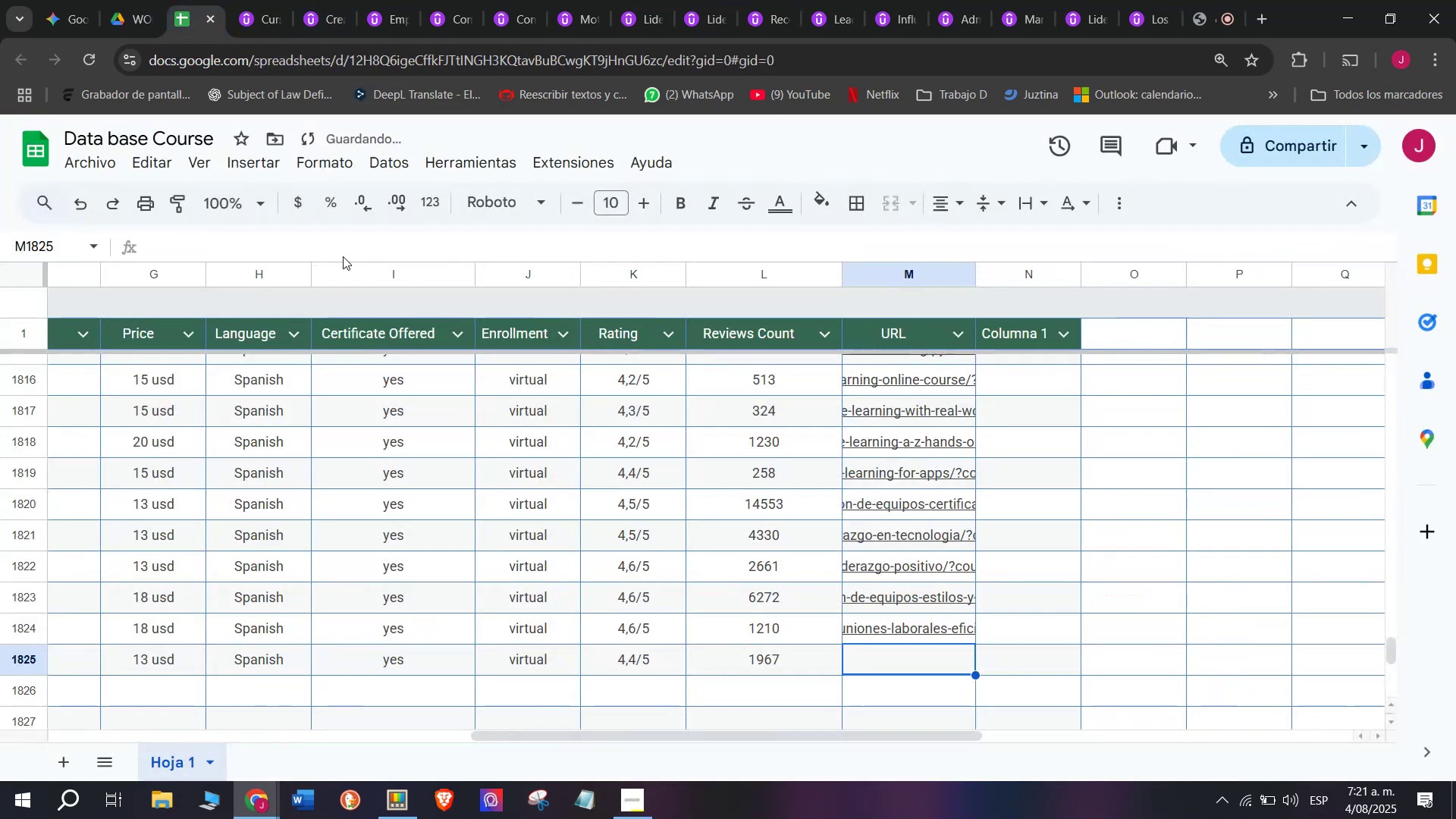 
key(Z)
 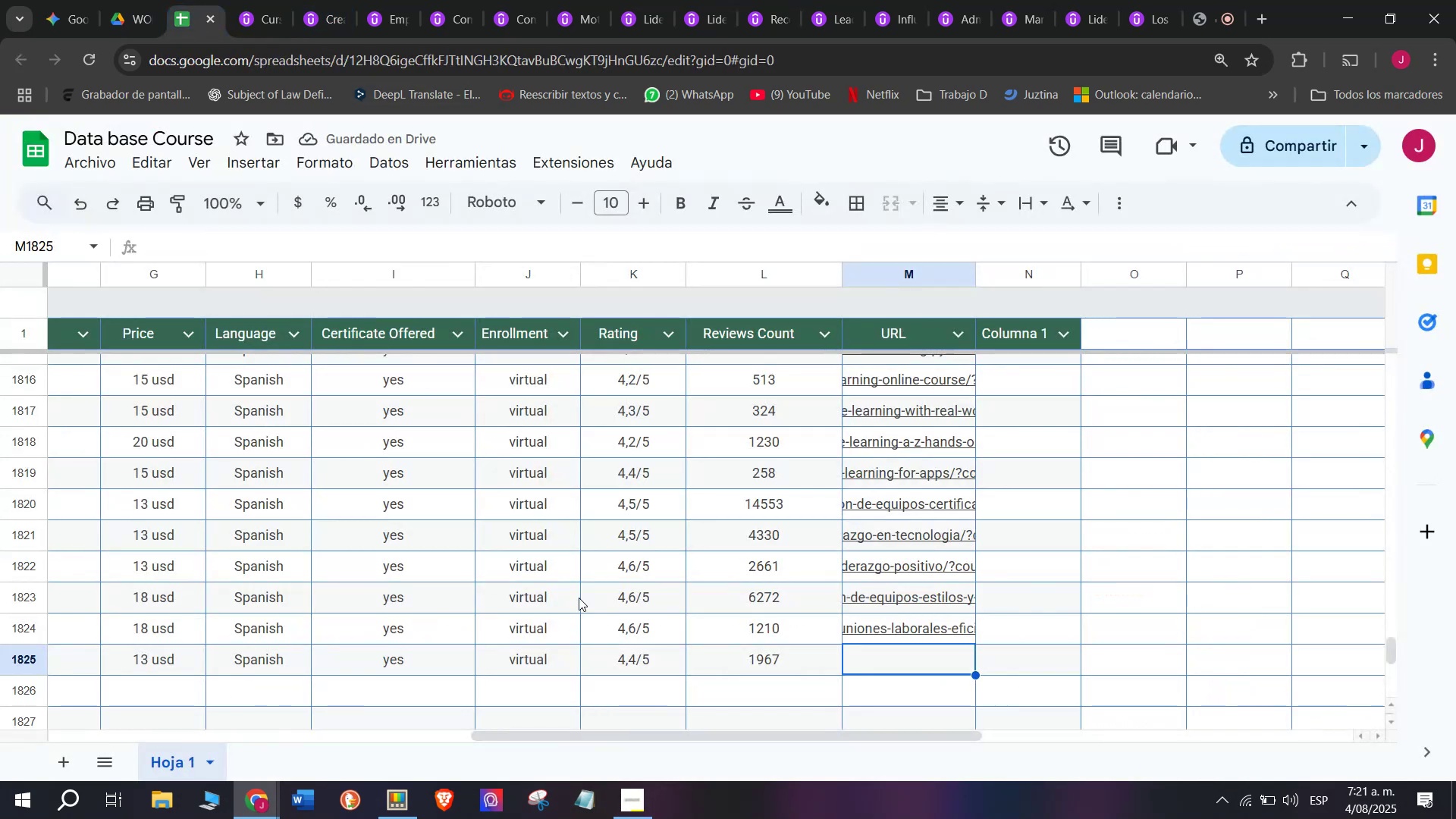 
key(Control+ControlLeft)
 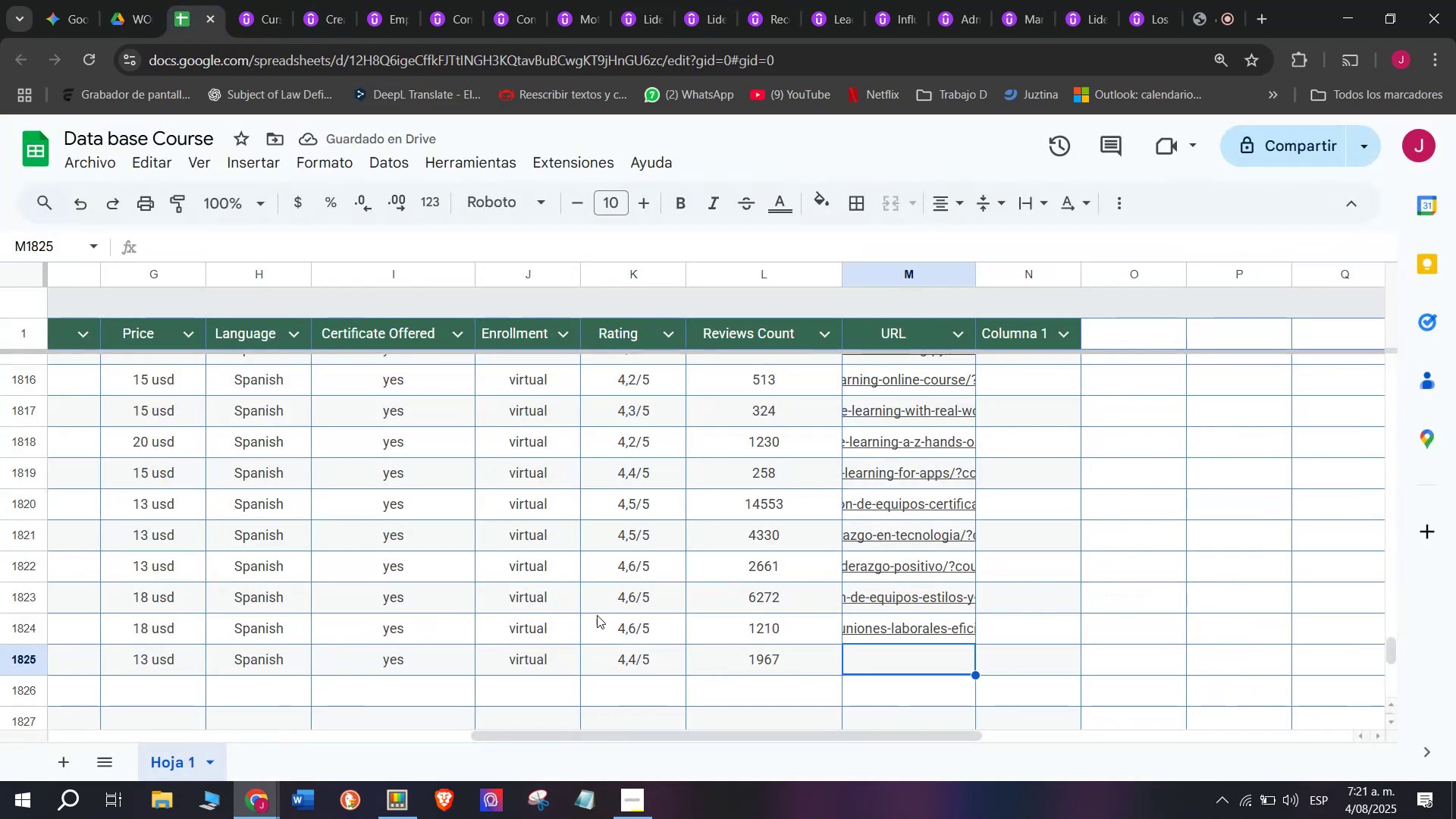 
key(Control+V)
 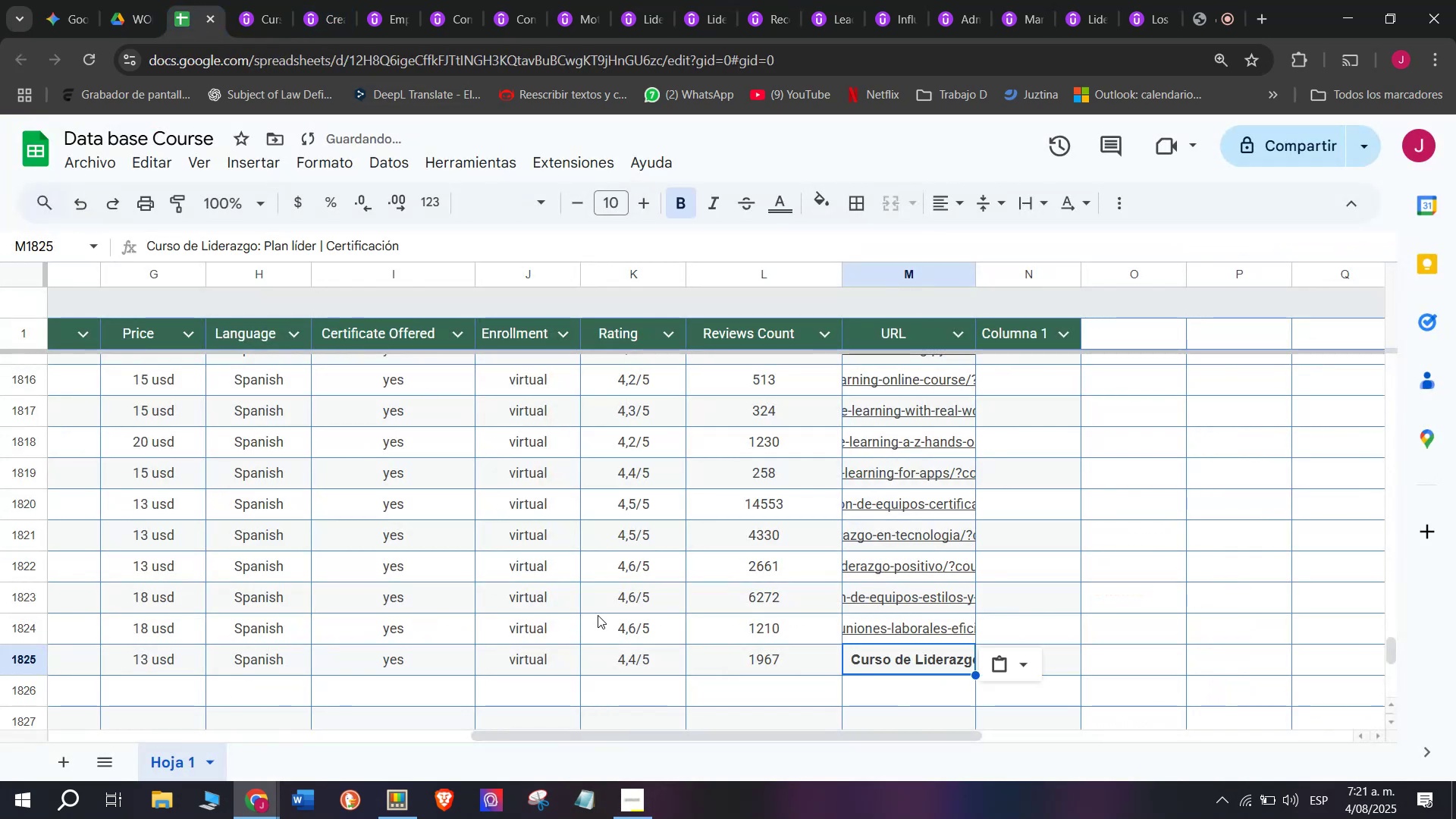 
key(Shift+ShiftLeft)
 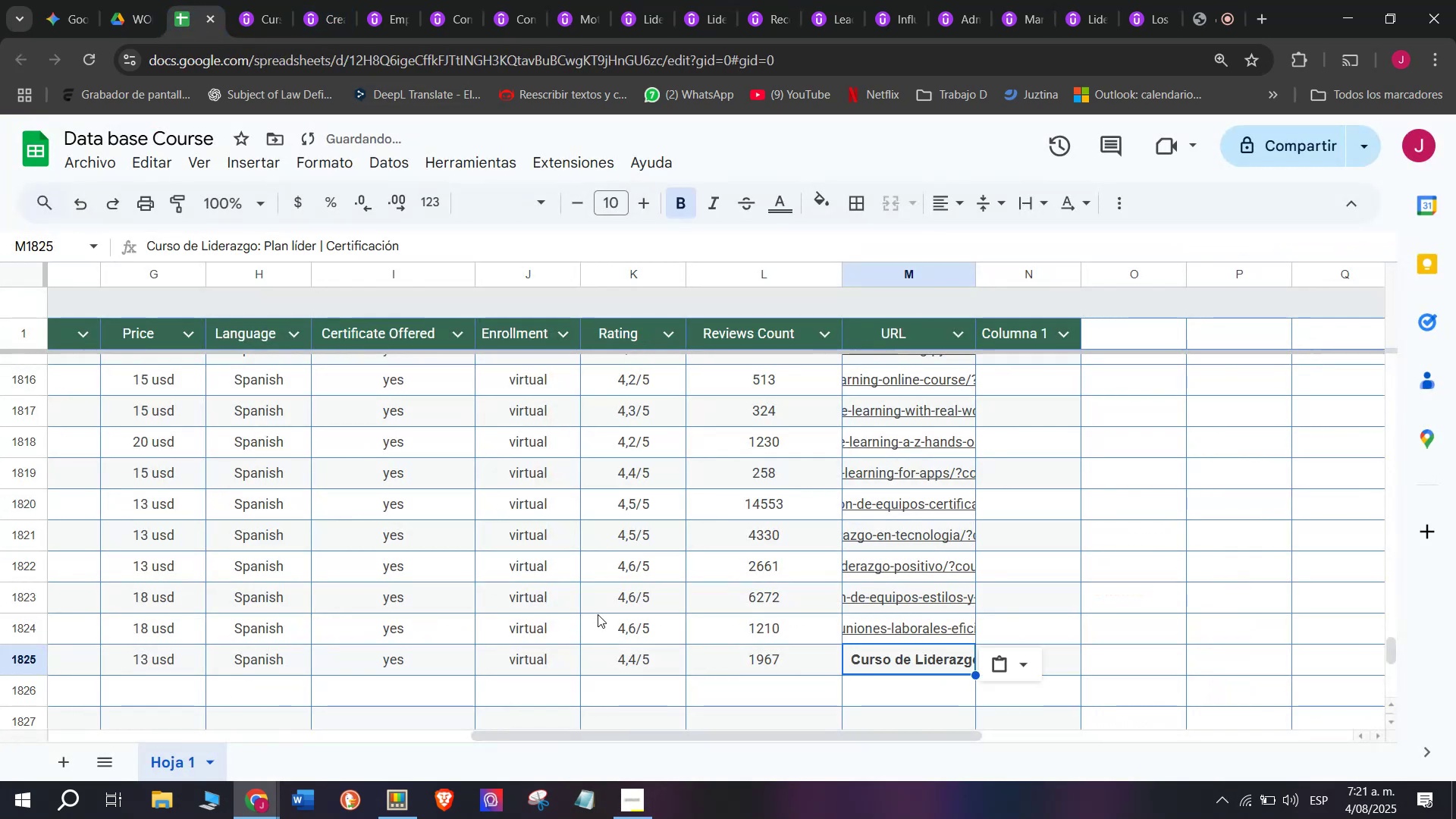 
key(Control+Shift+ControlLeft)
 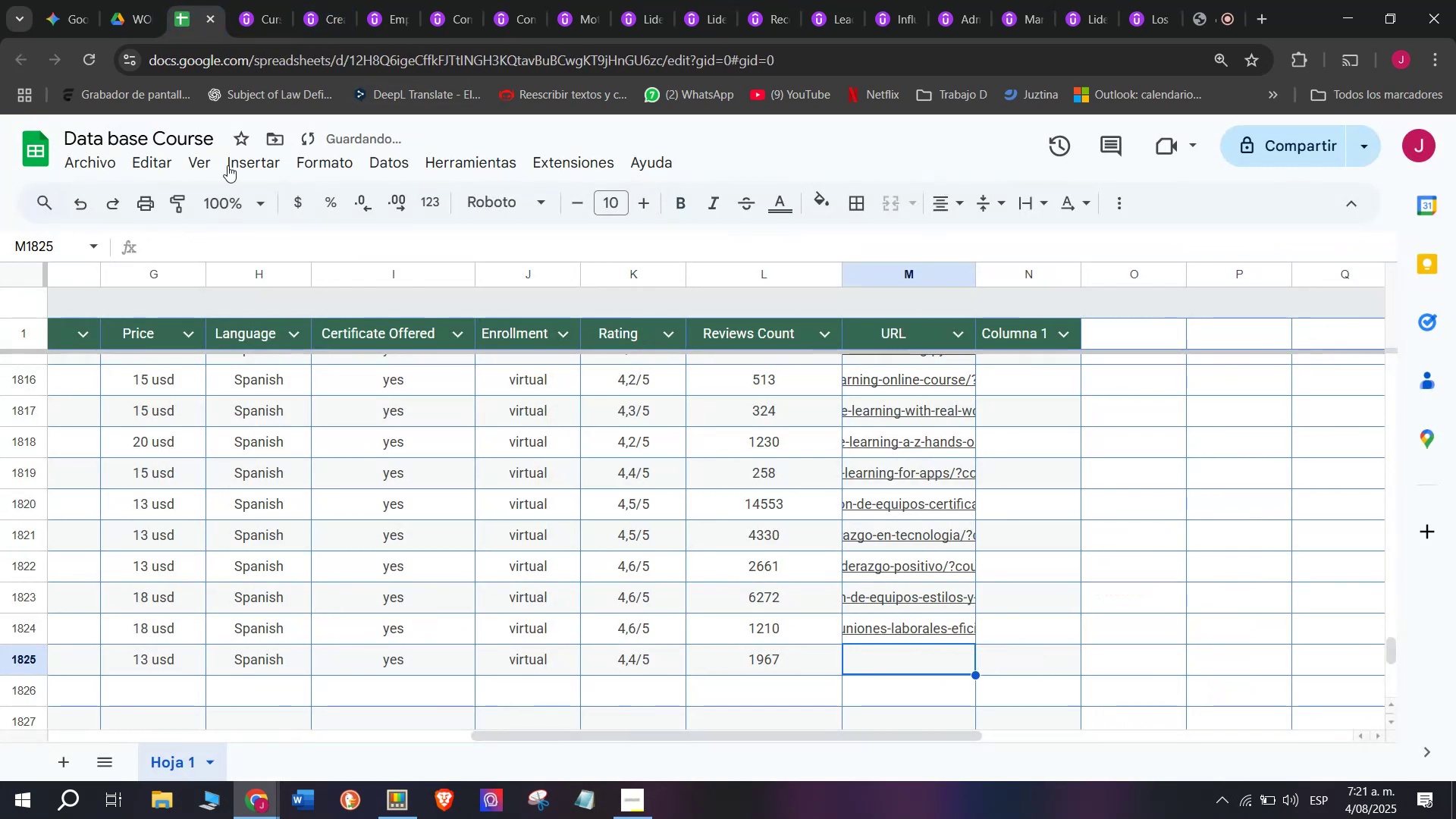 
key(Control+Shift+Z)
 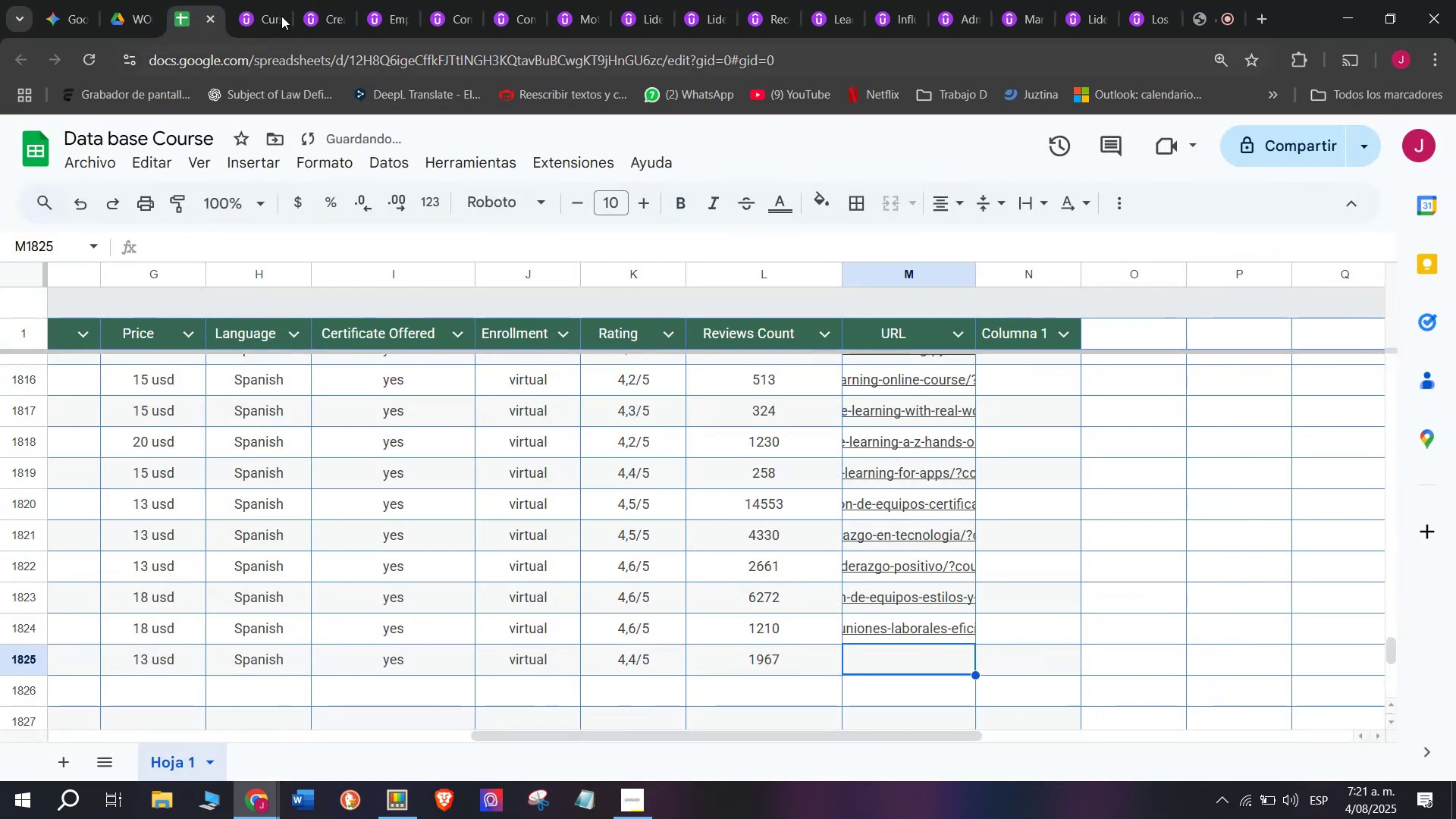 
left_click([245, 0])
 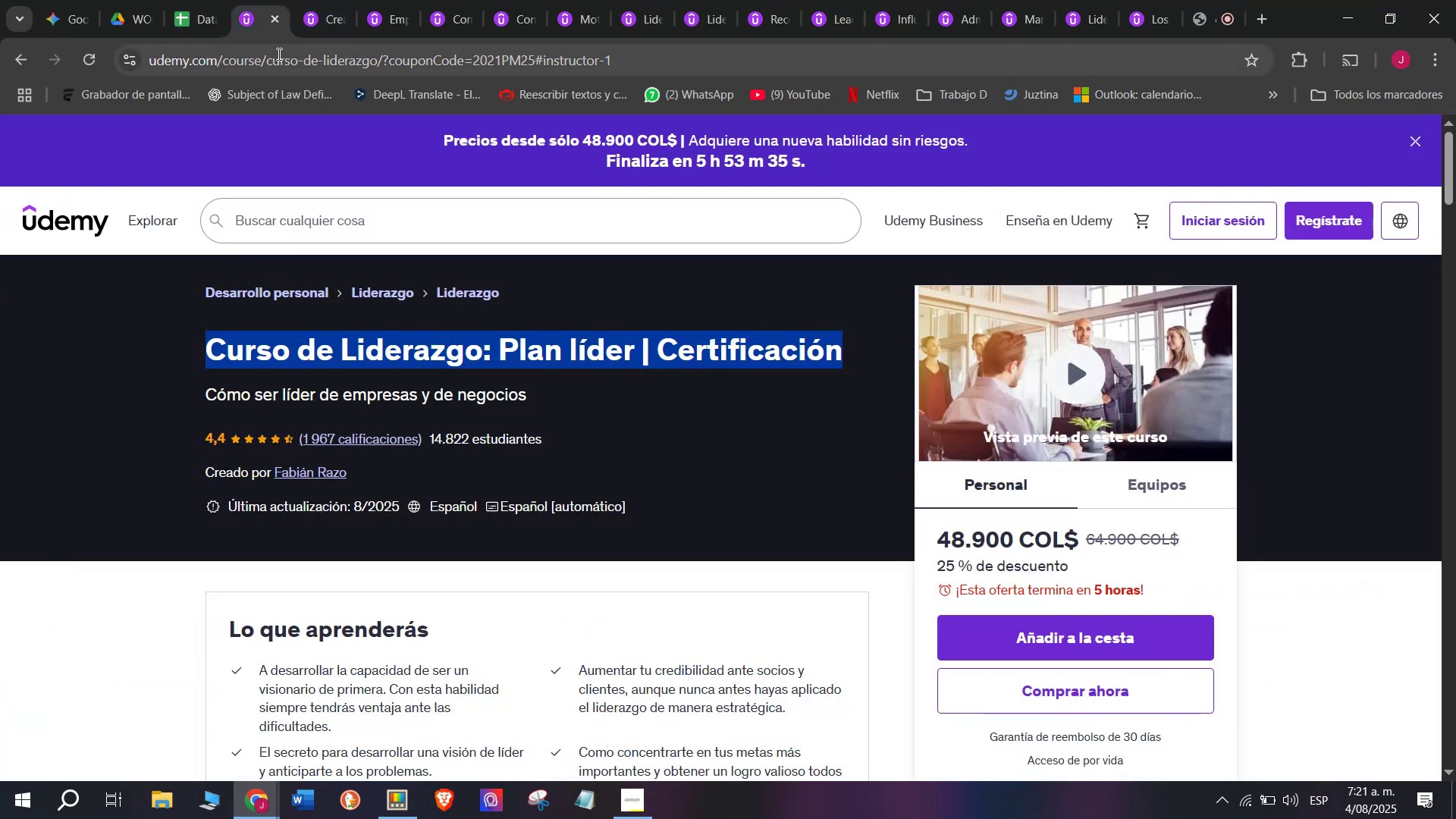 
double_click([278, 54])
 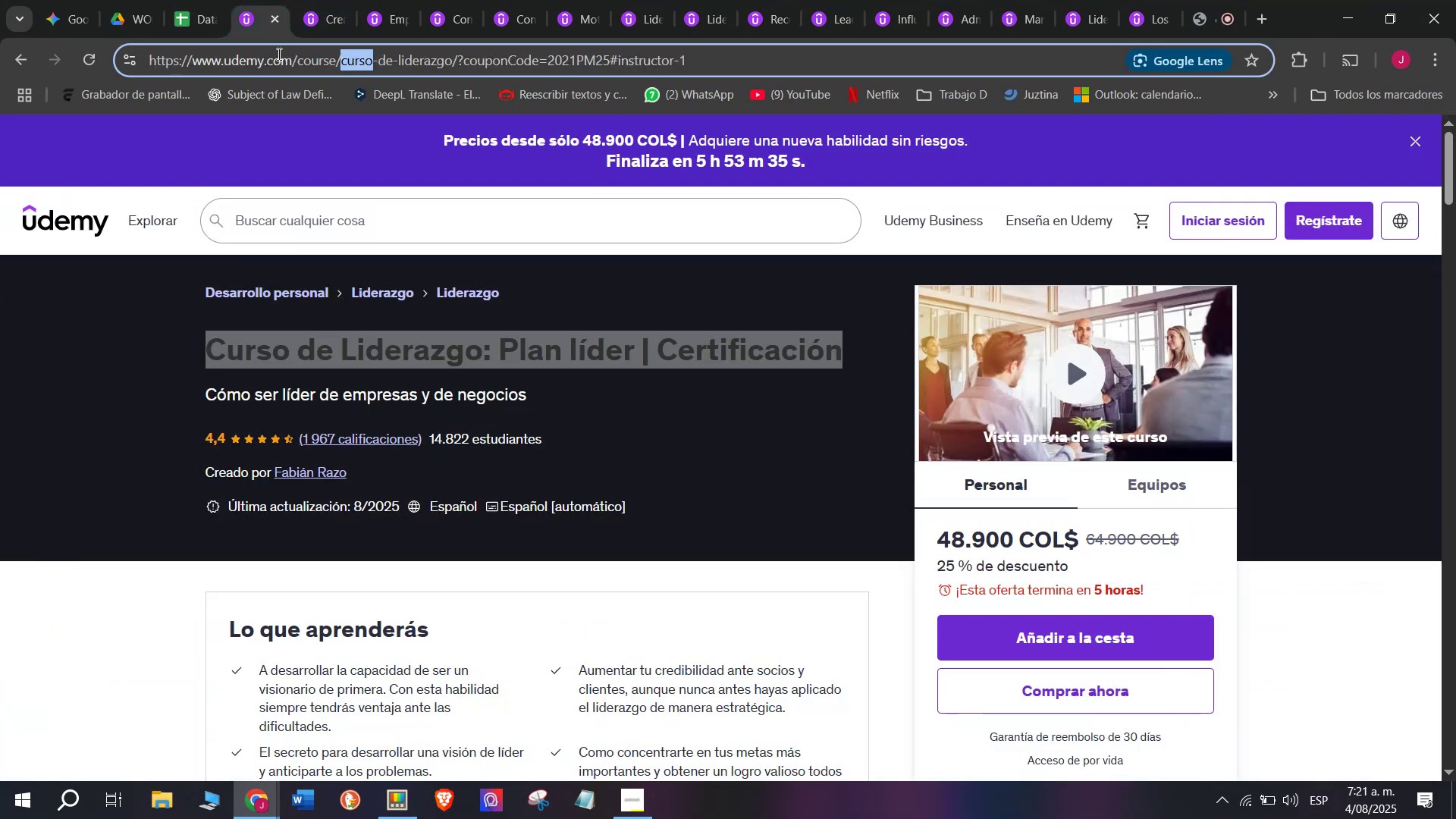 
triple_click([278, 54])
 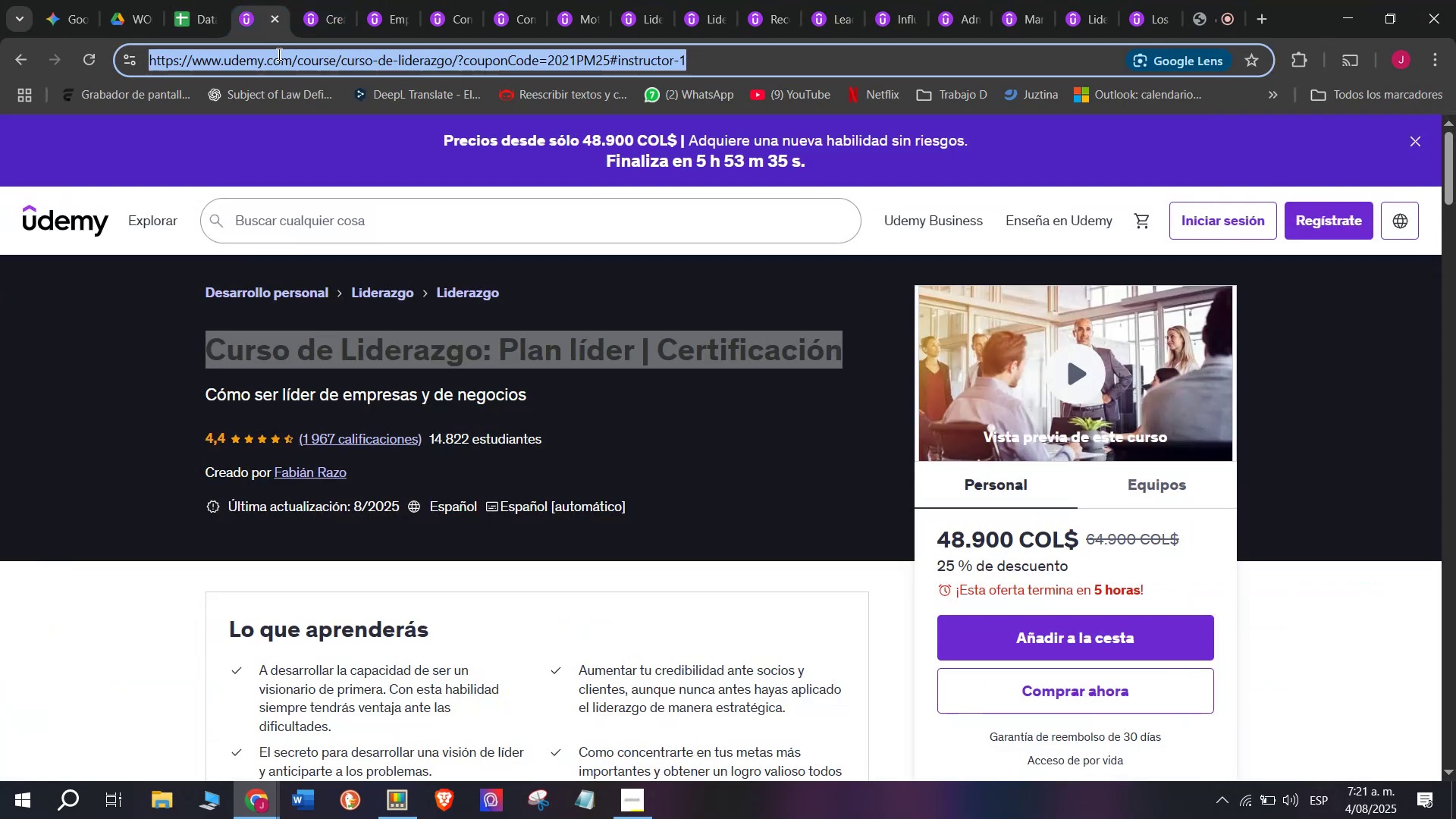 
key(Control+C)
 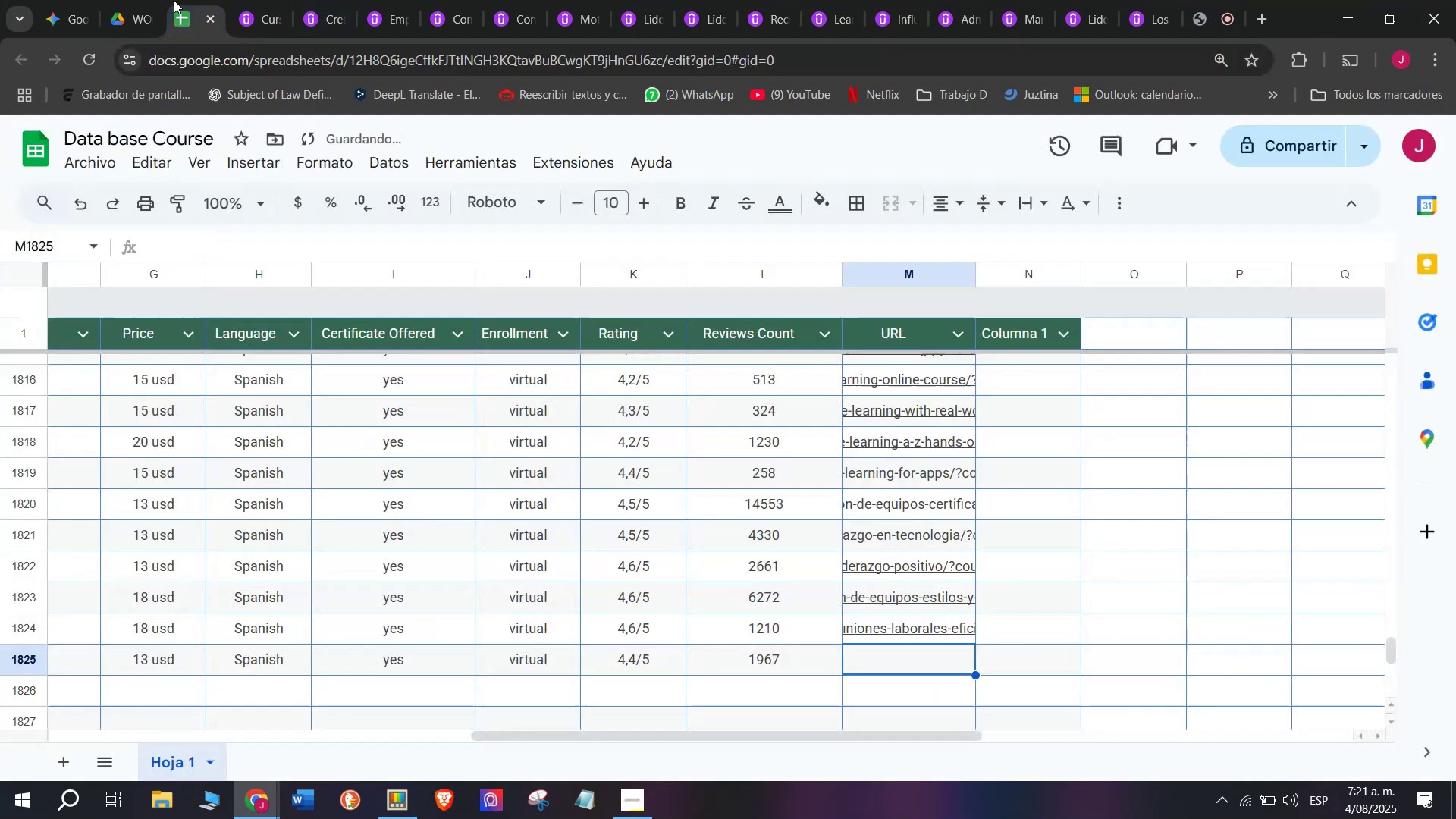 
key(Break)
 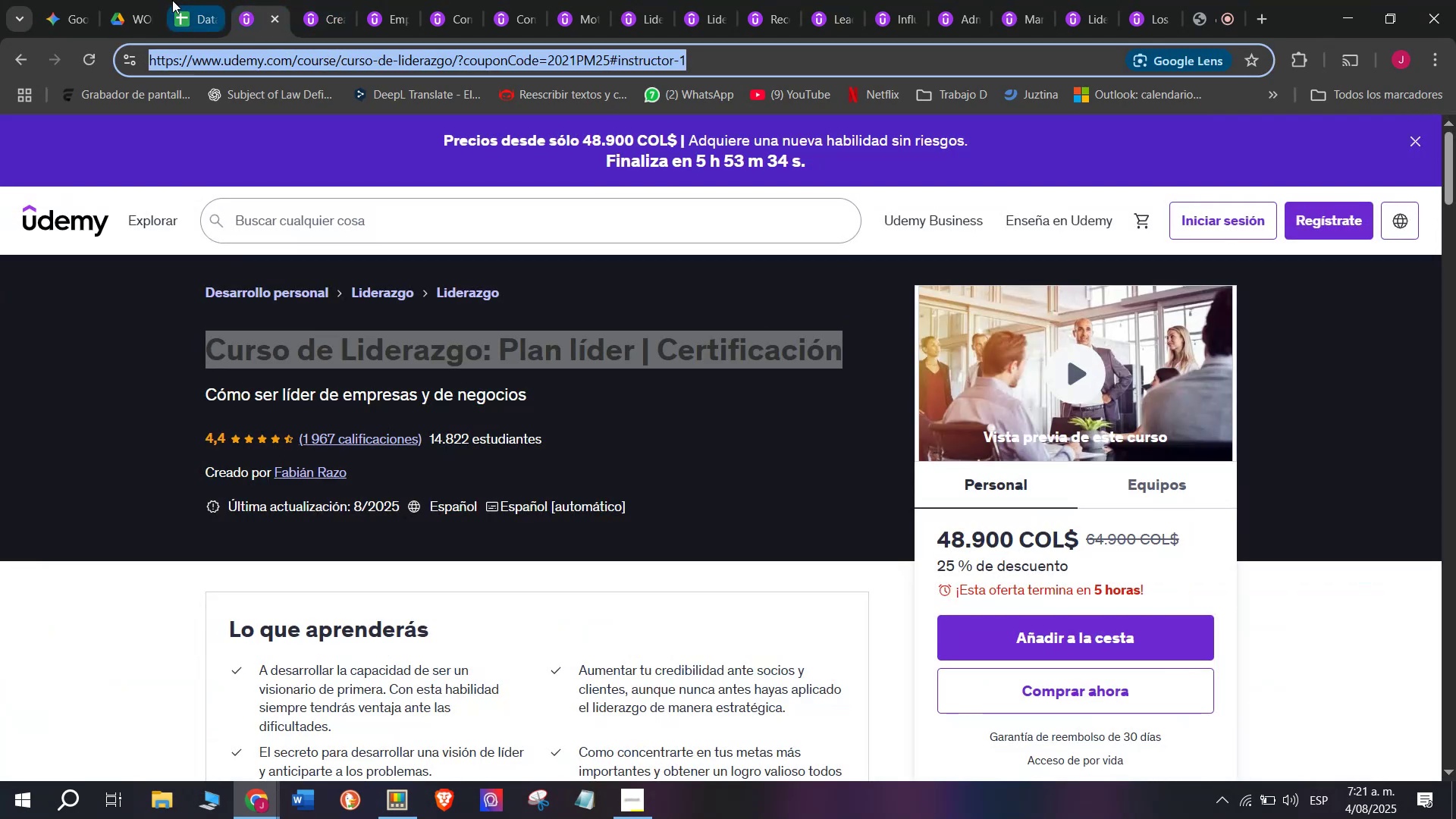 
key(Control+ControlLeft)
 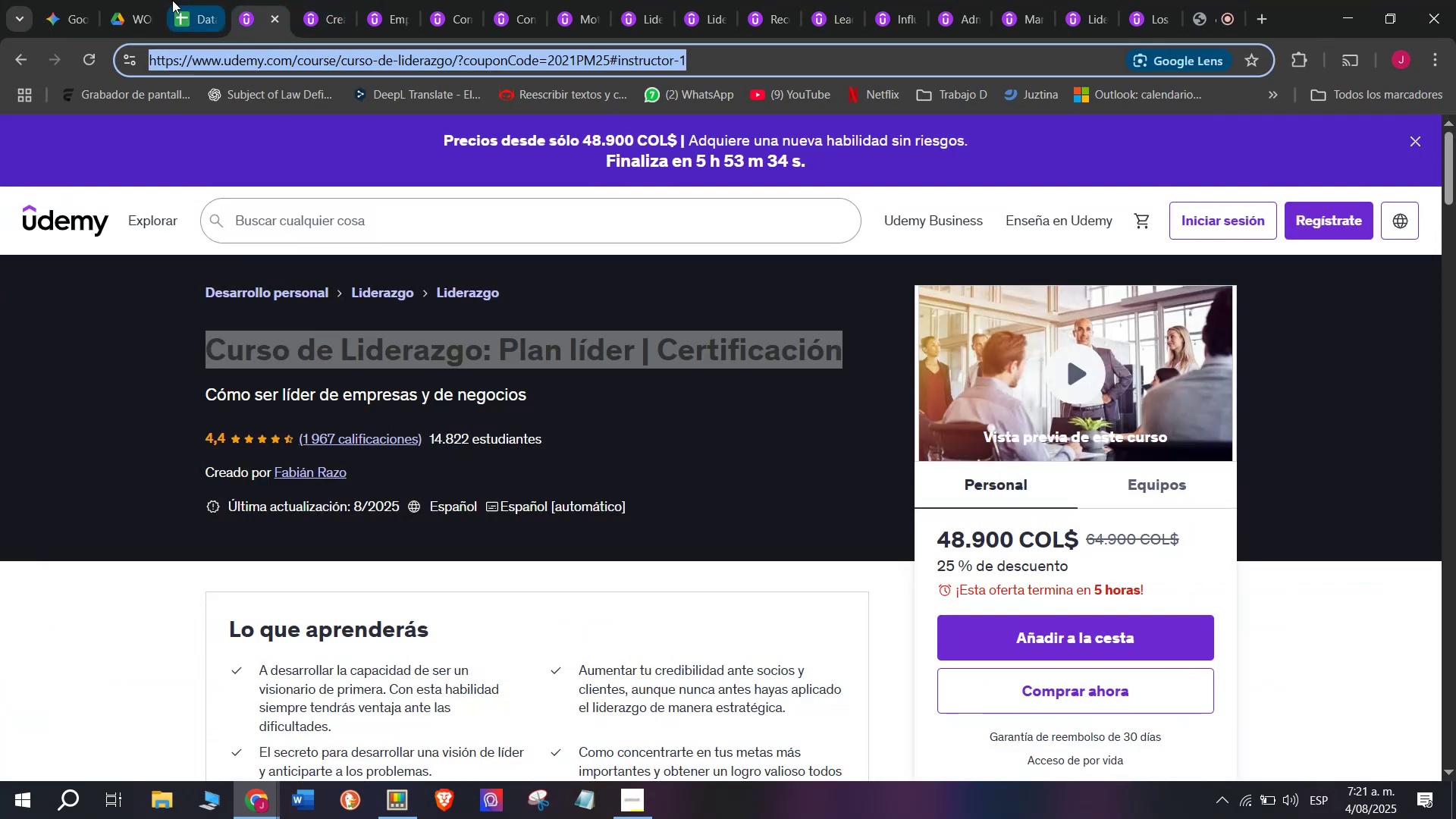 
key(Control+ControlLeft)
 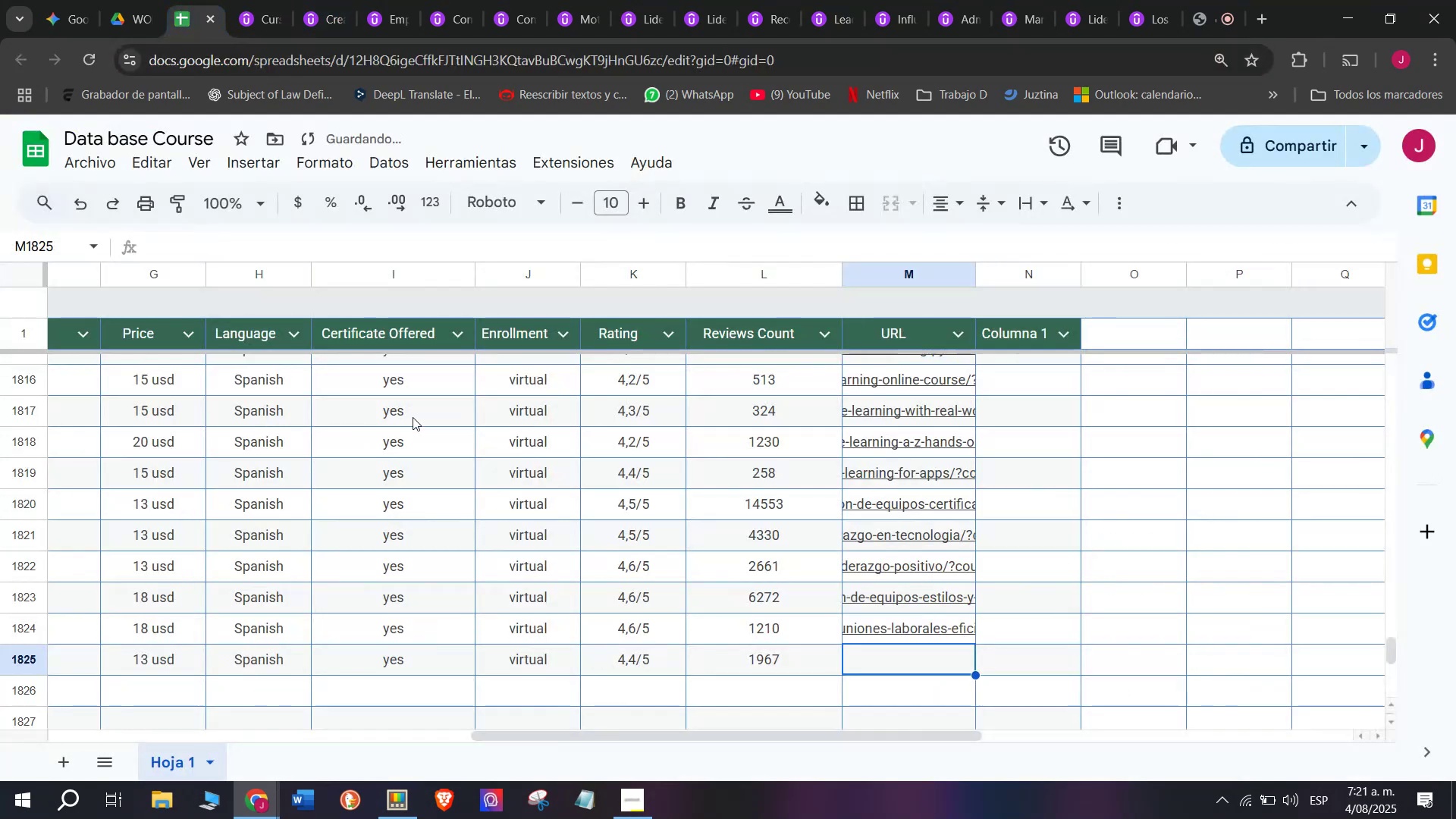 
key(Z)
 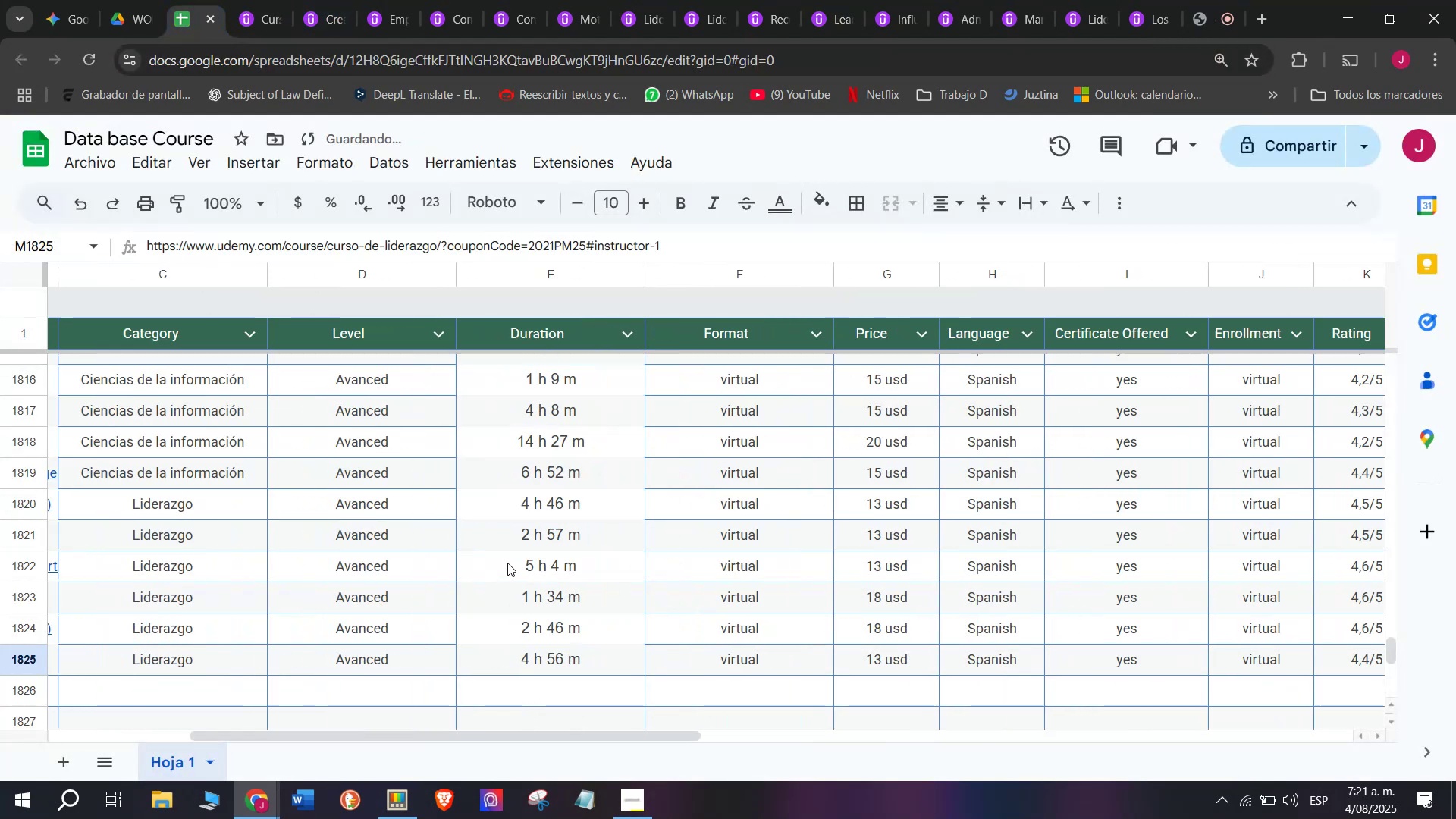 
key(Control+V)
 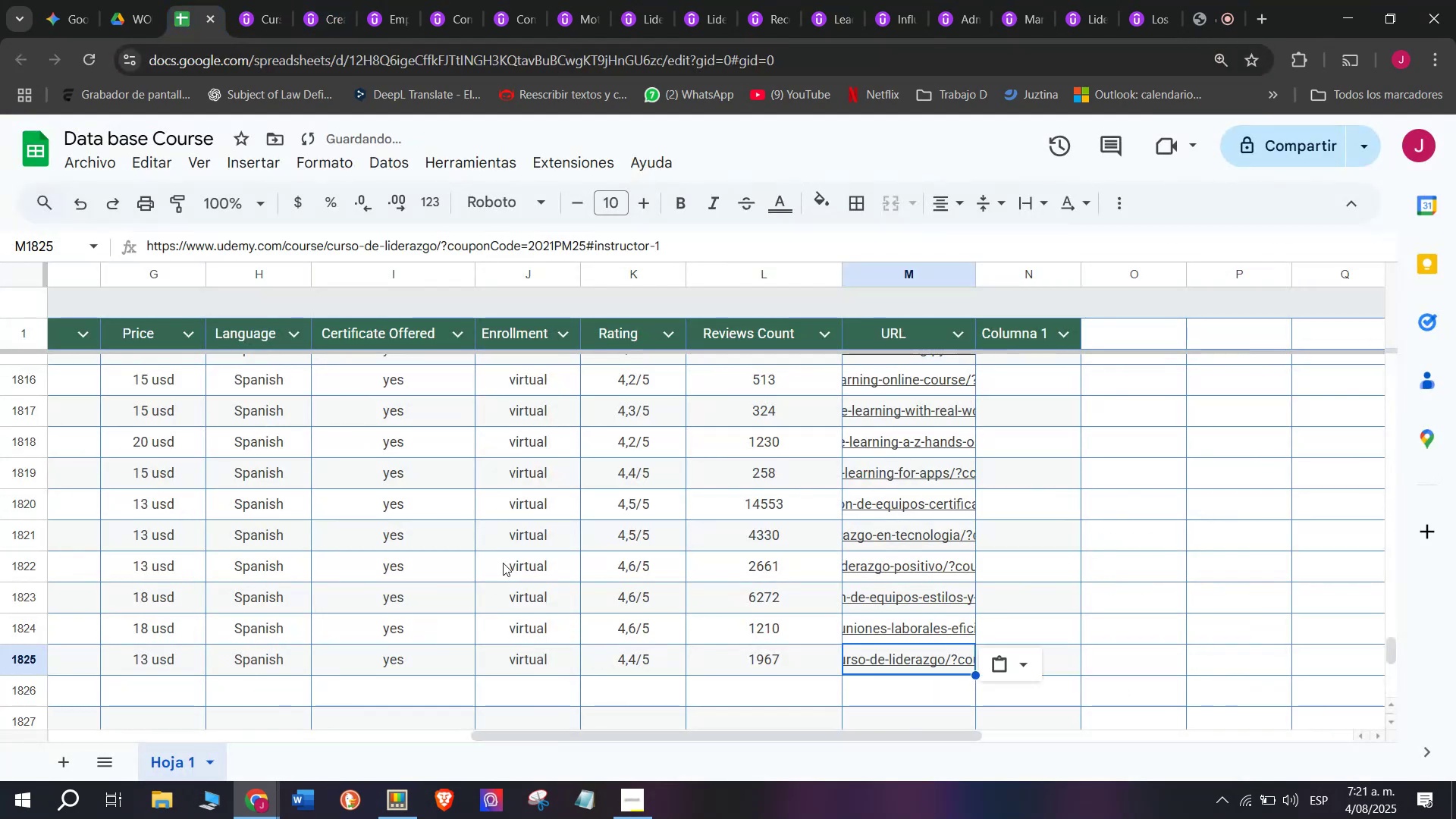 
scroll: coordinate [207, 666], scroll_direction: up, amount: 3.0
 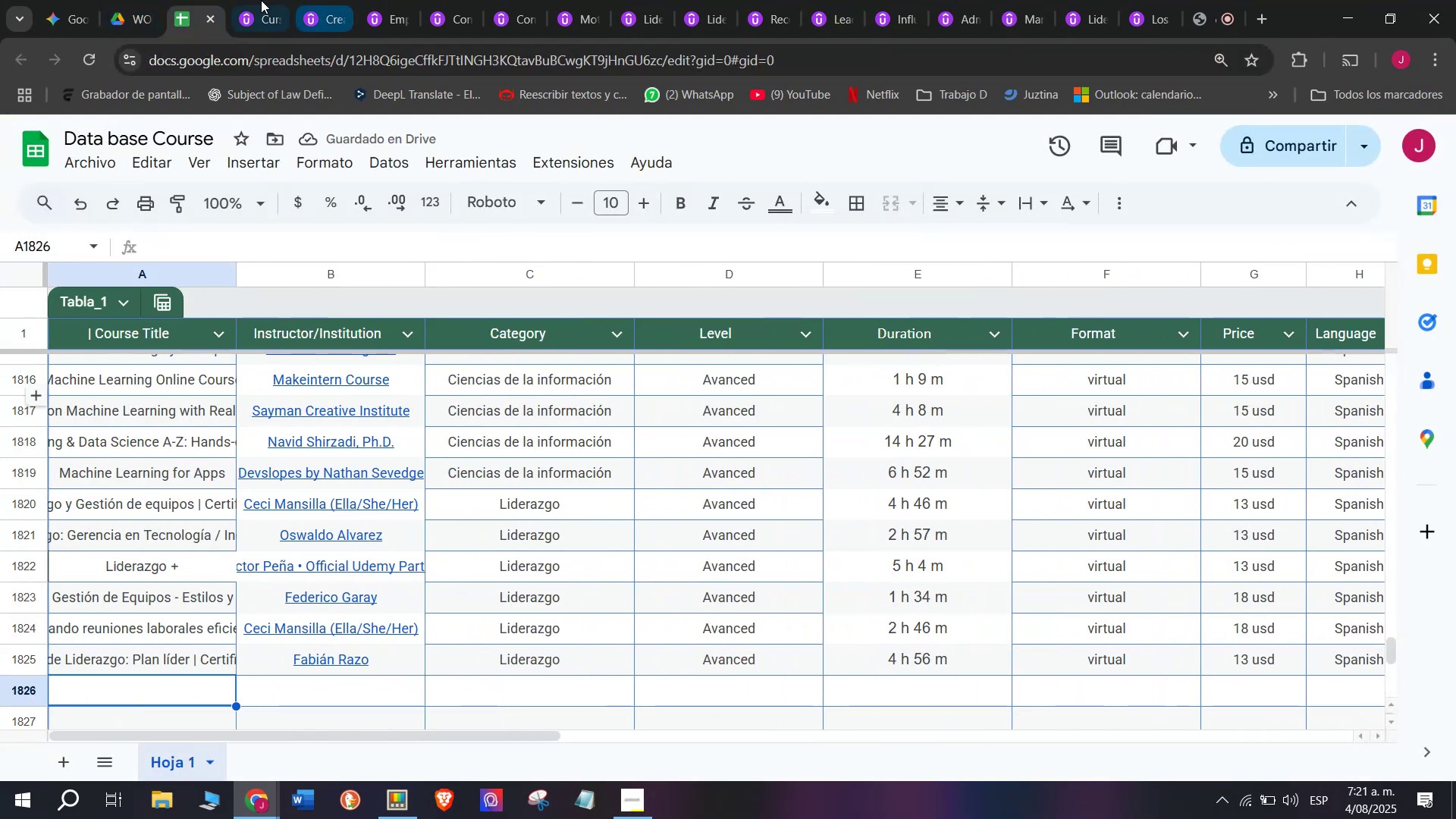 
double_click([278, 20])
 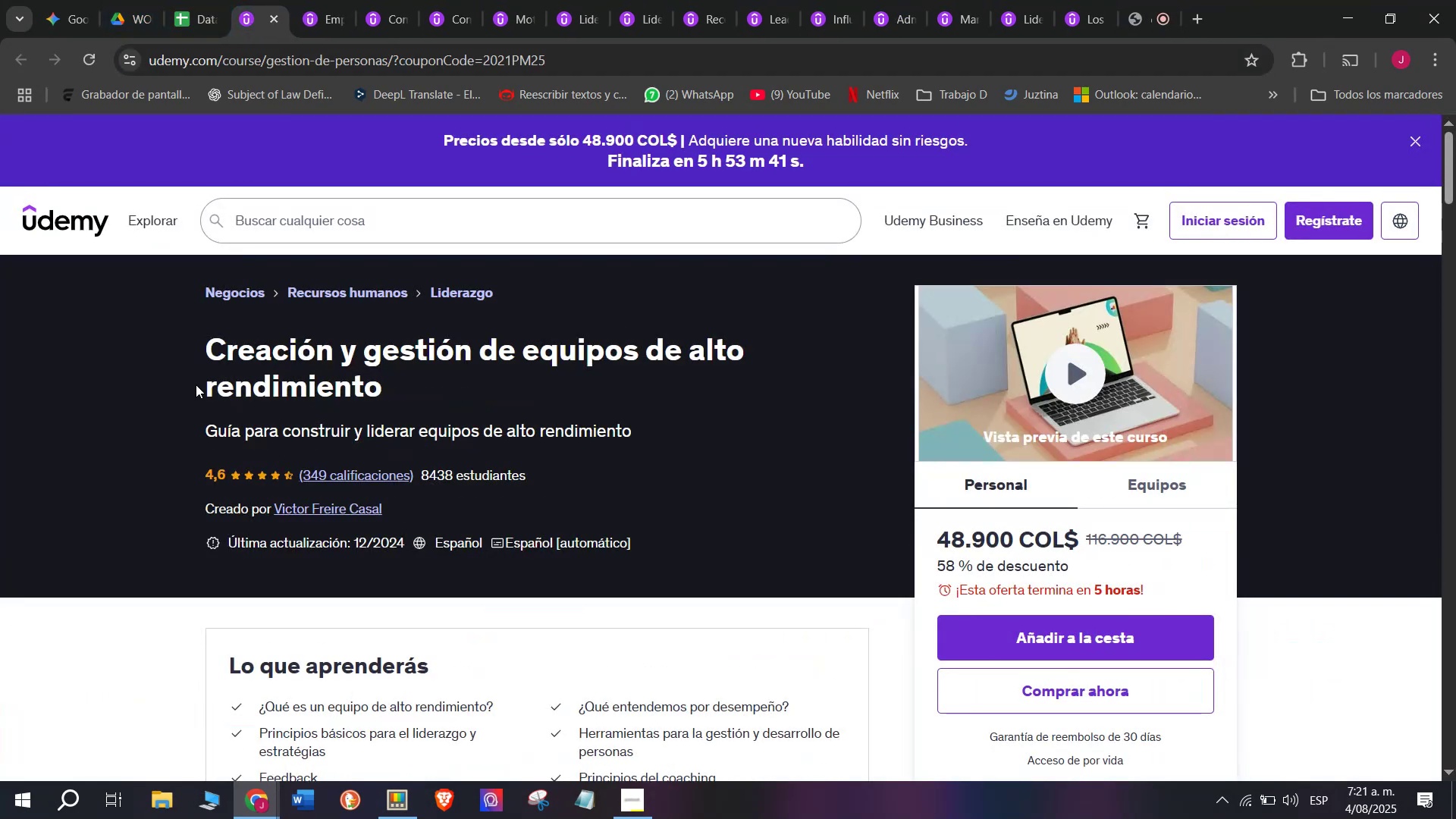 
left_click_drag(start_coordinate=[188, 322], to_coordinate=[366, 391])
 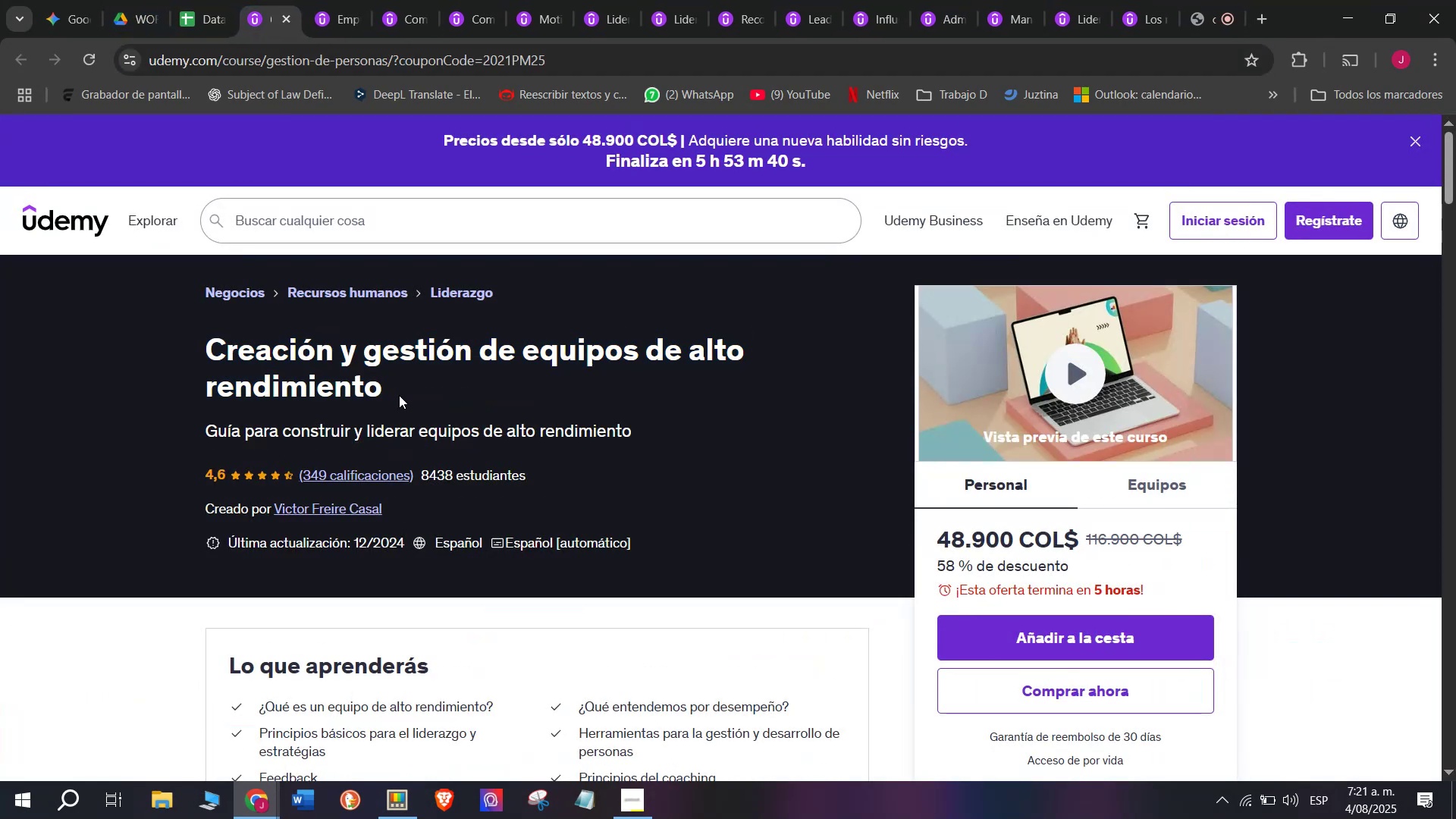 
key(Control+ControlLeft)
 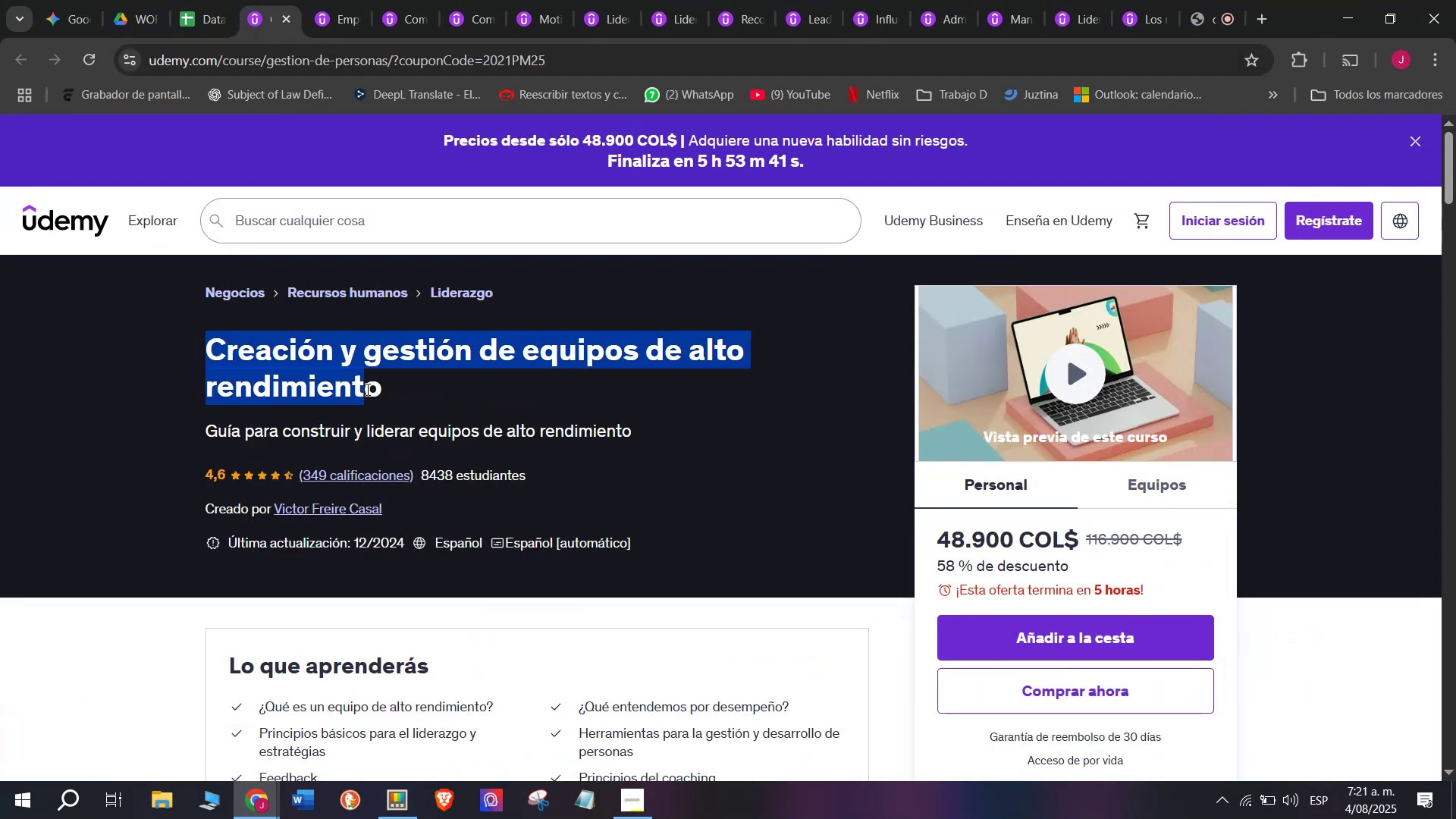 
key(Break)
 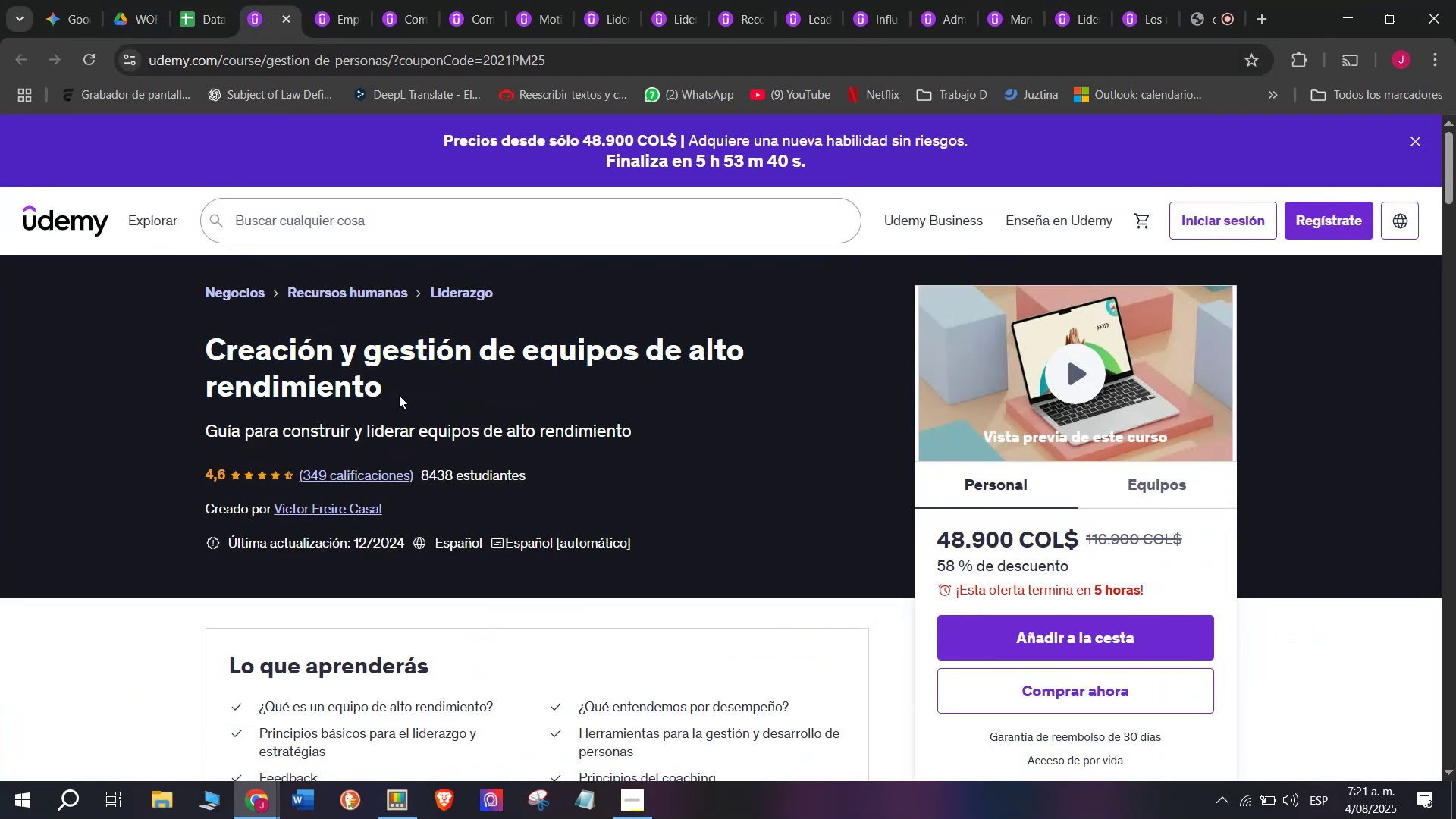 
key(Control+C)
 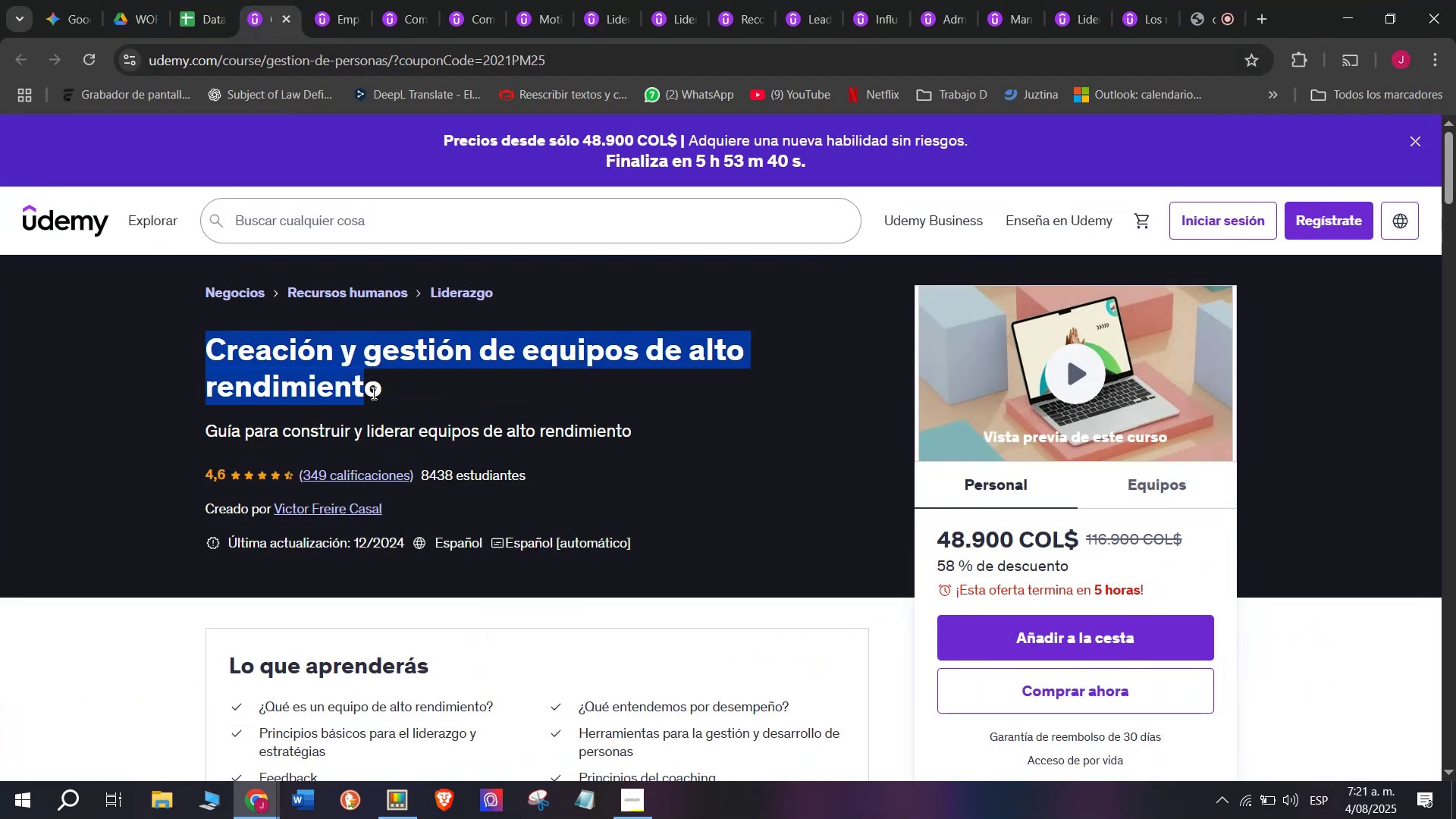 
left_click_drag(start_coordinate=[399, 395], to_coordinate=[160, 340])
 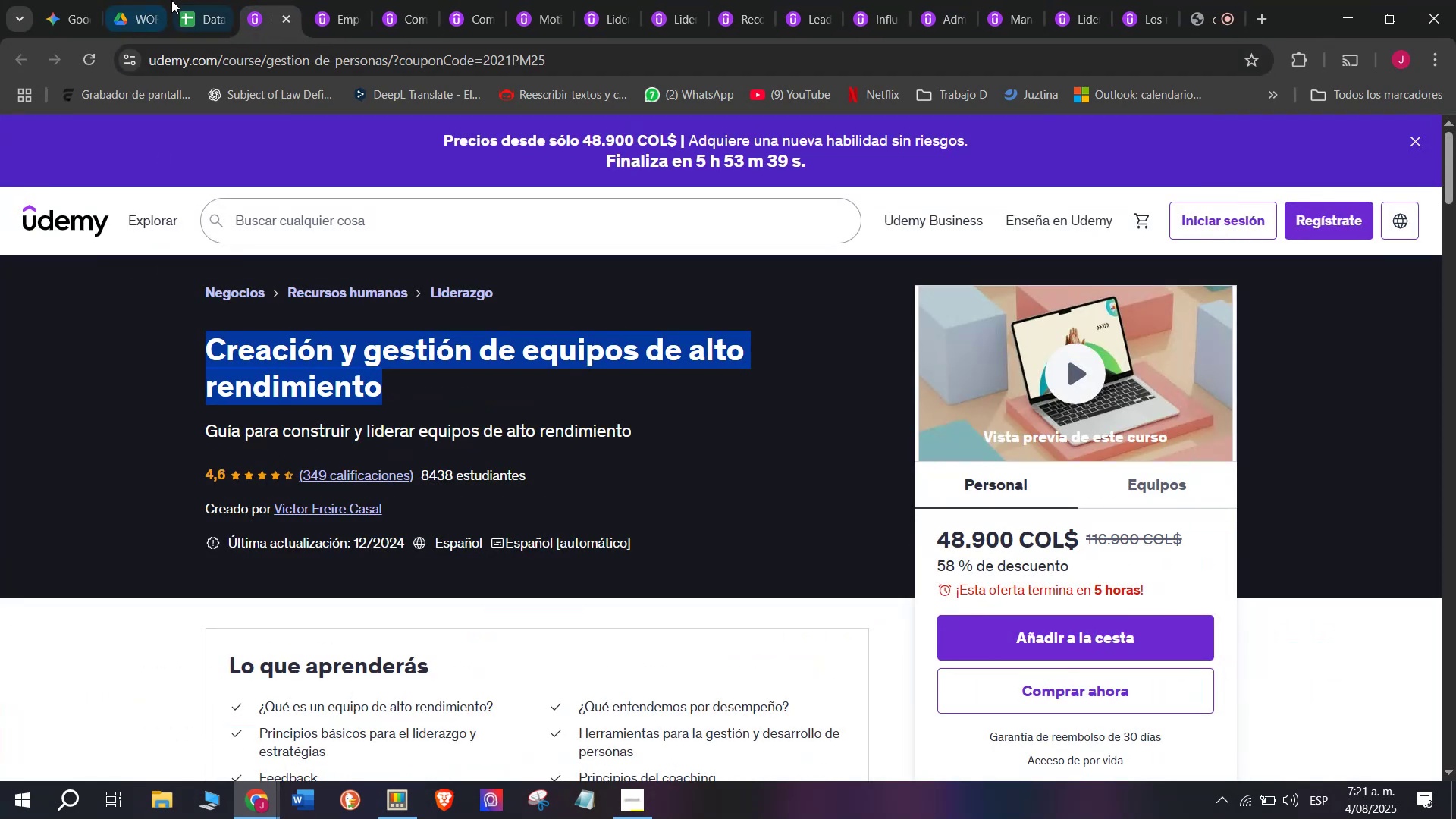 
key(Break)
 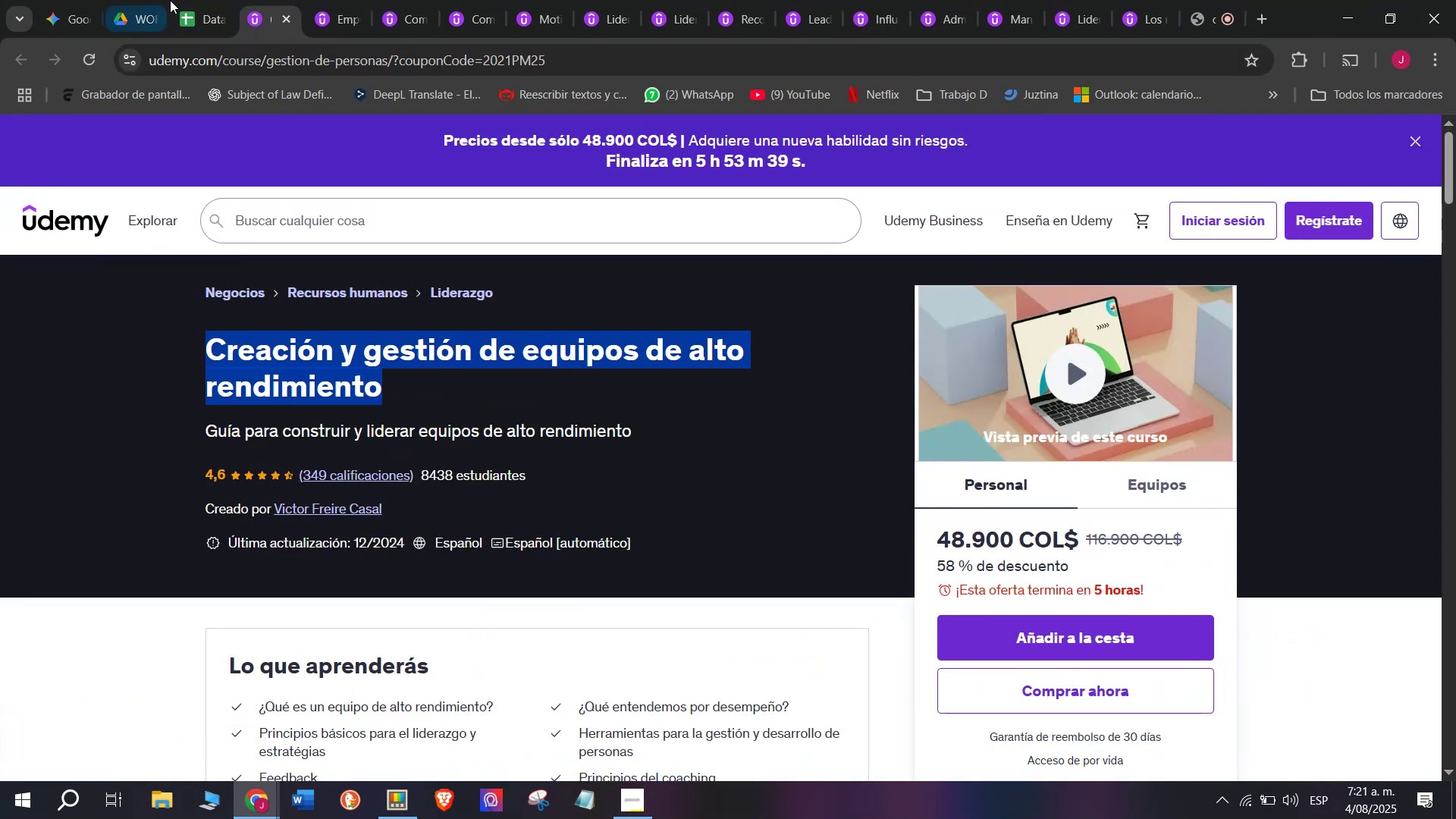 
key(Control+ControlLeft)
 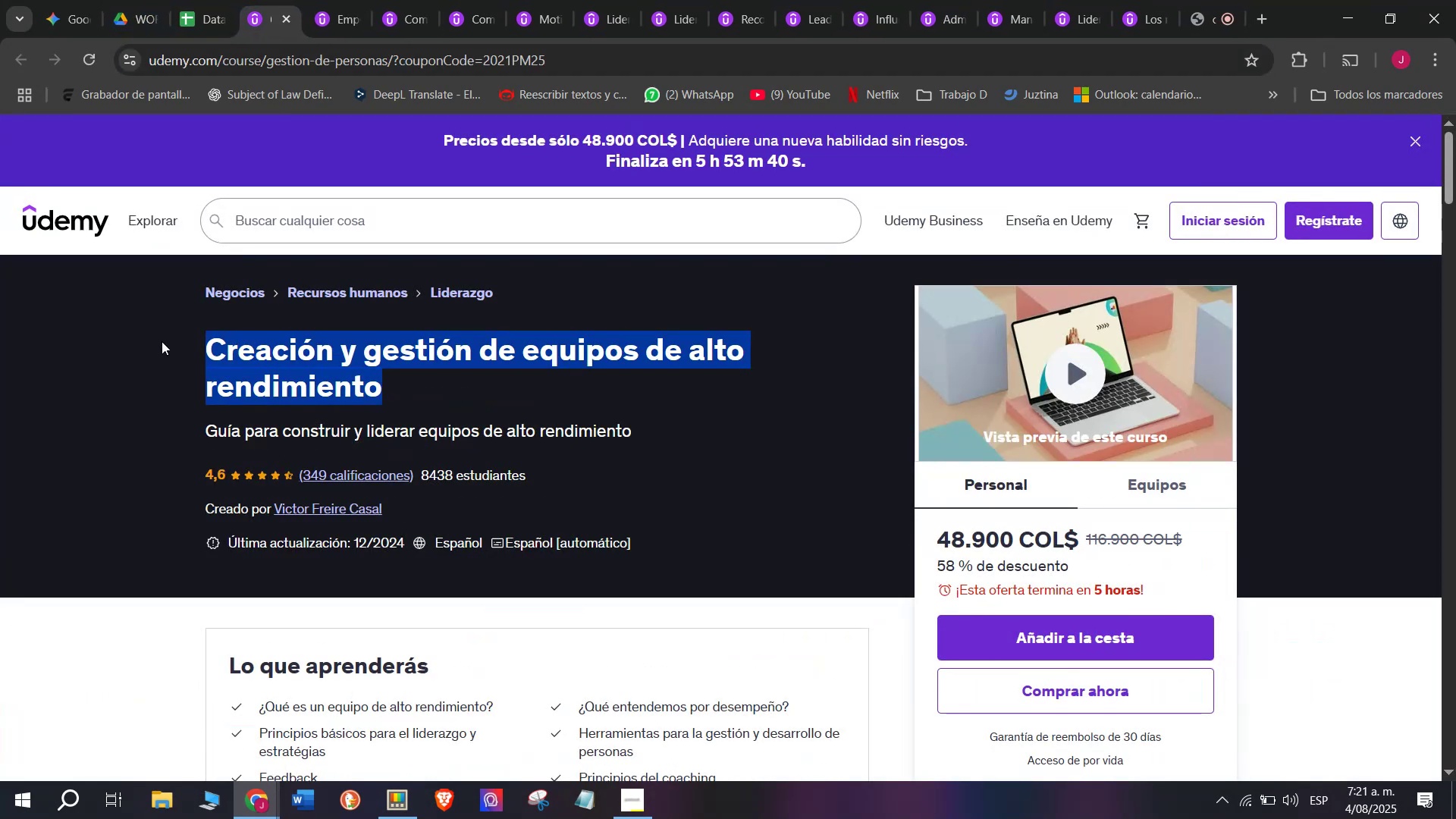 
key(Control+C)
 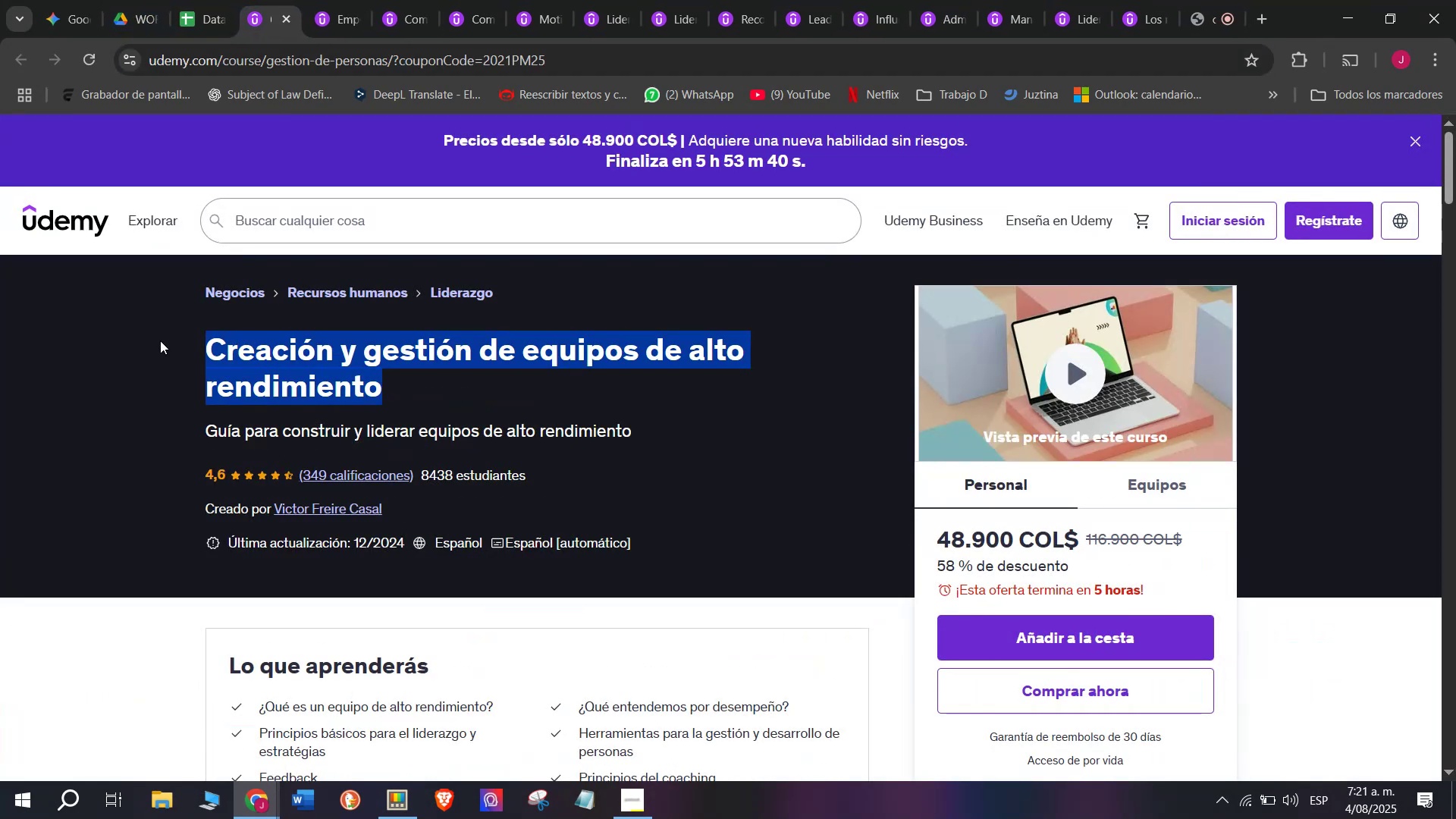 
key(Break)
 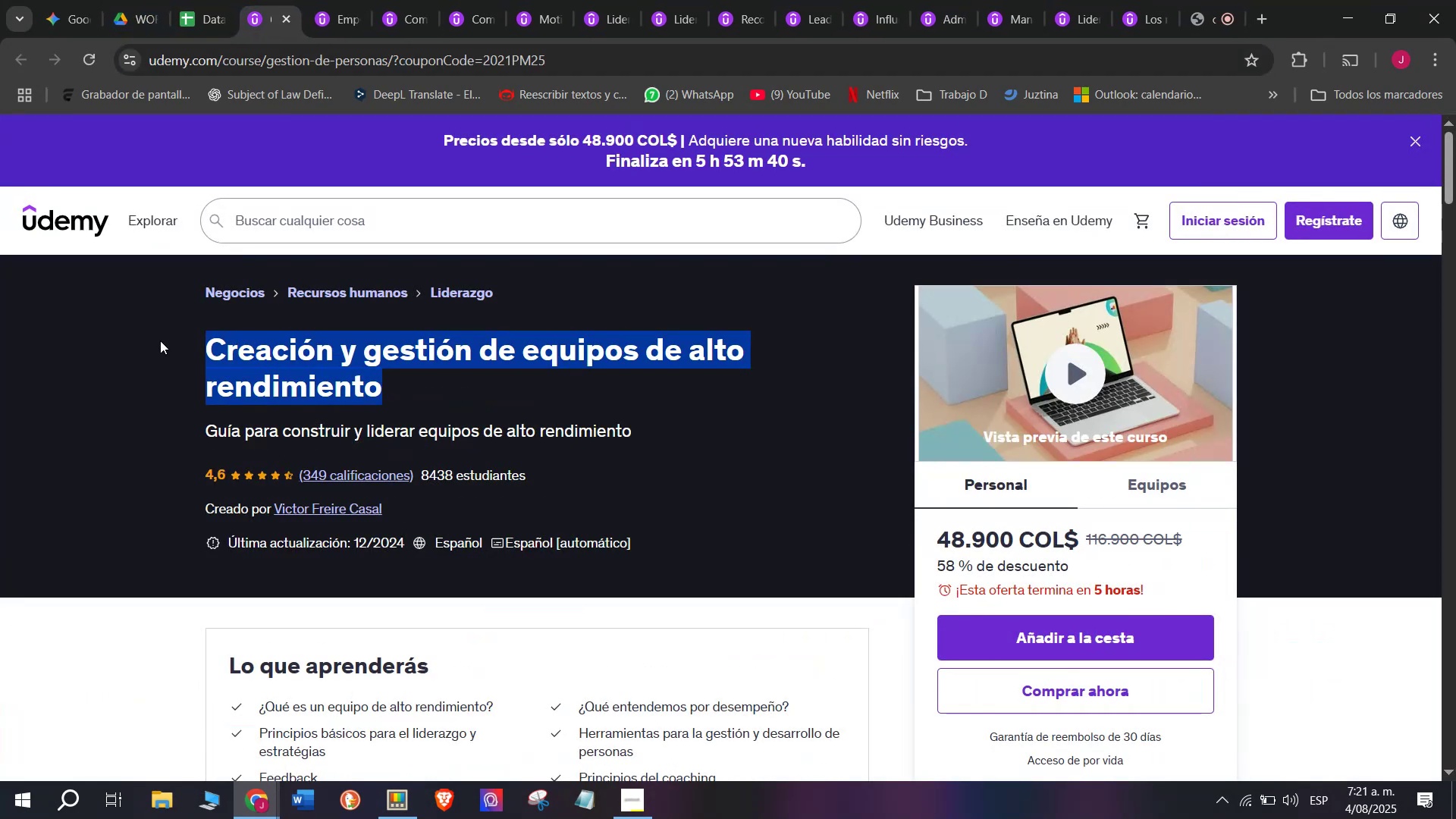 
key(Control+ControlLeft)
 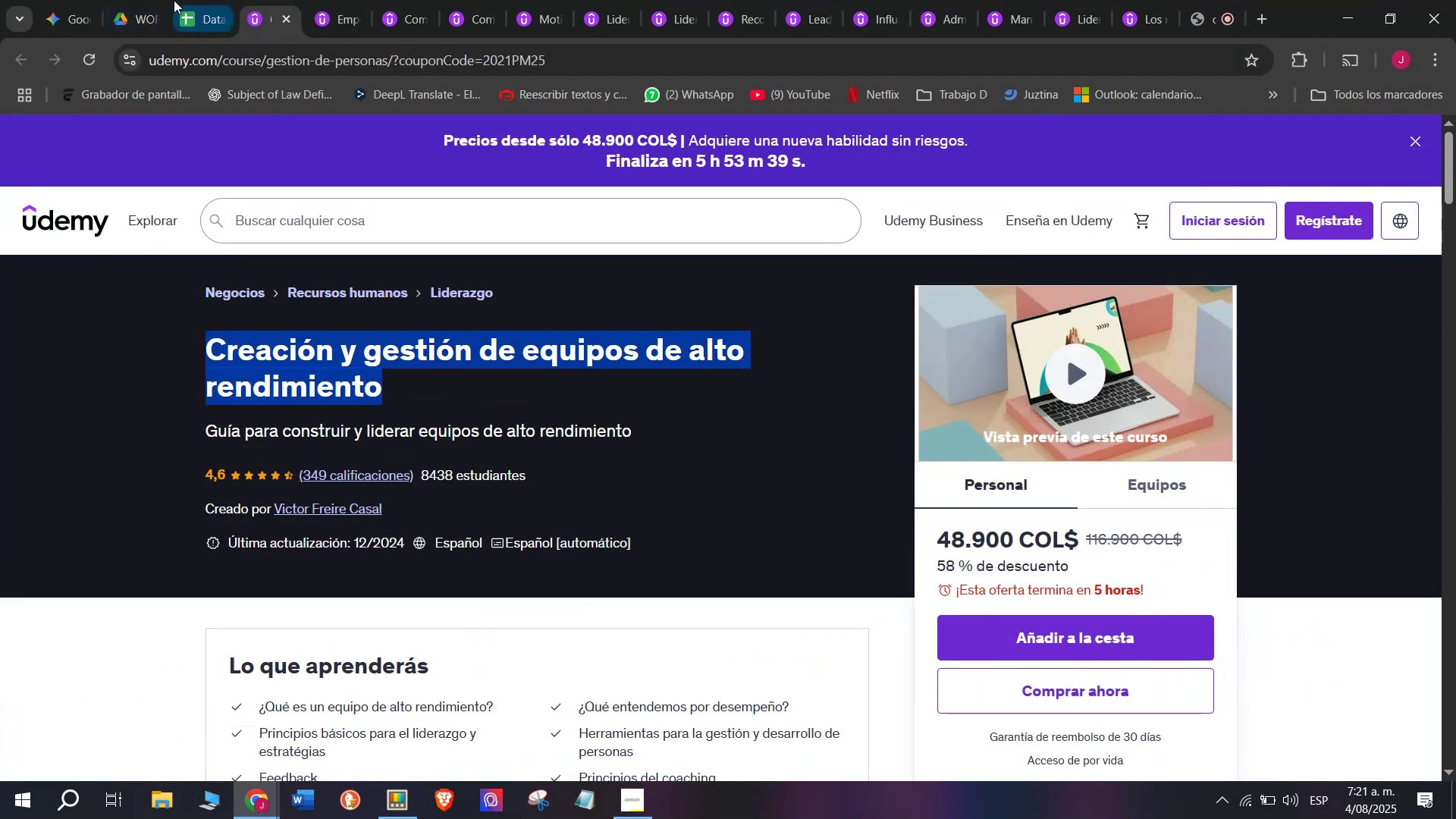 
key(Control+C)
 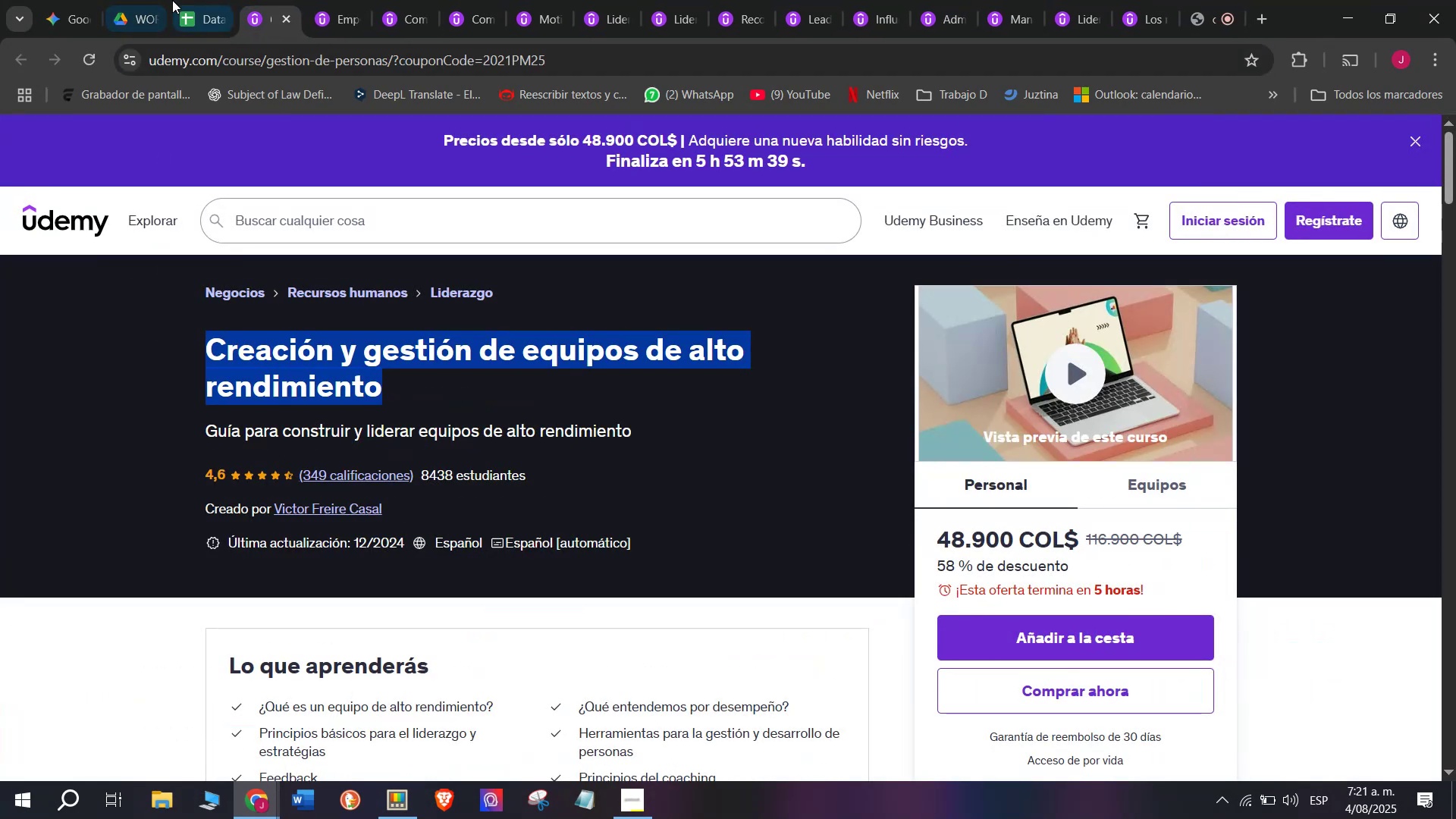 
left_click([174, 0])
 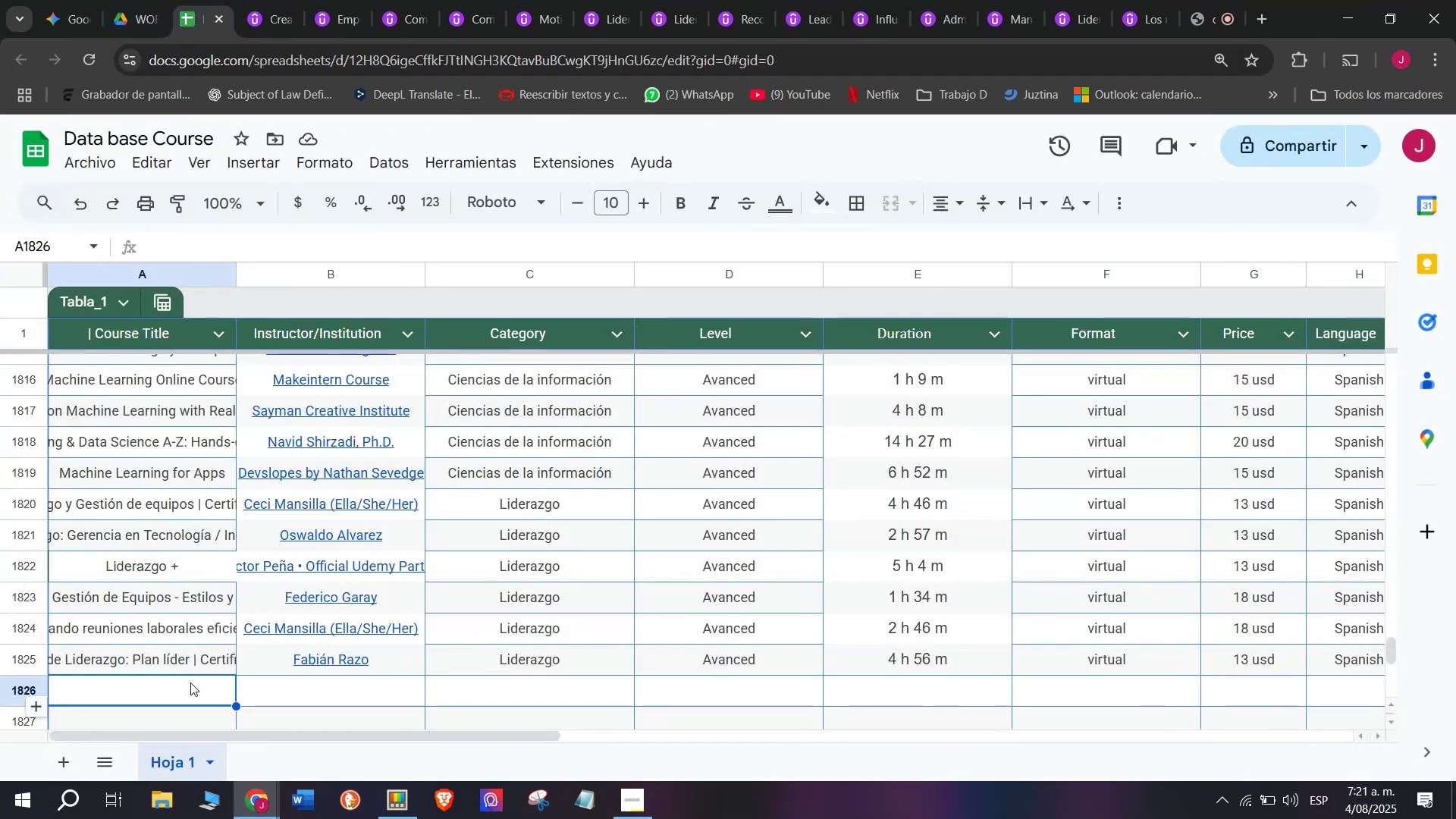 
double_click([191, 690])
 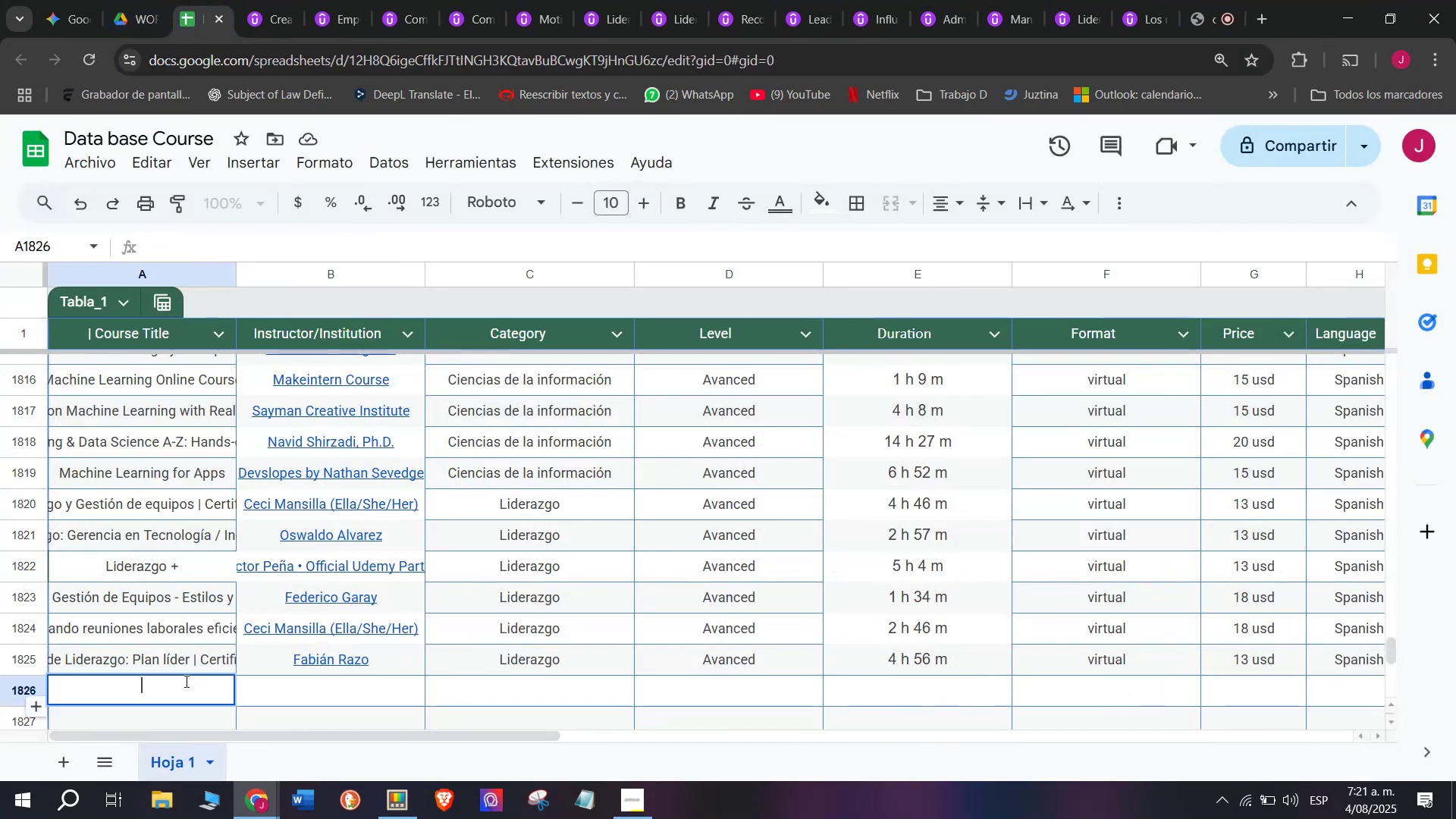 
key(Control+ControlLeft)
 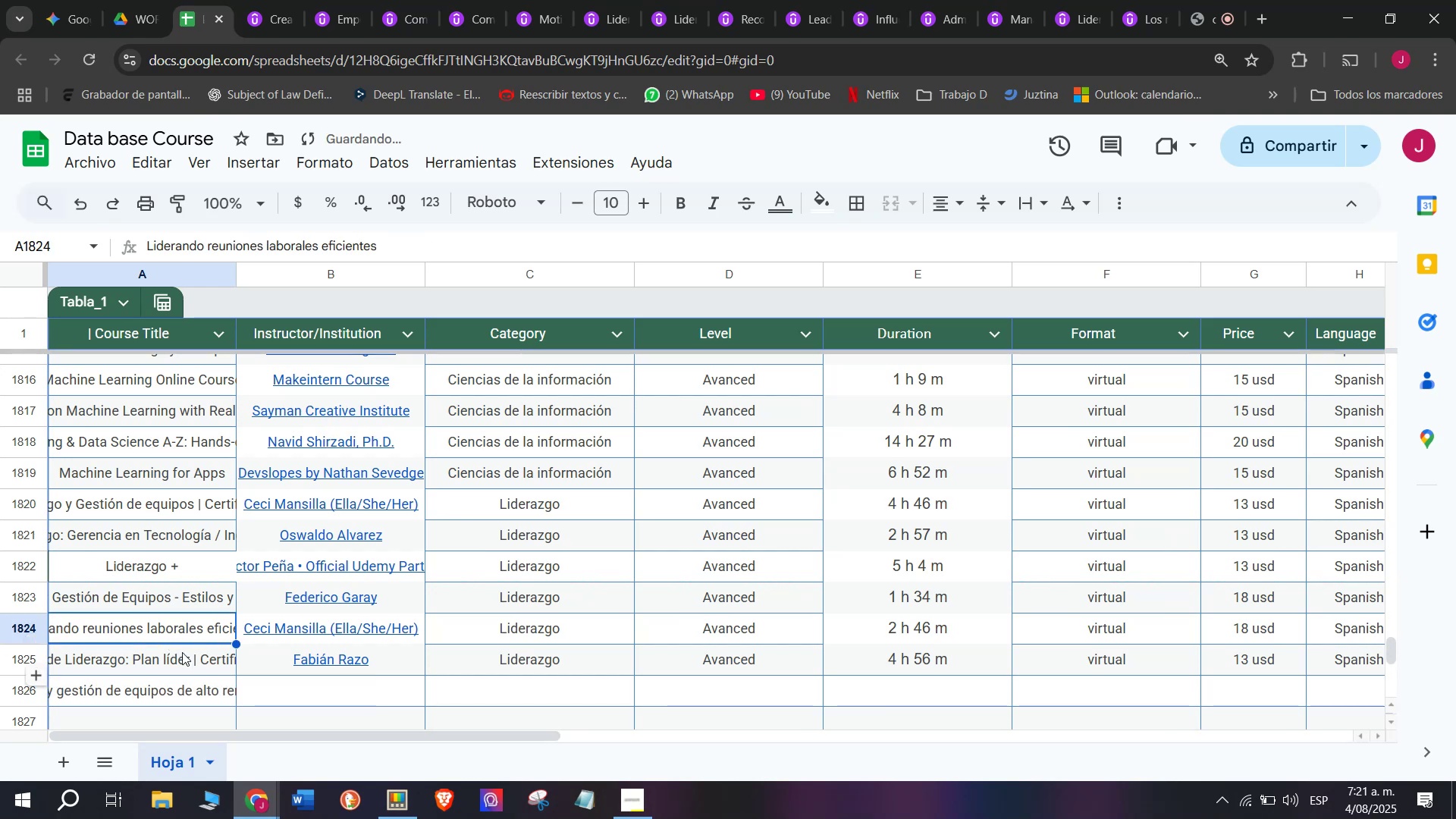 
key(Z)
 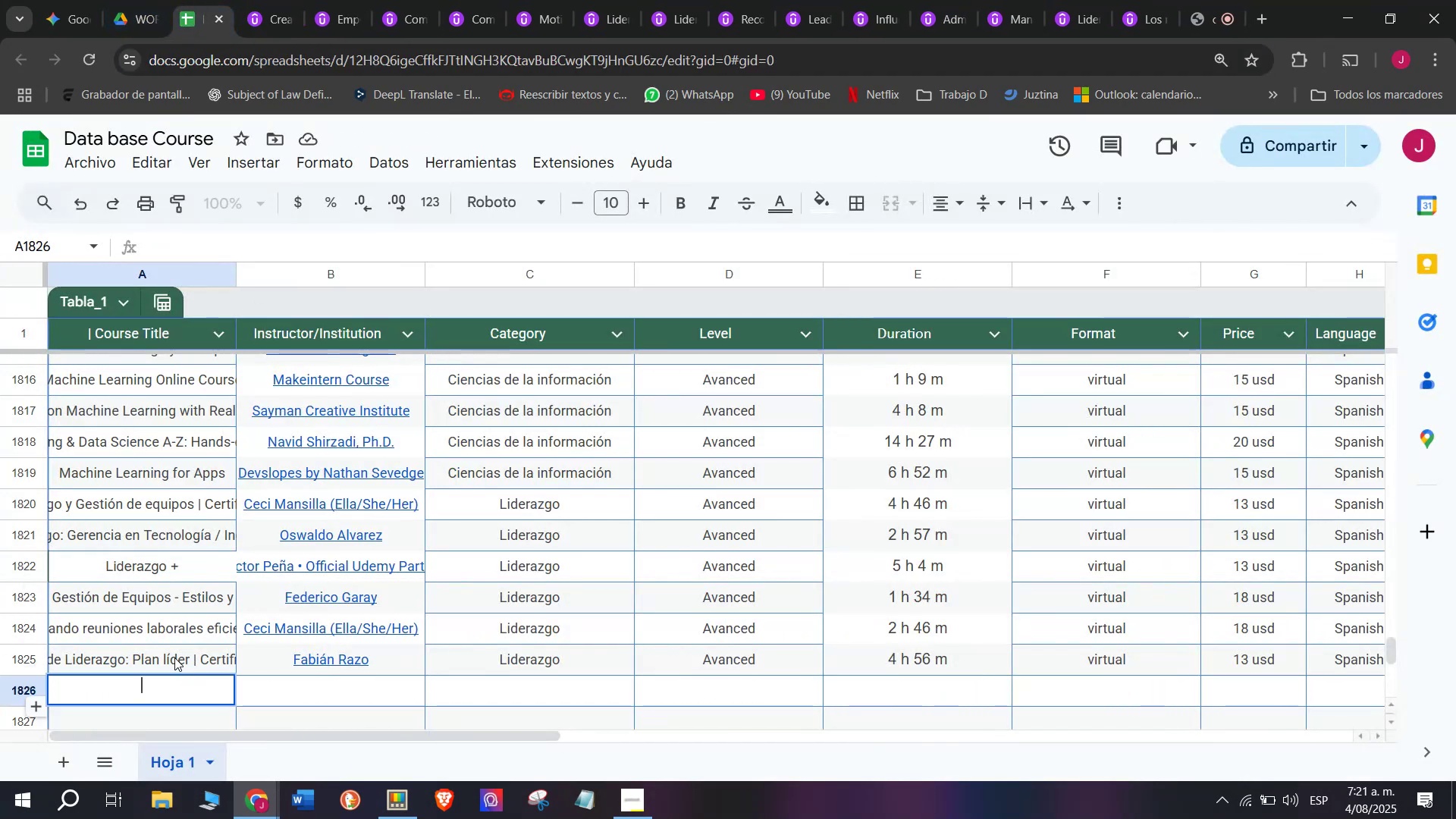 
key(Control+V)
 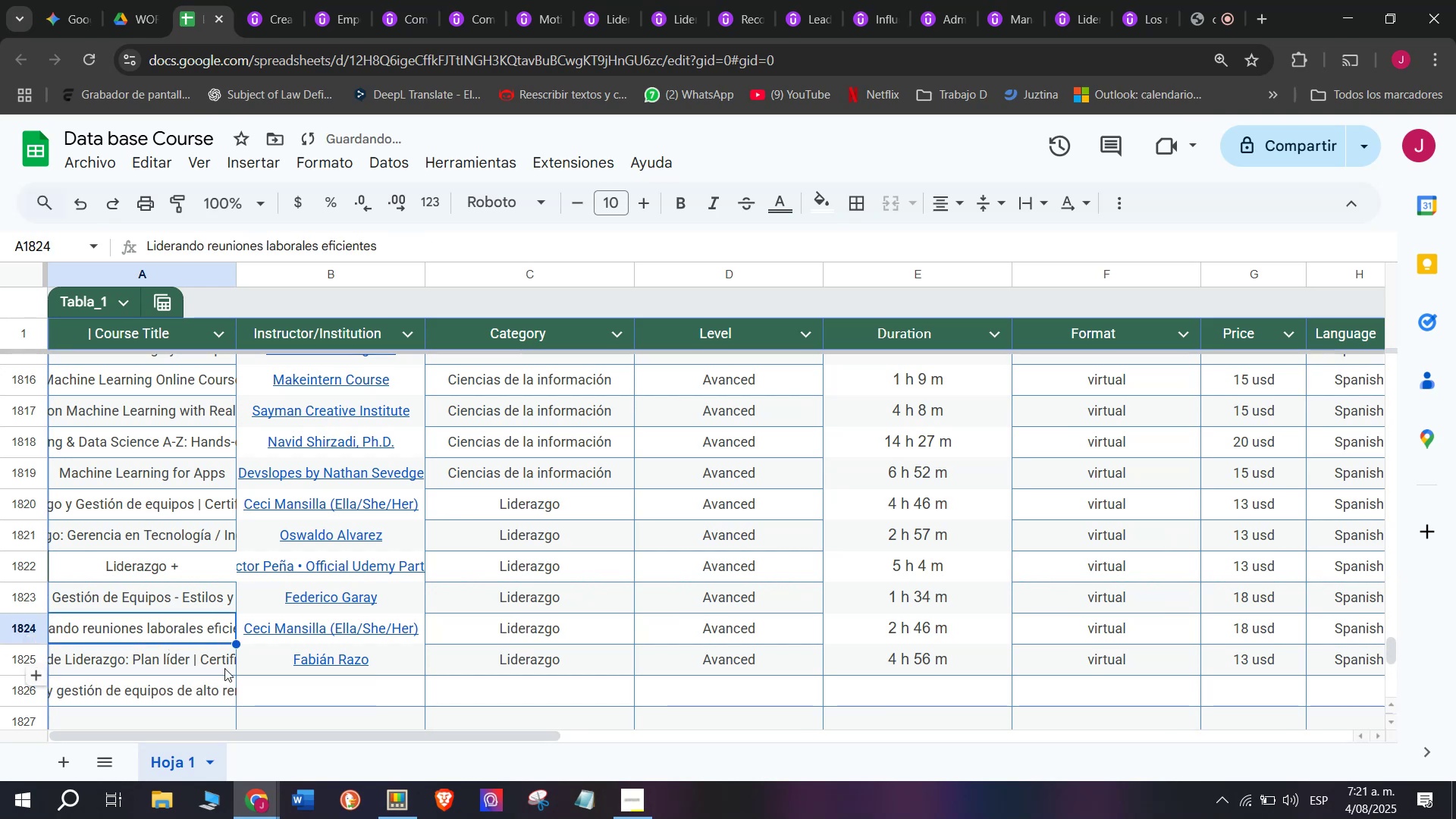 
left_click([288, 692])
 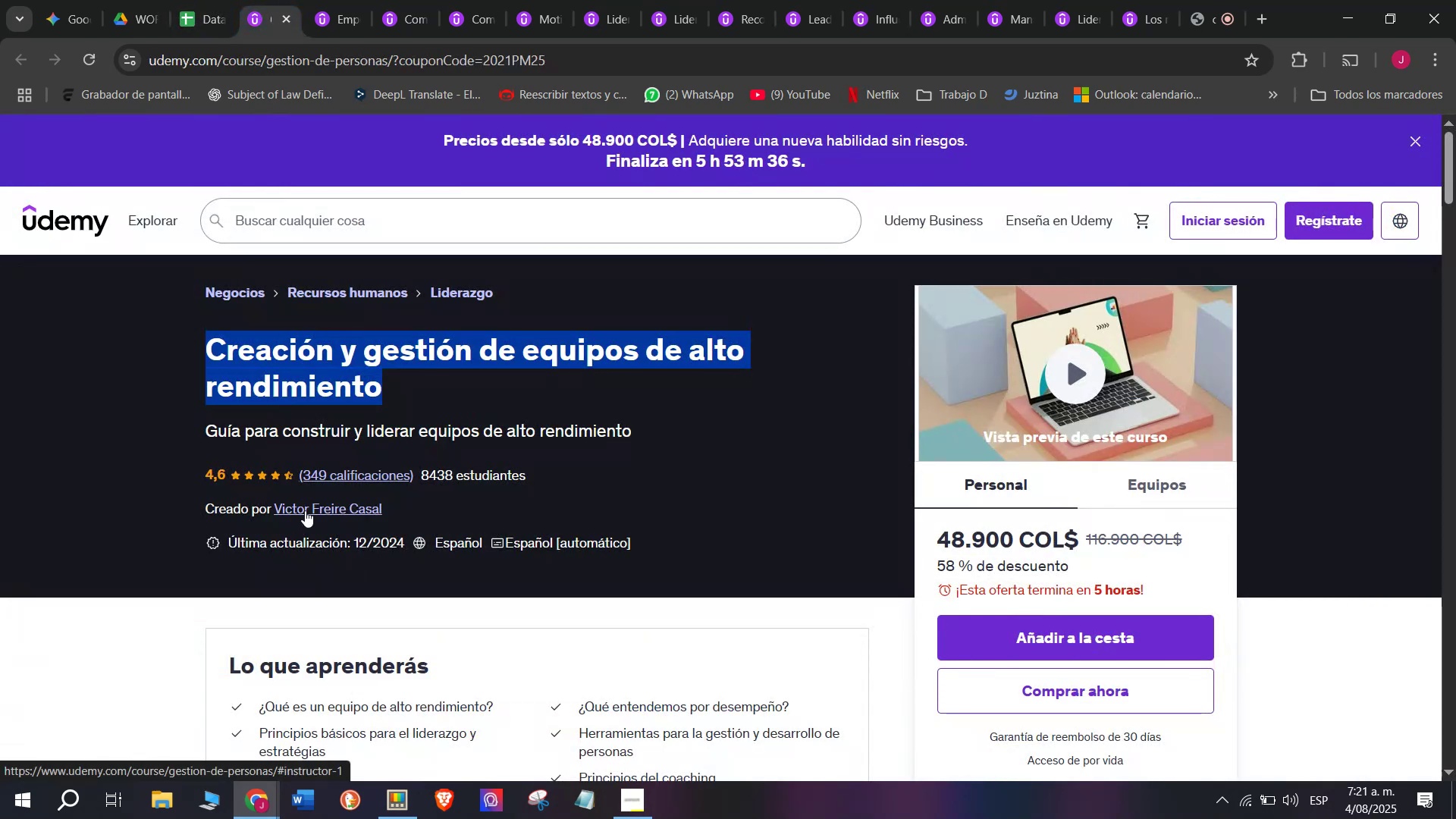 
left_click_drag(start_coordinate=[183, 251], to_coordinate=[397, 239])
 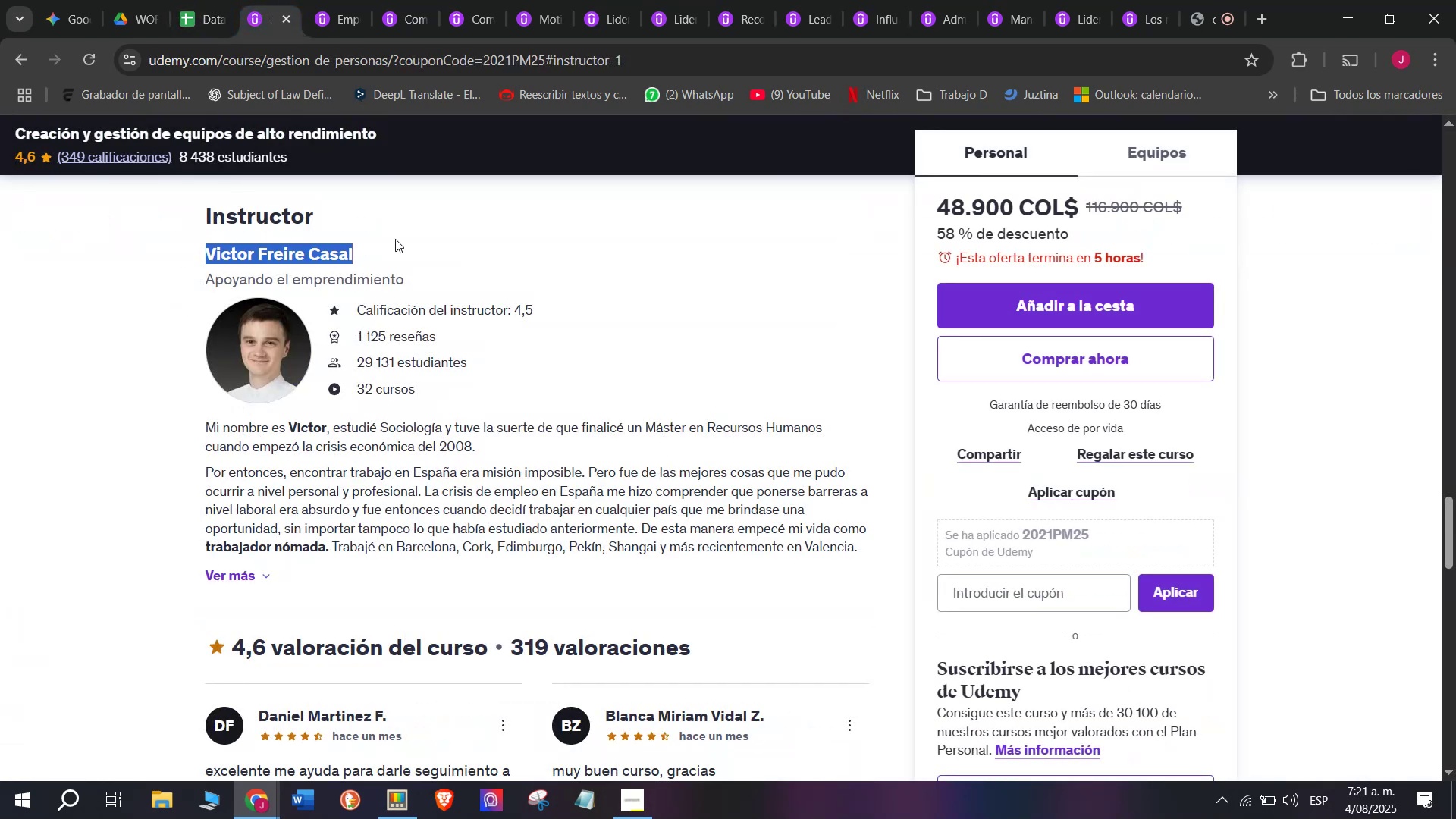 
key(Break)
 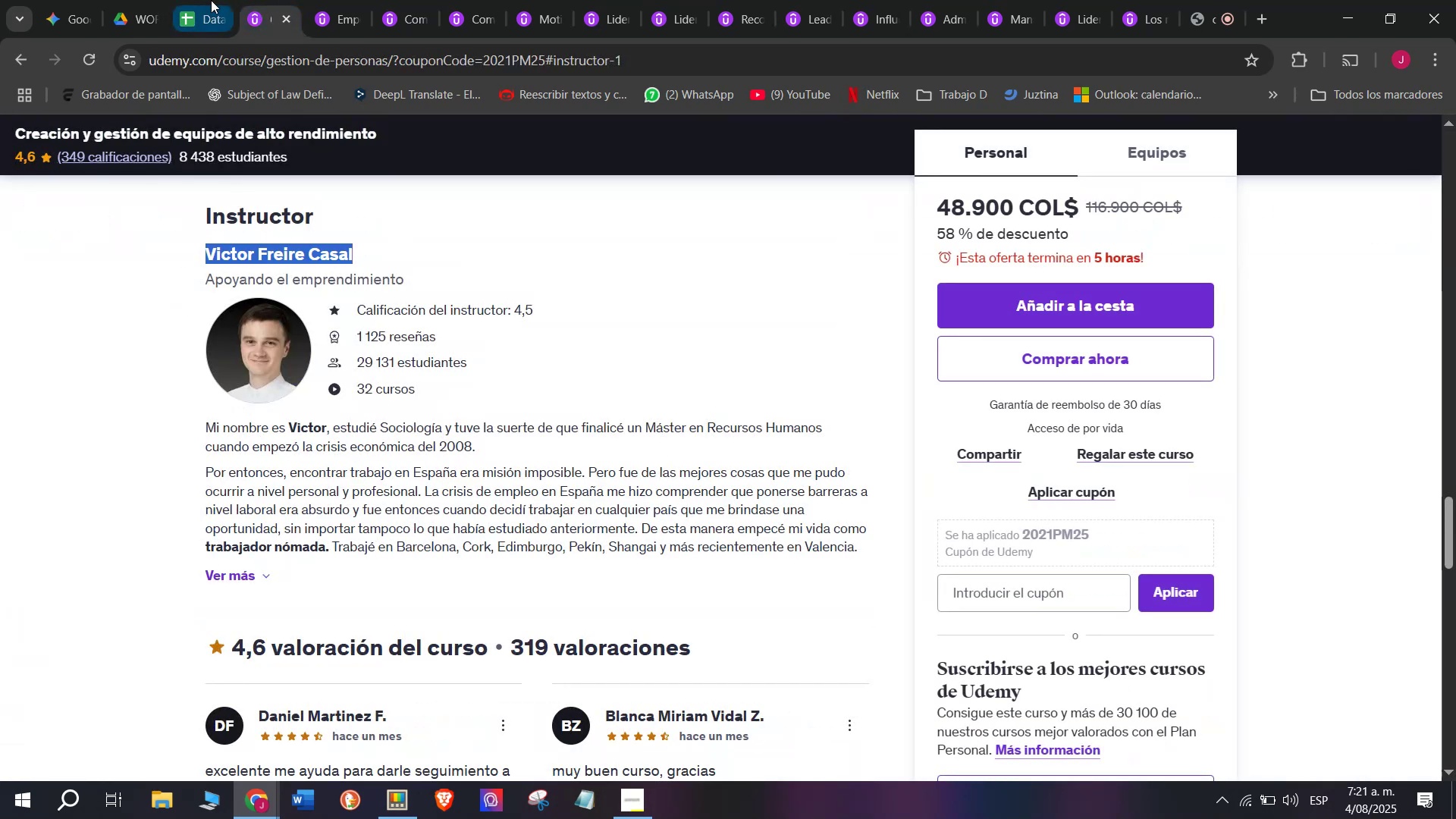 
key(Control+ControlLeft)
 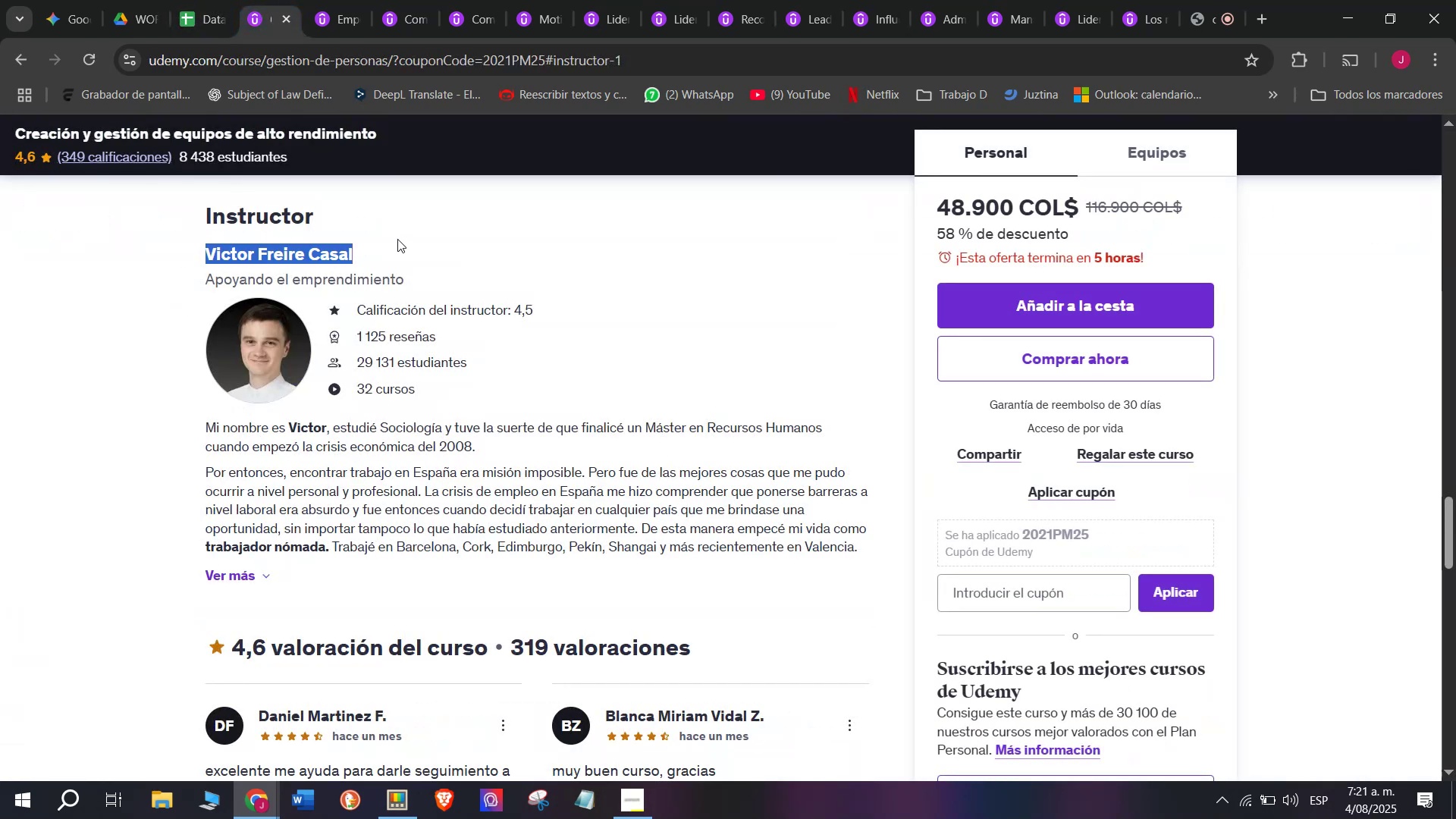 
key(Control+C)
 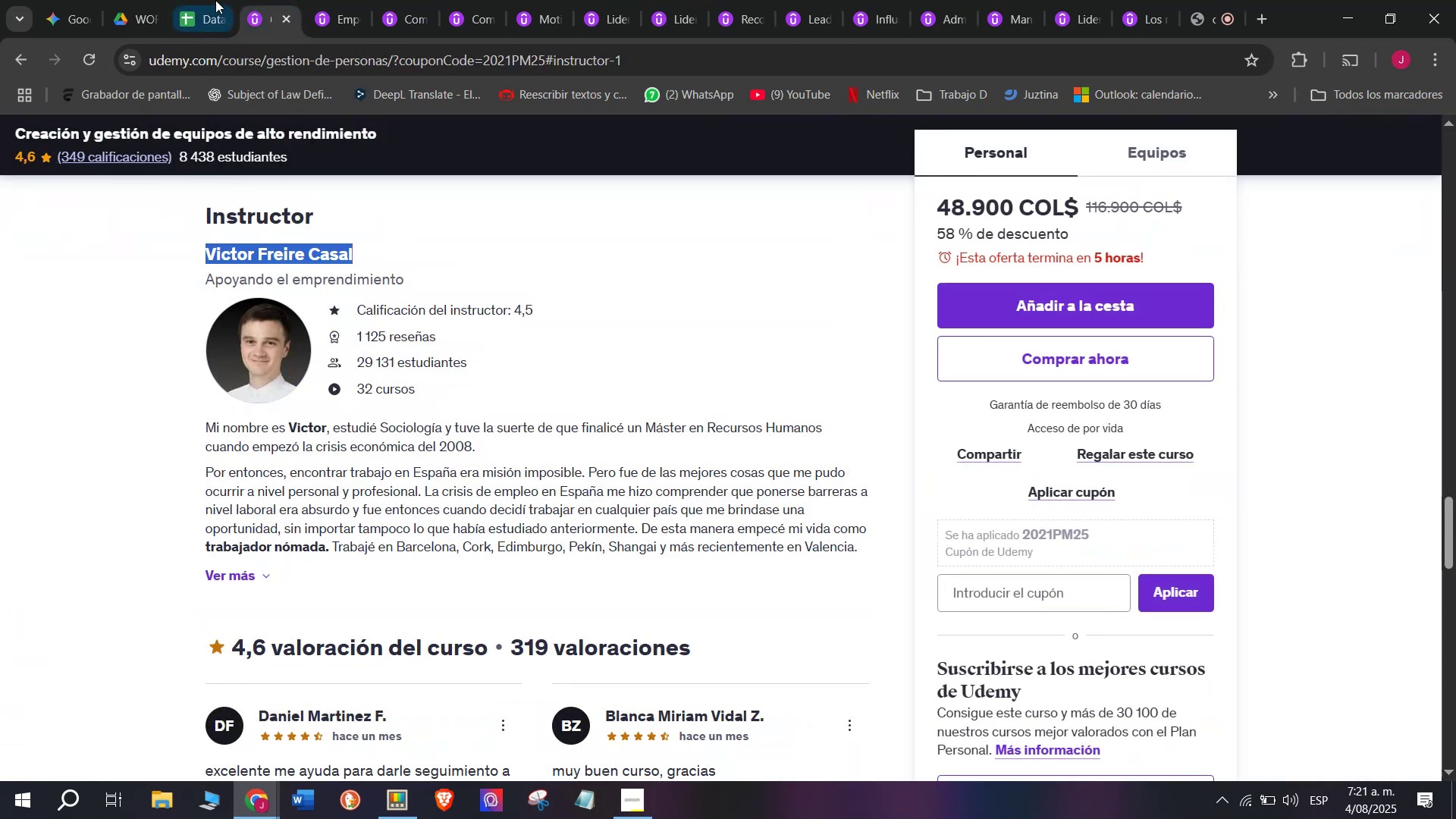 
left_click([210, 0])
 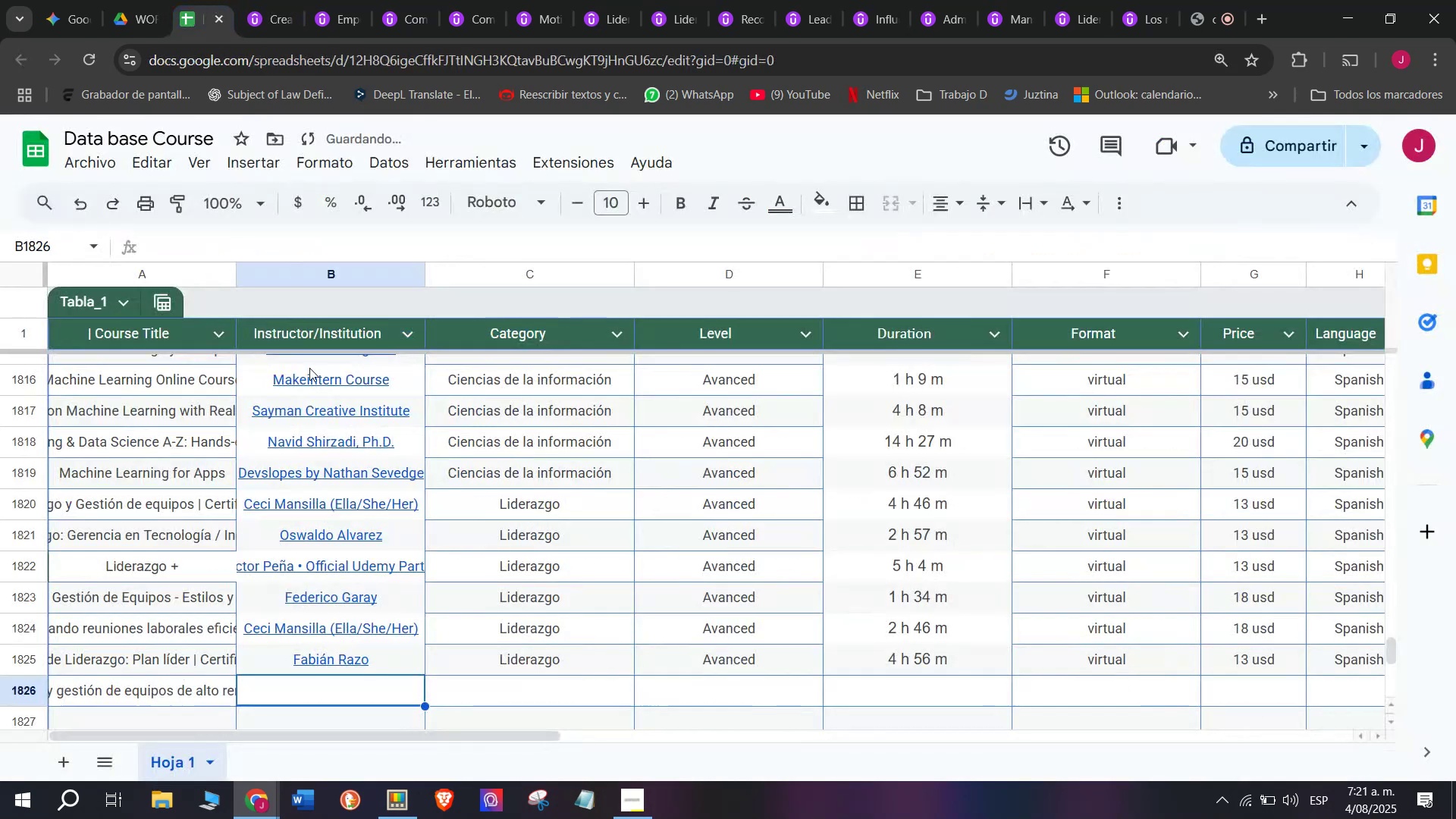 
key(Z)
 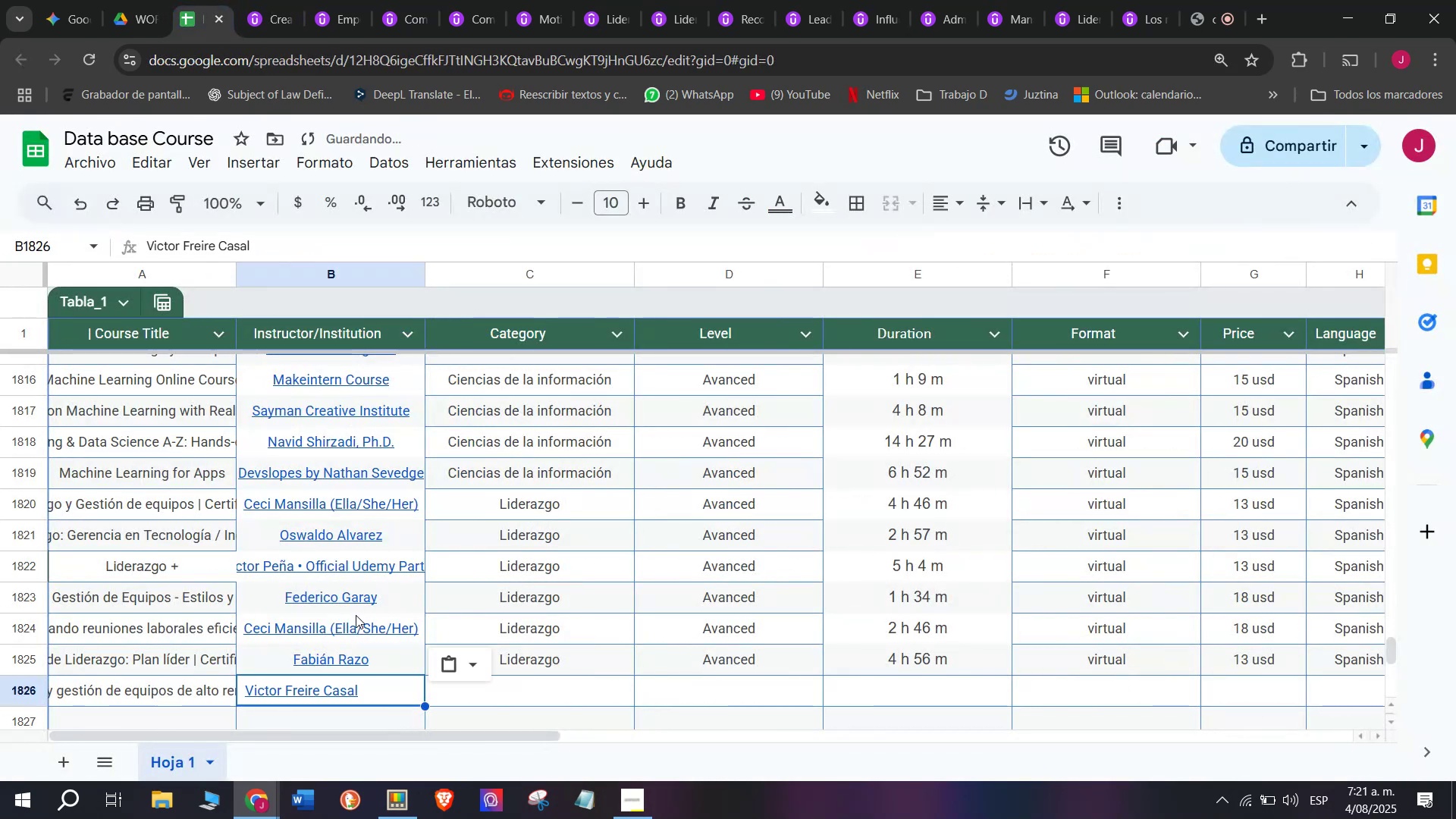 
key(Control+V)
 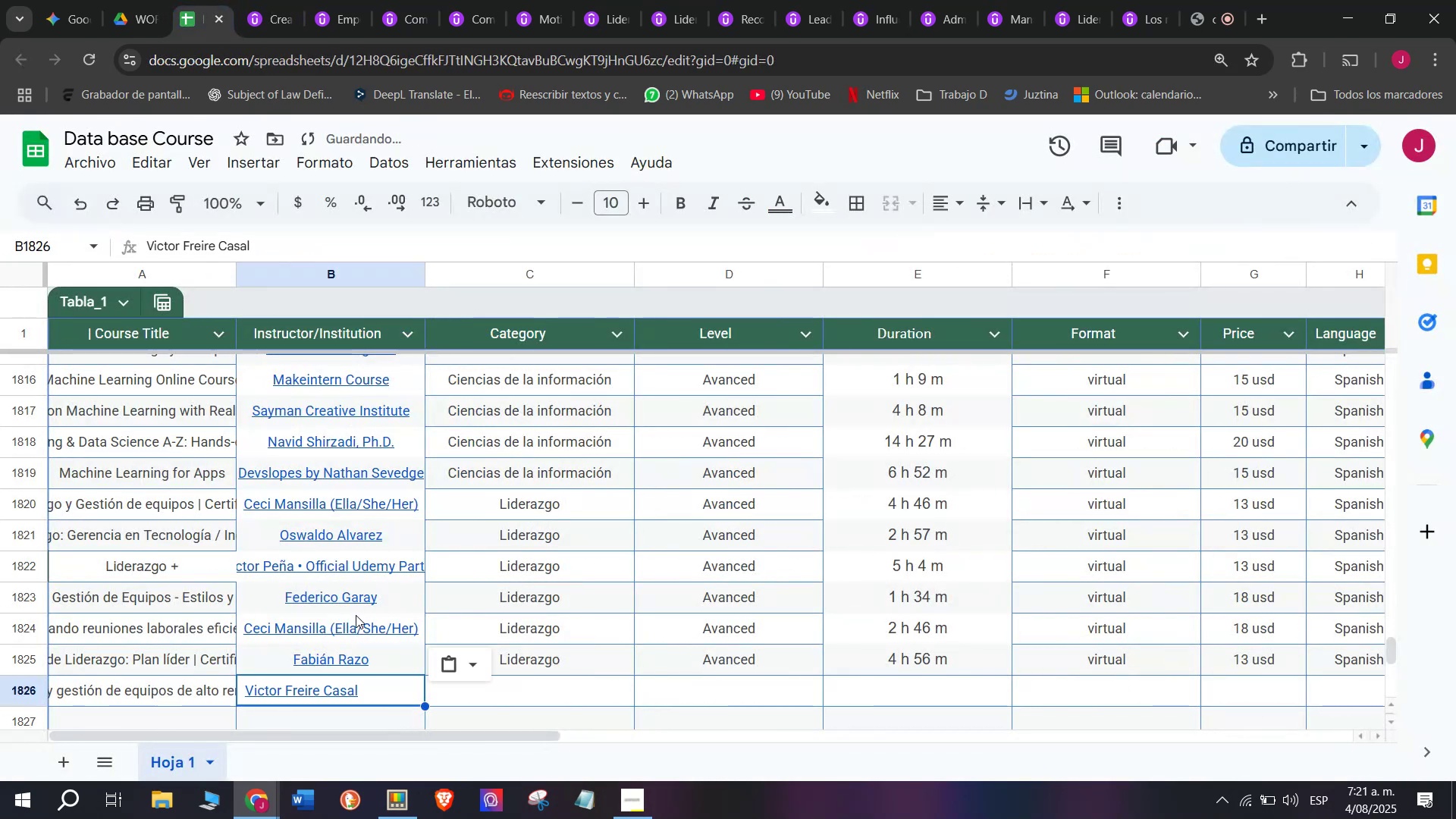 
key(Control+ControlLeft)
 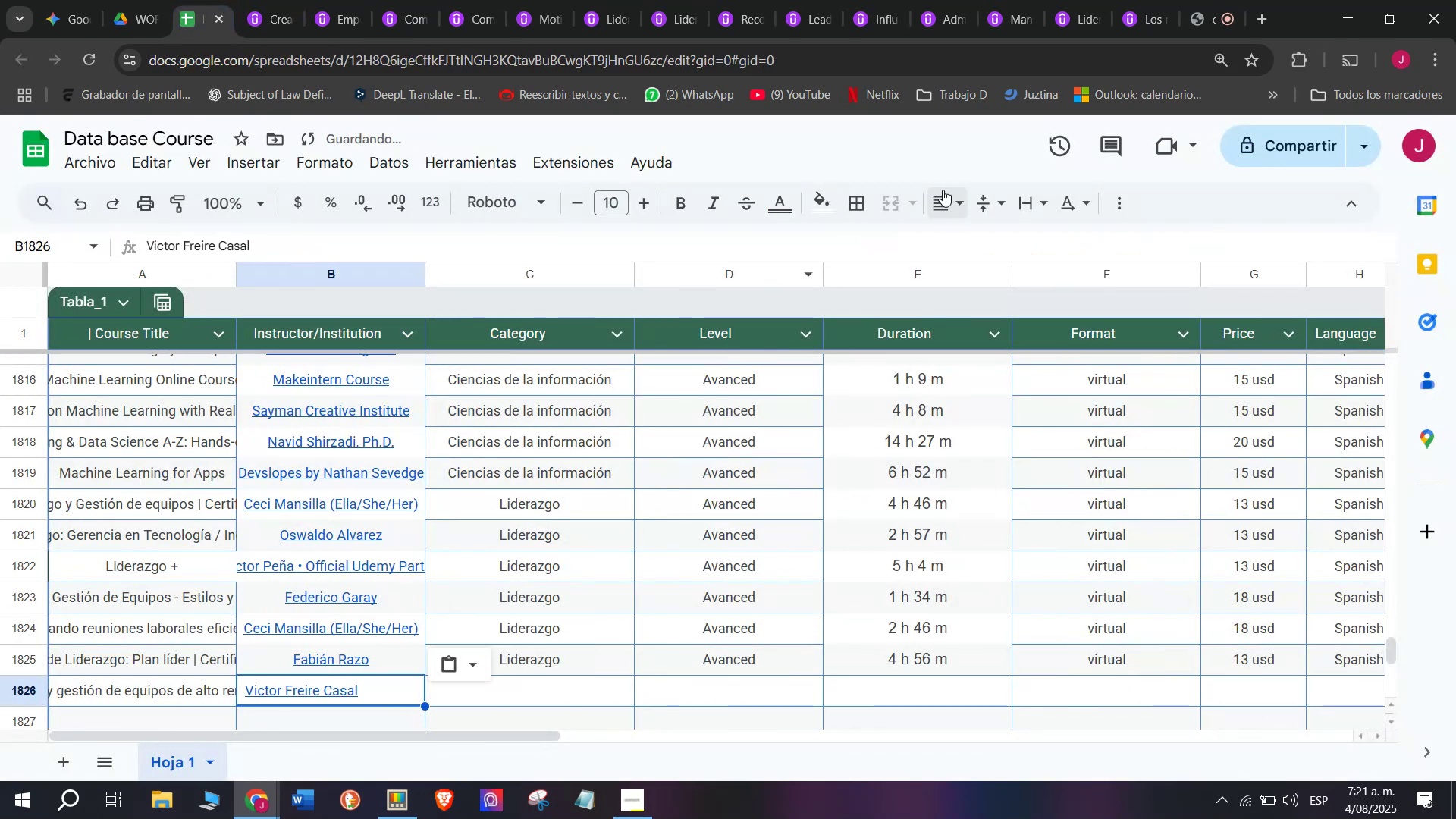 
double_click([989, 253])
 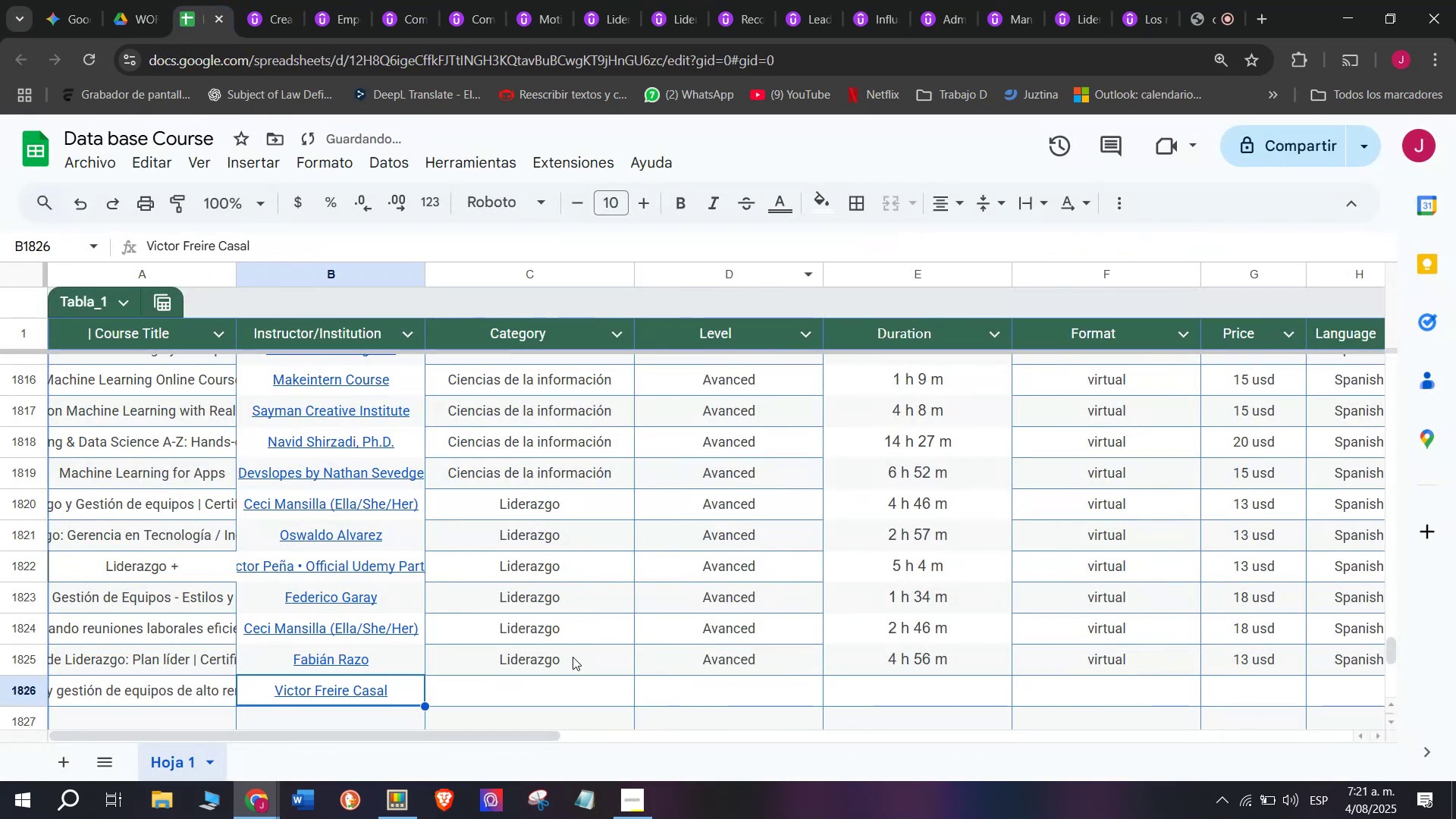 
key(Break)
 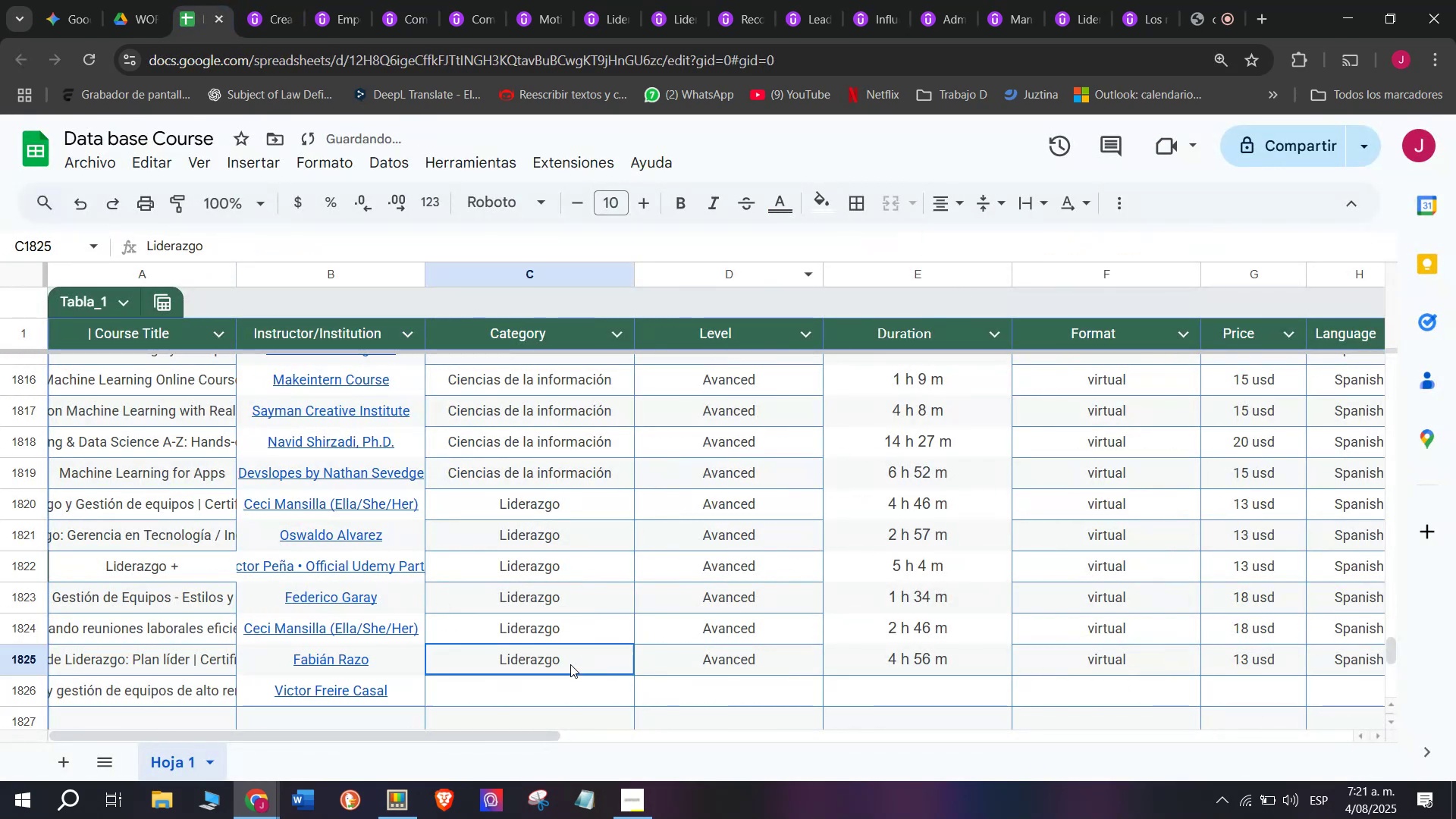 
key(Control+ControlLeft)
 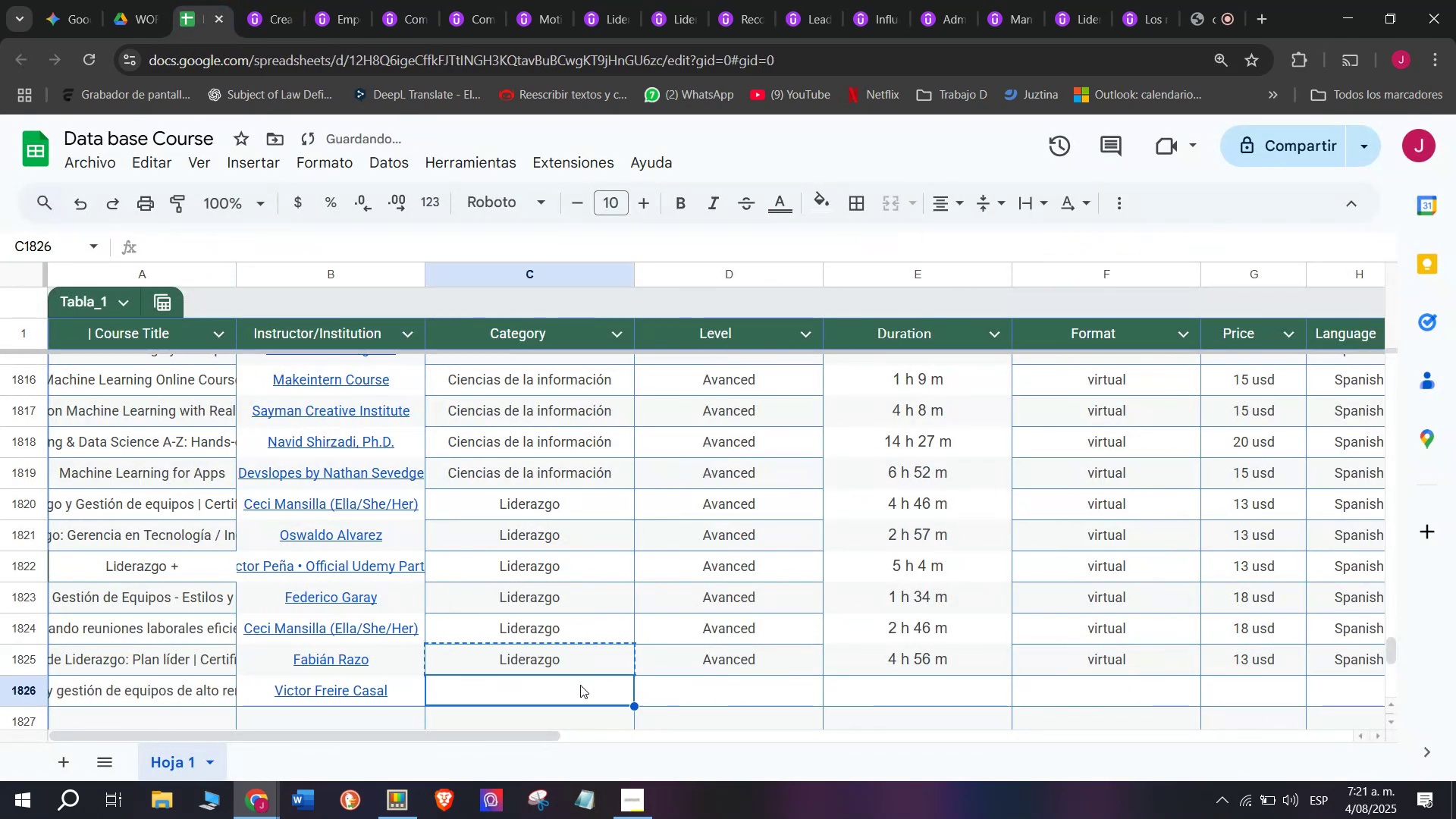 
key(Control+C)
 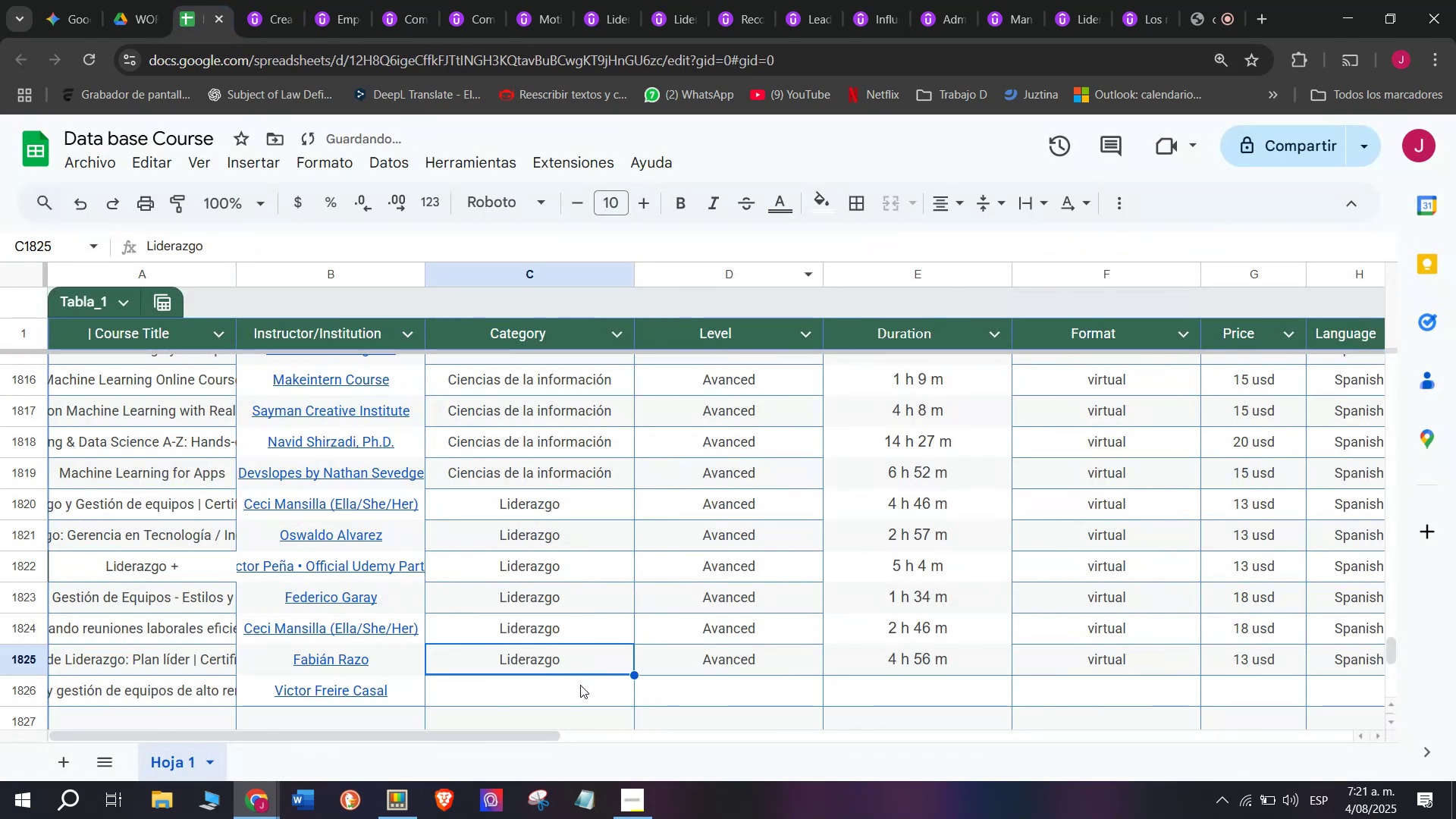 
double_click([580, 685])
 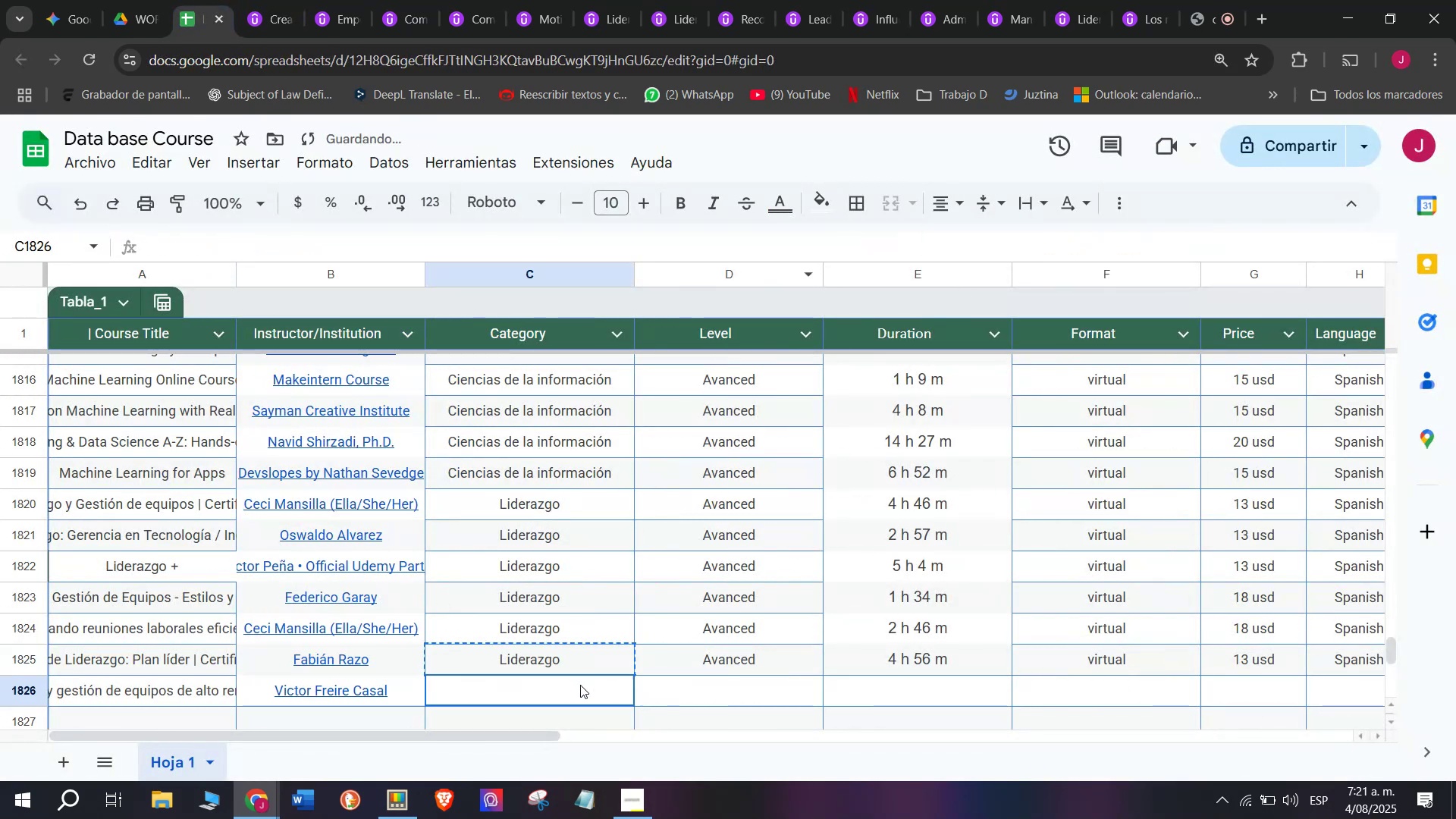 
key(Z)
 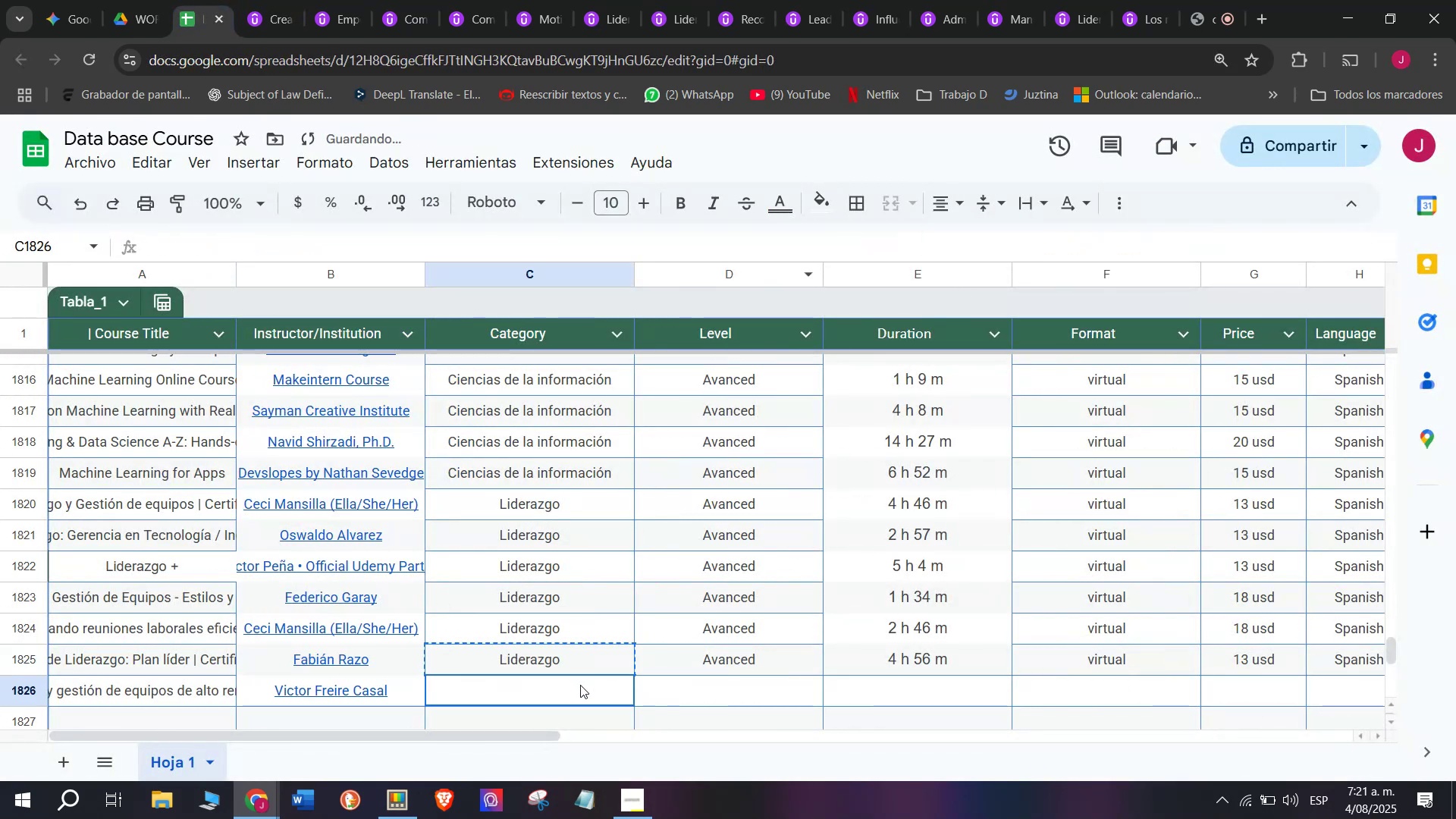 
key(Control+ControlLeft)
 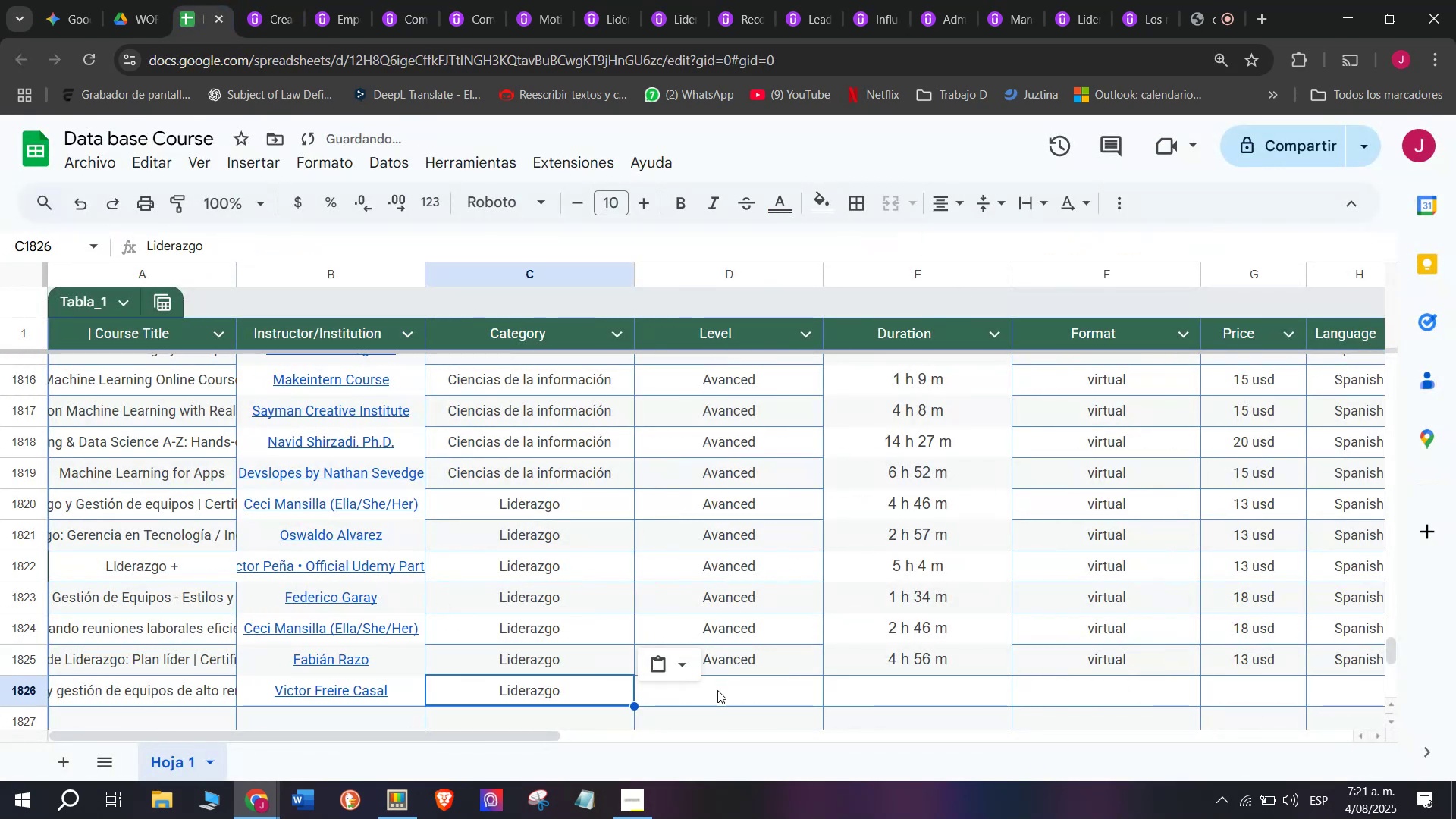 
key(Control+V)
 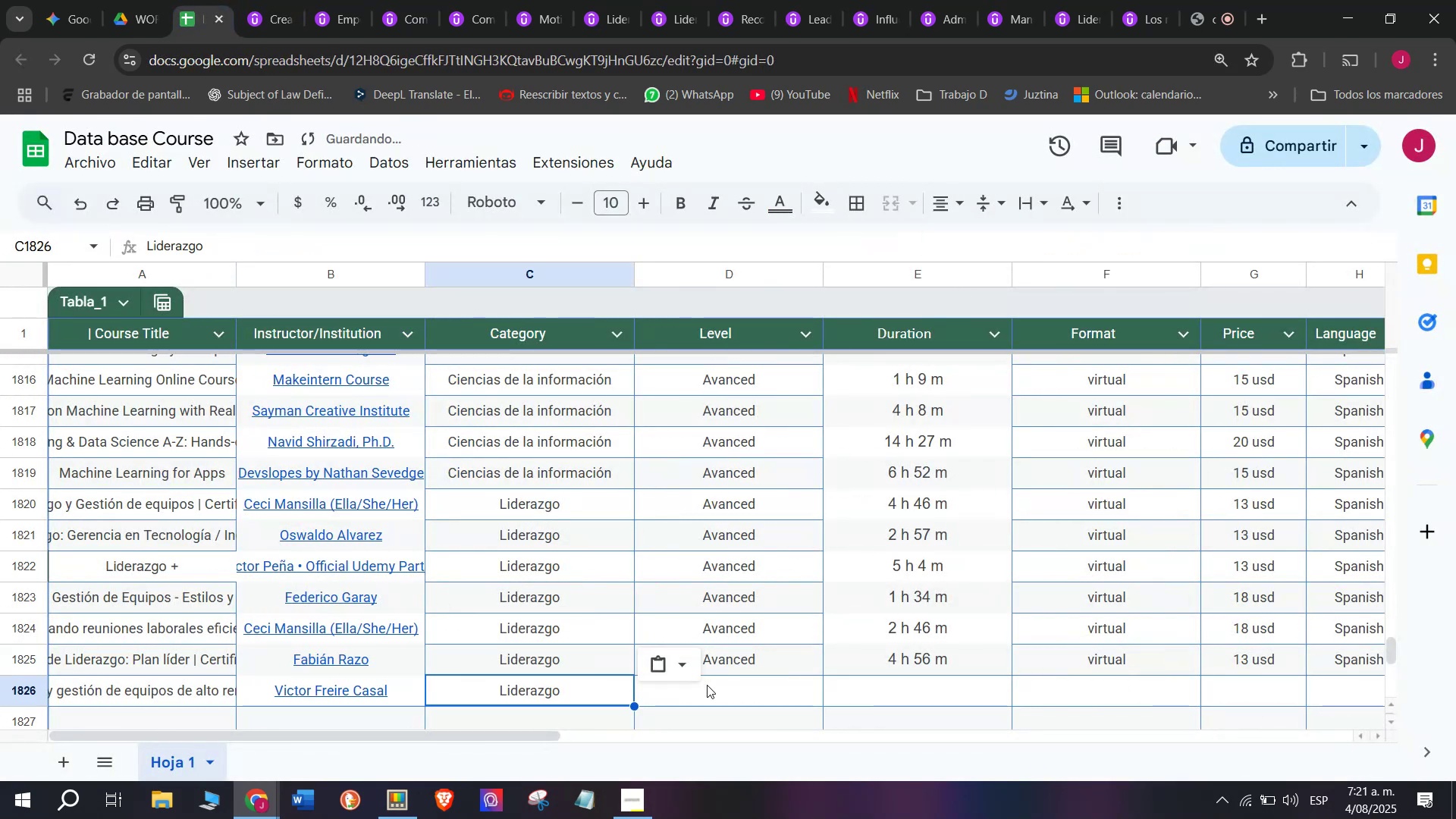 
left_click([719, 690])
 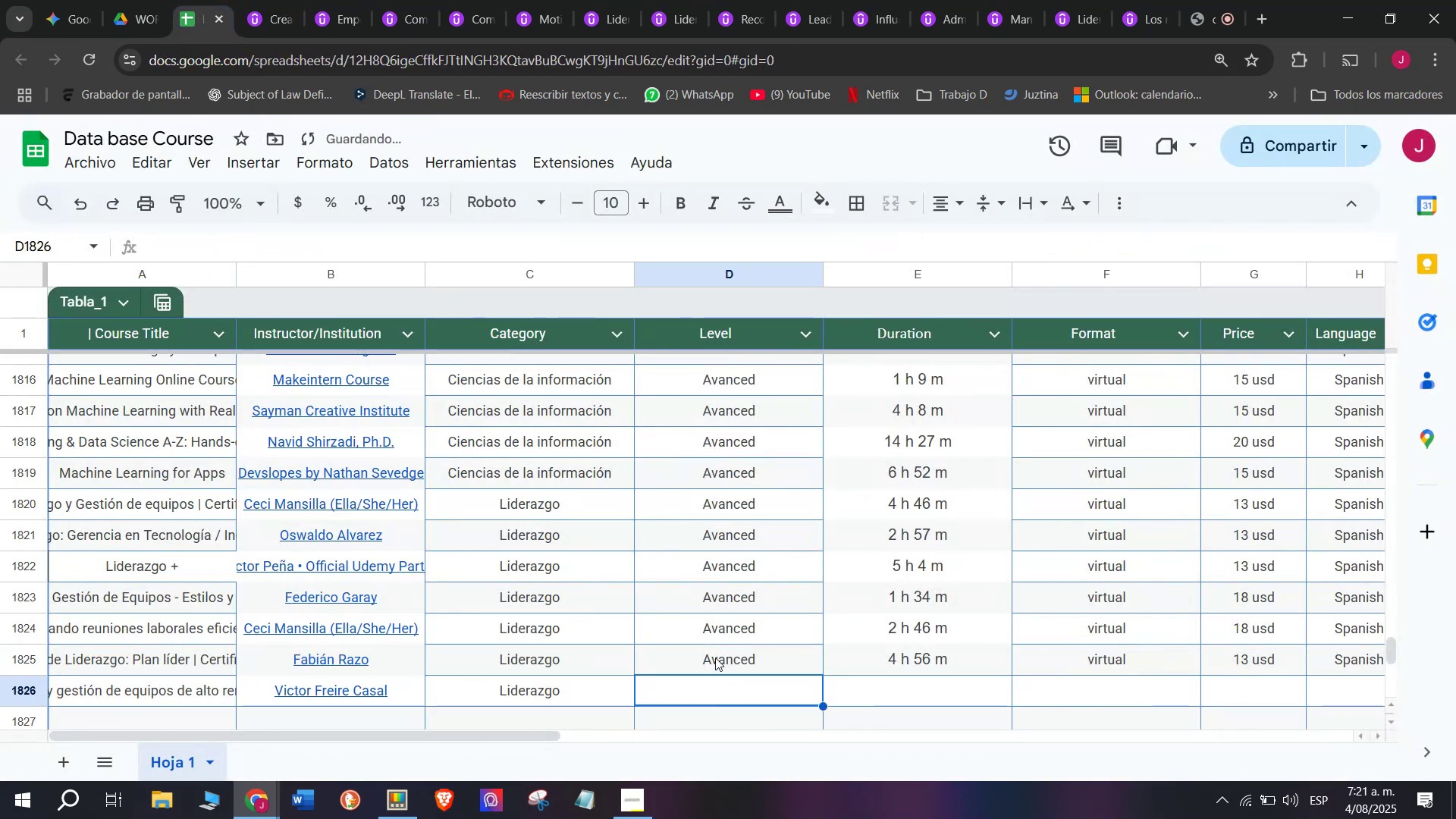 
left_click([730, 678])
 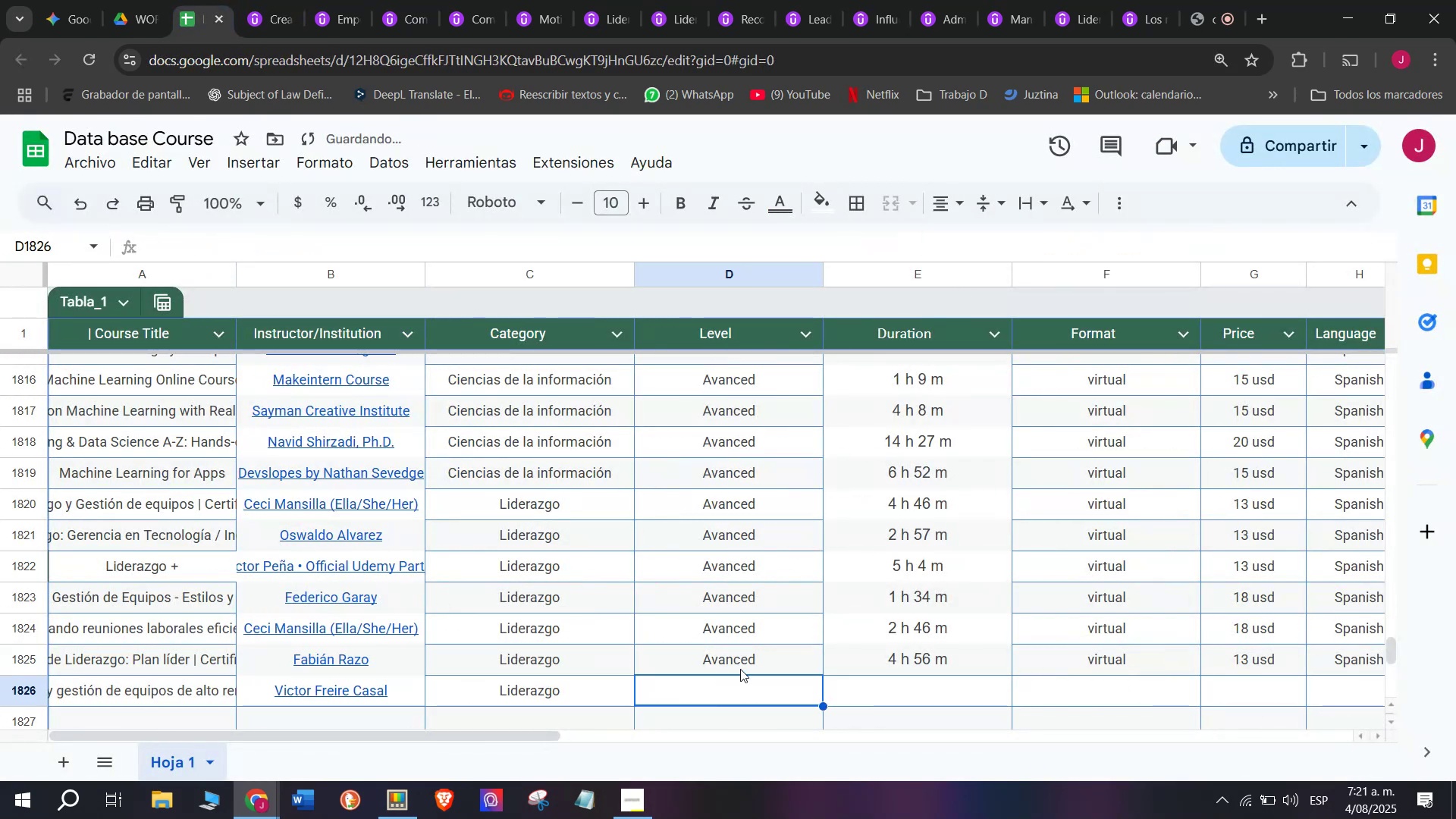 
key(Control+ControlLeft)
 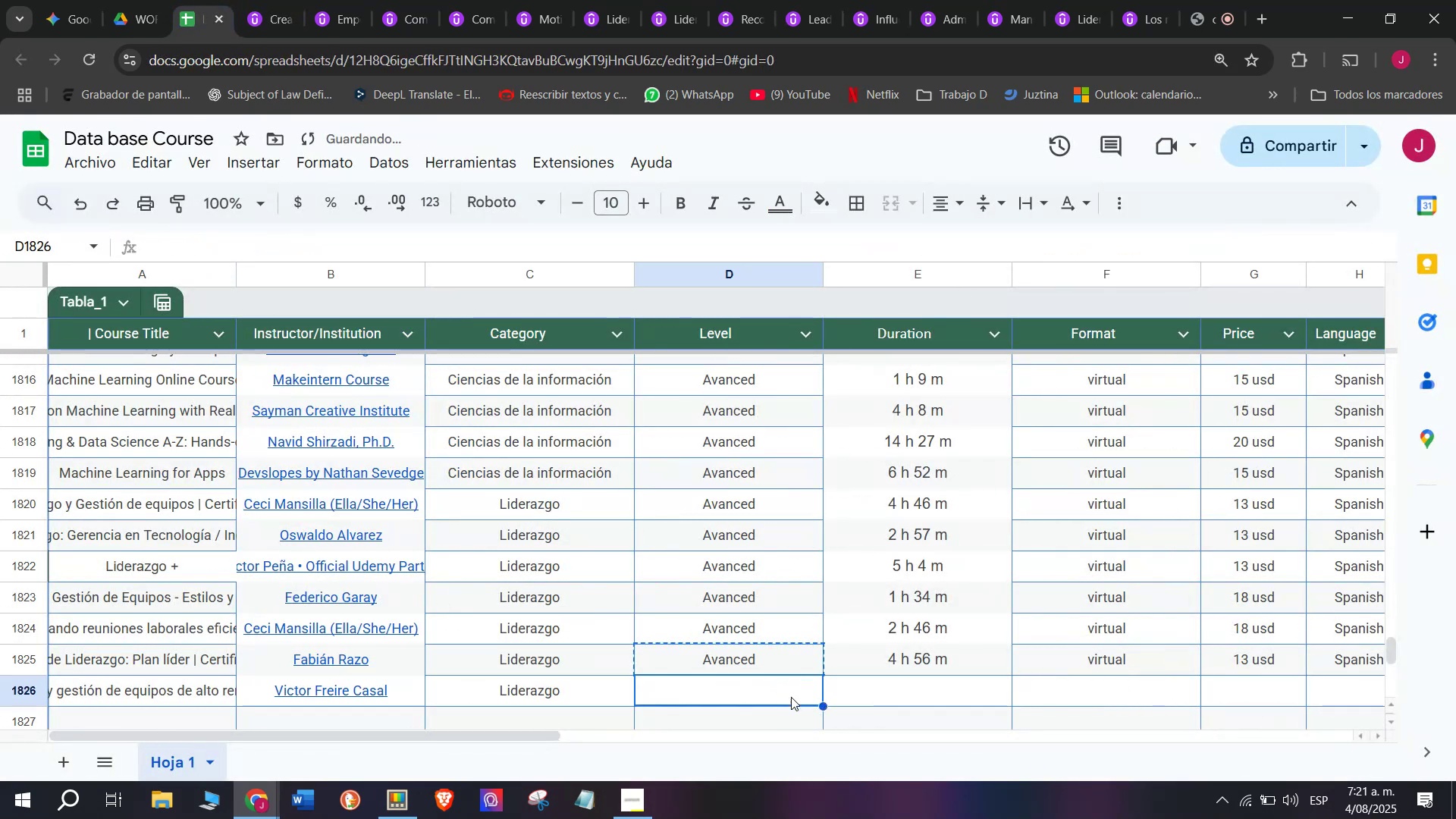 
key(Break)
 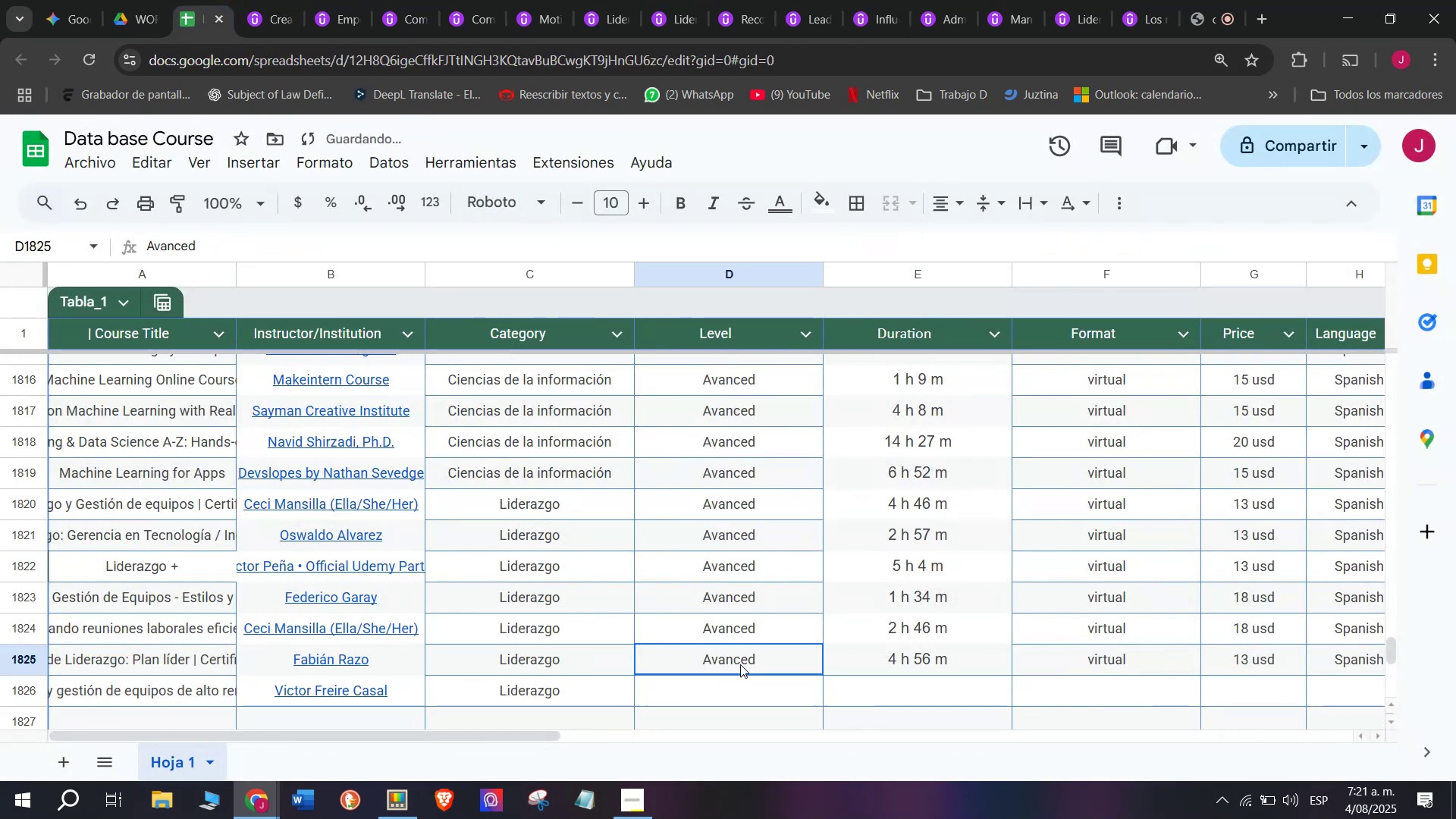 
key(Control+C)
 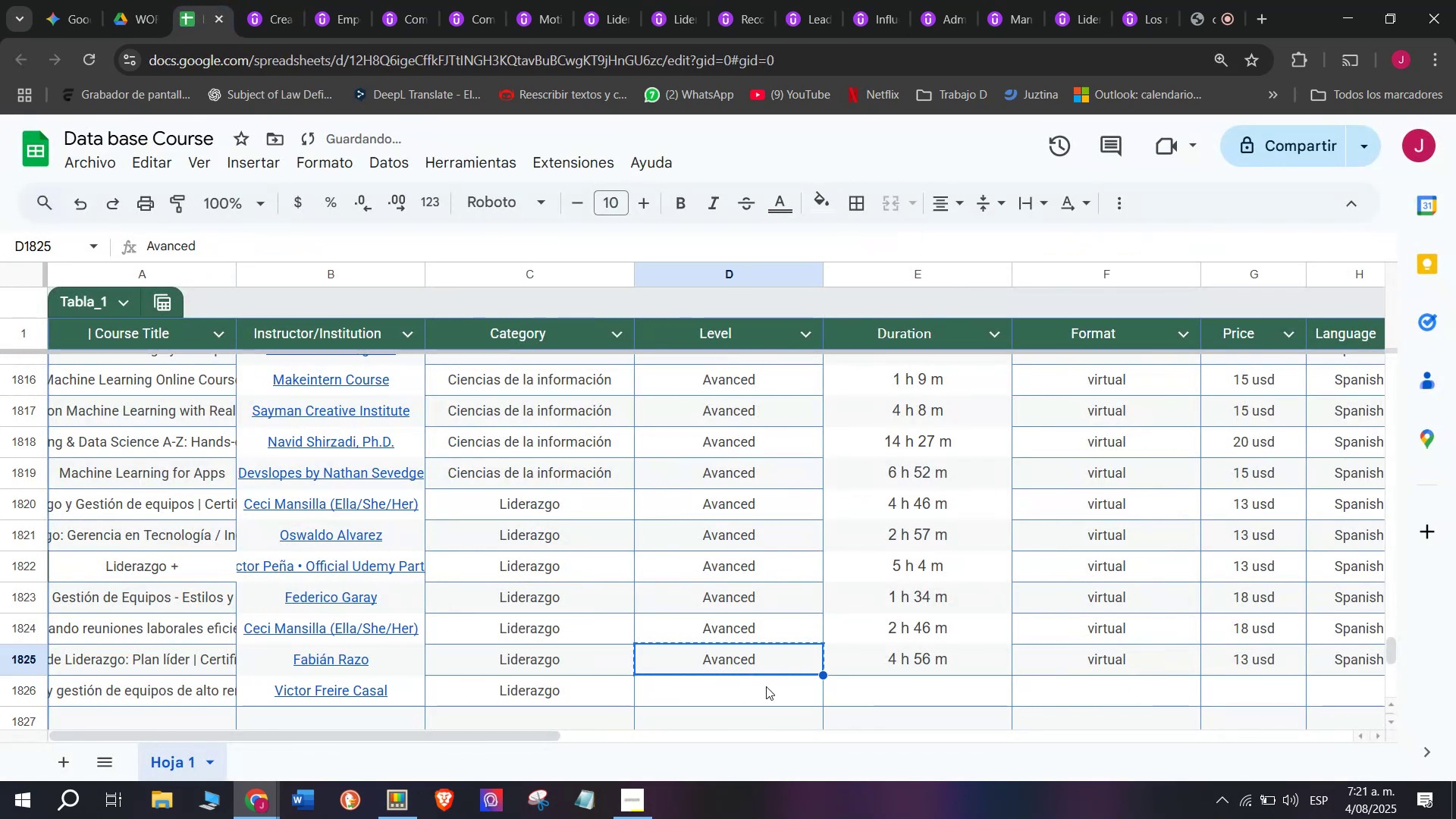 
triple_click([767, 686])
 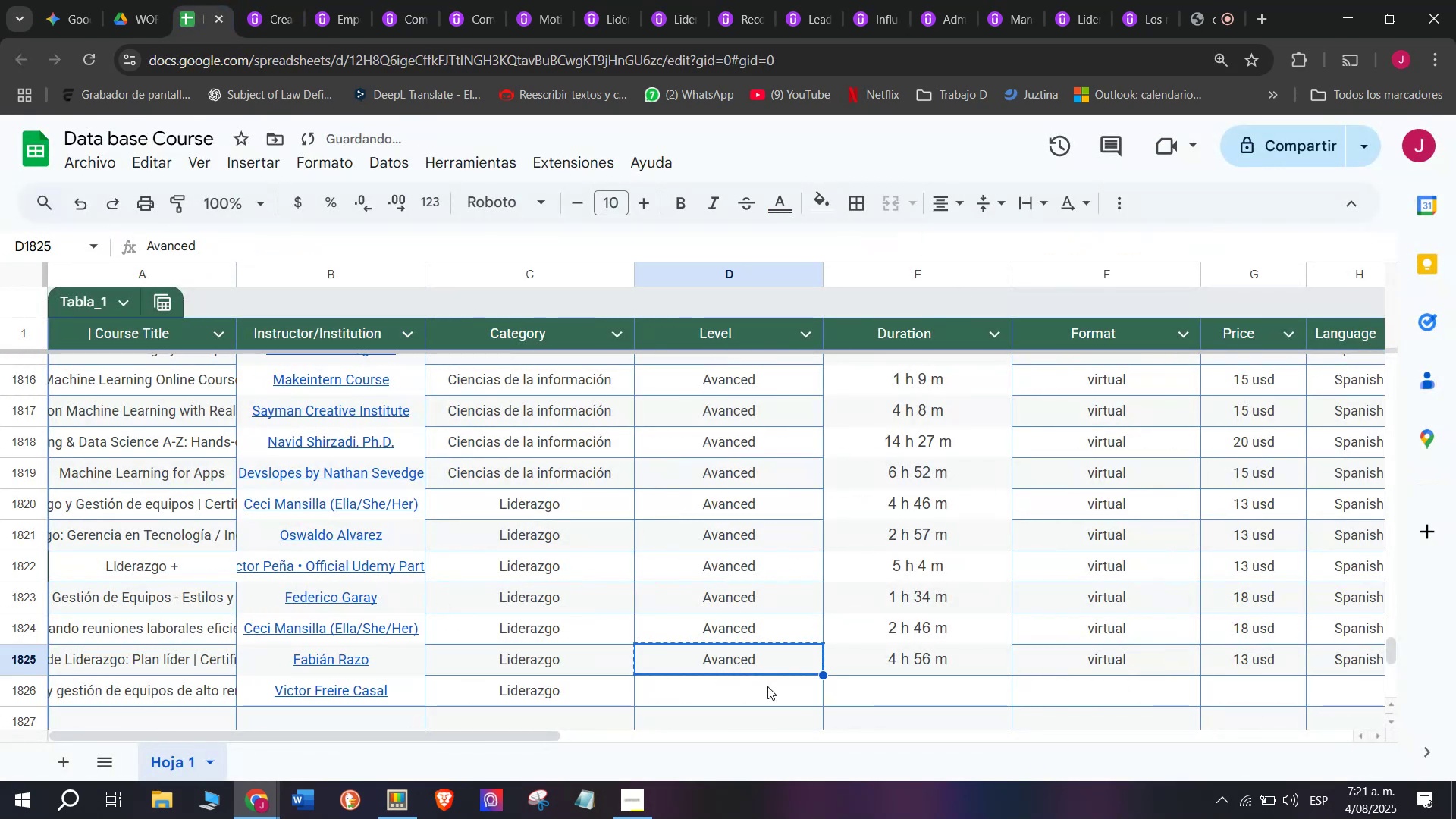 
key(Control+ControlLeft)
 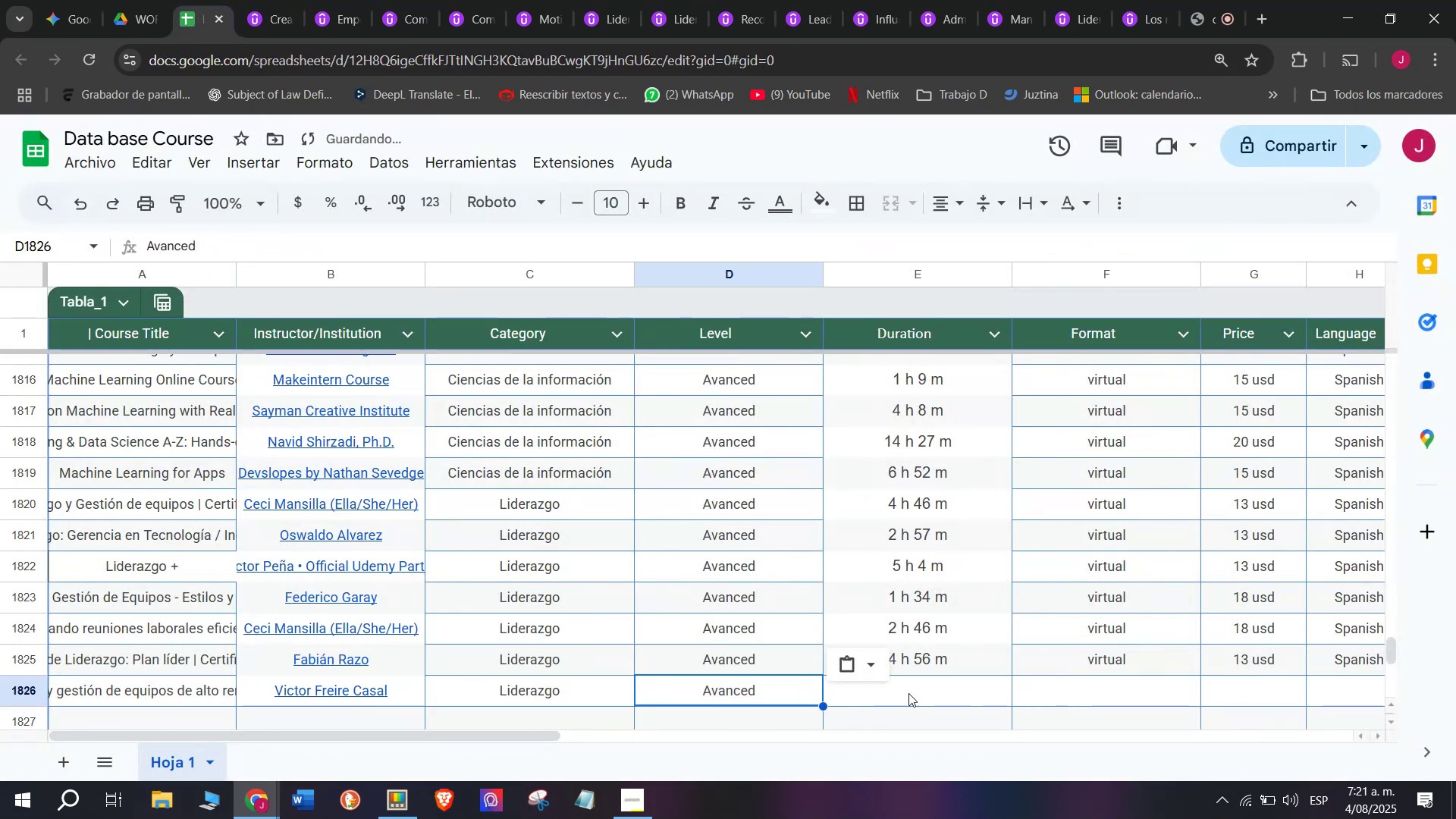 
key(Control+V)
 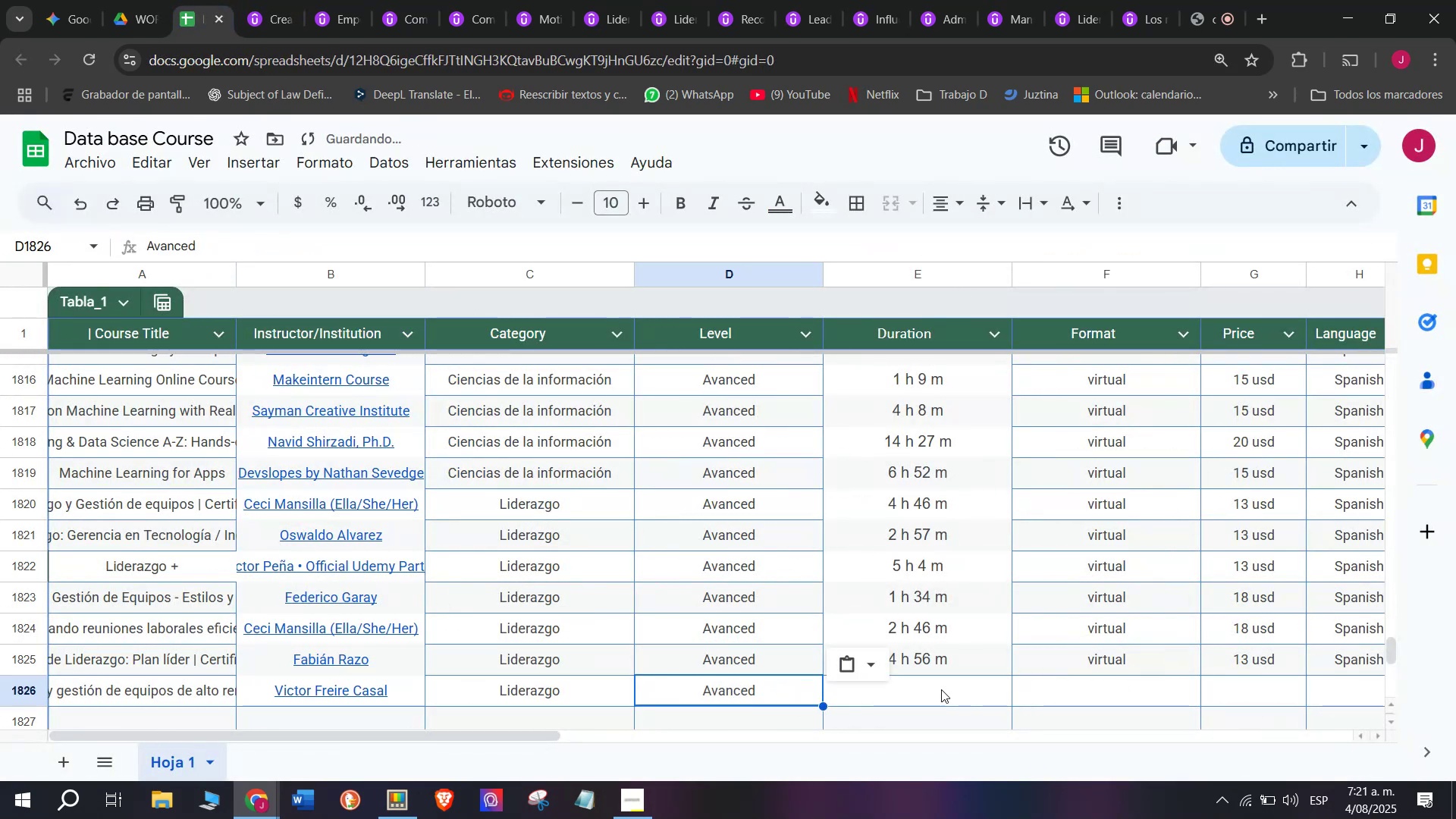 
key(Z)
 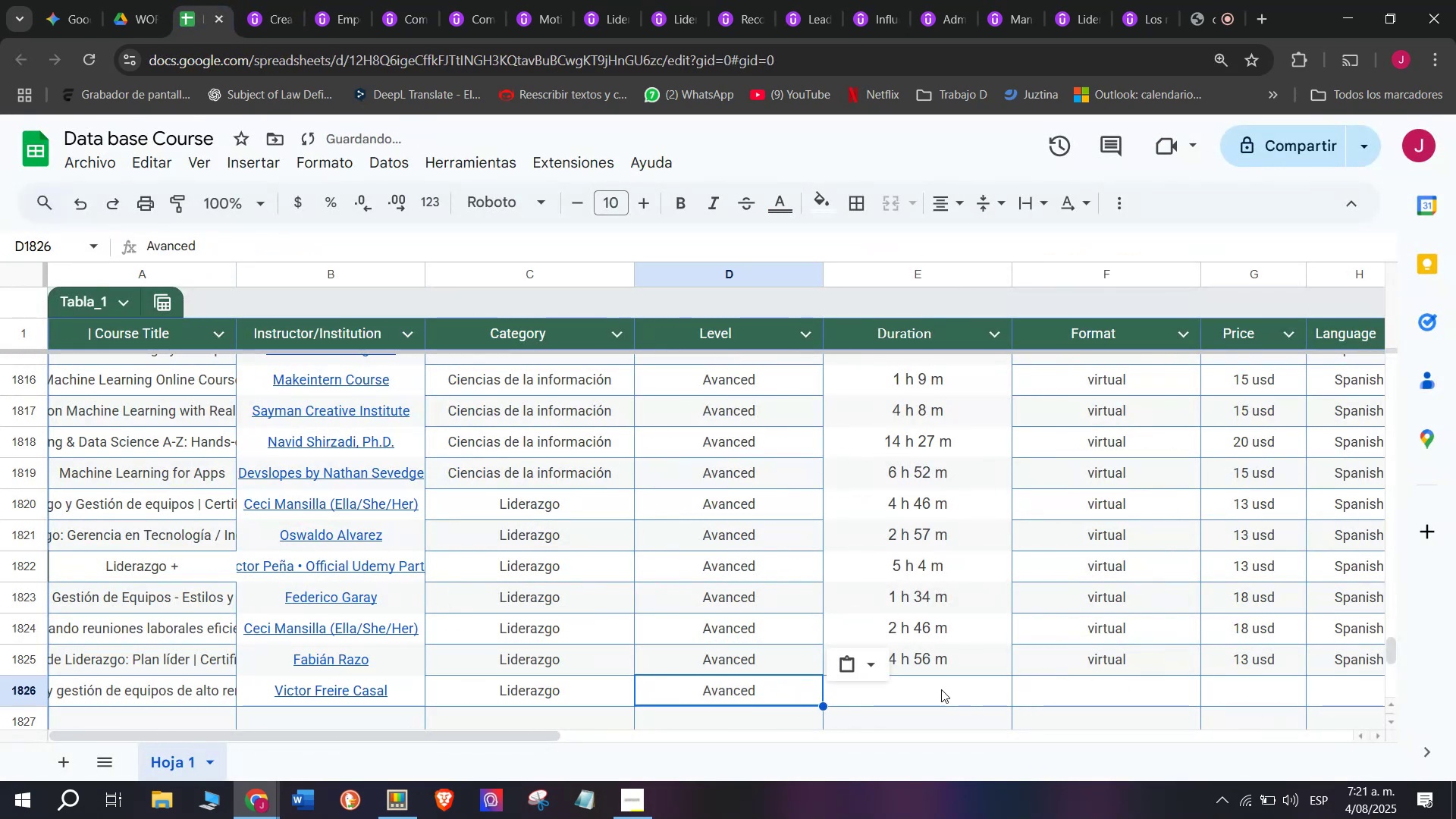 
left_click([943, 687])
 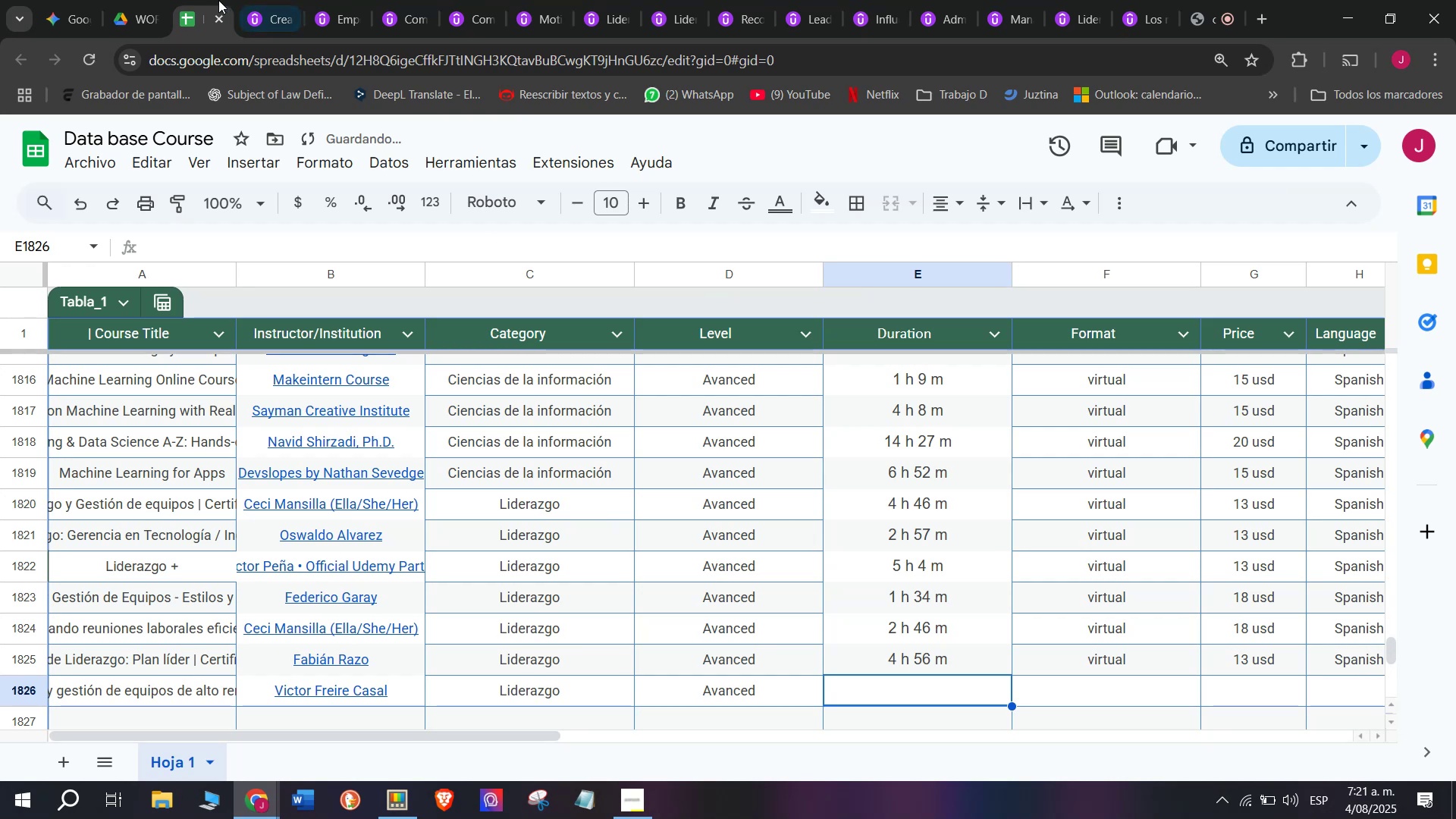 
left_click([262, 0])
 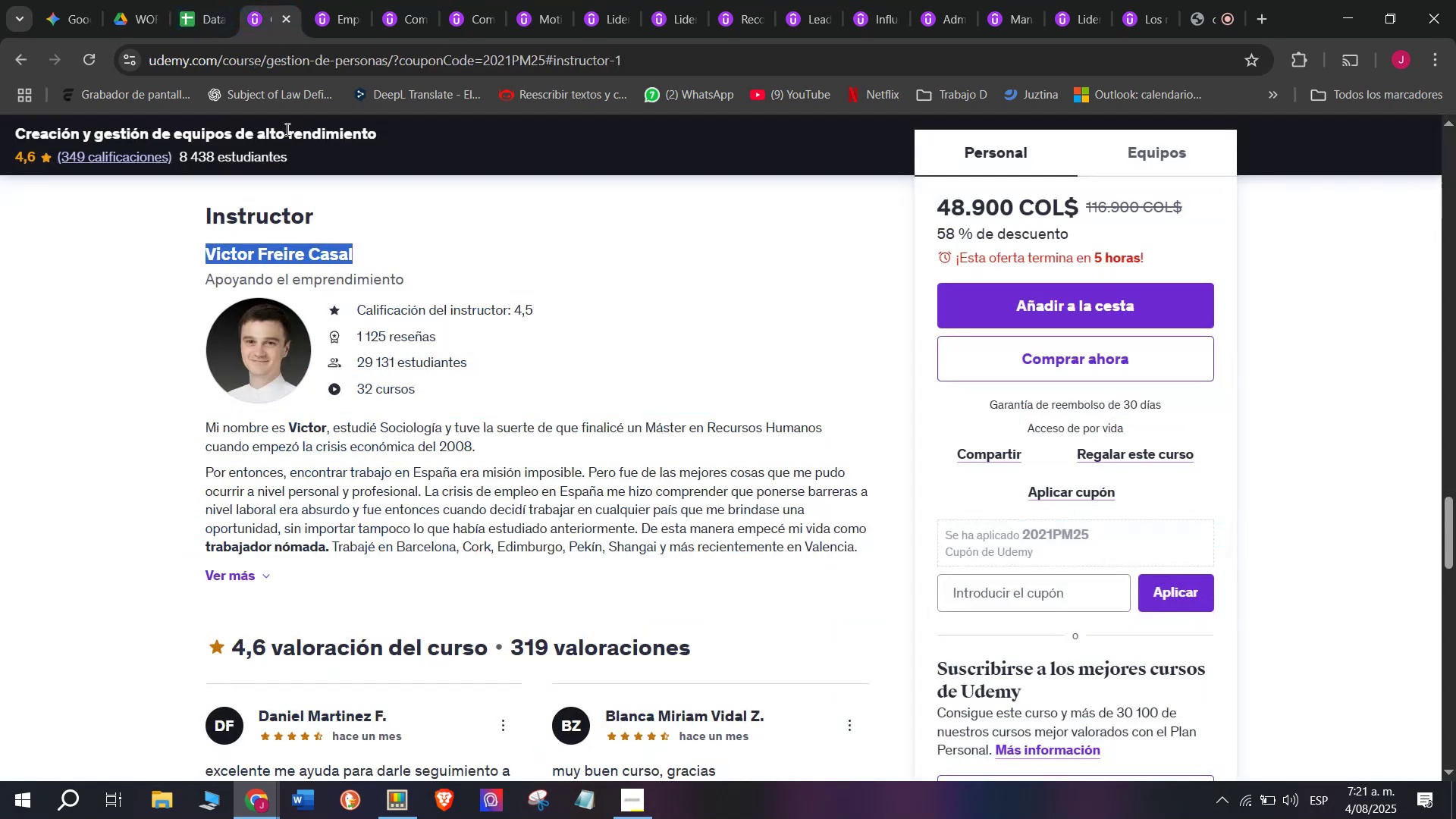 
scroll: coordinate [355, 599], scroll_direction: up, amount: 9.0
 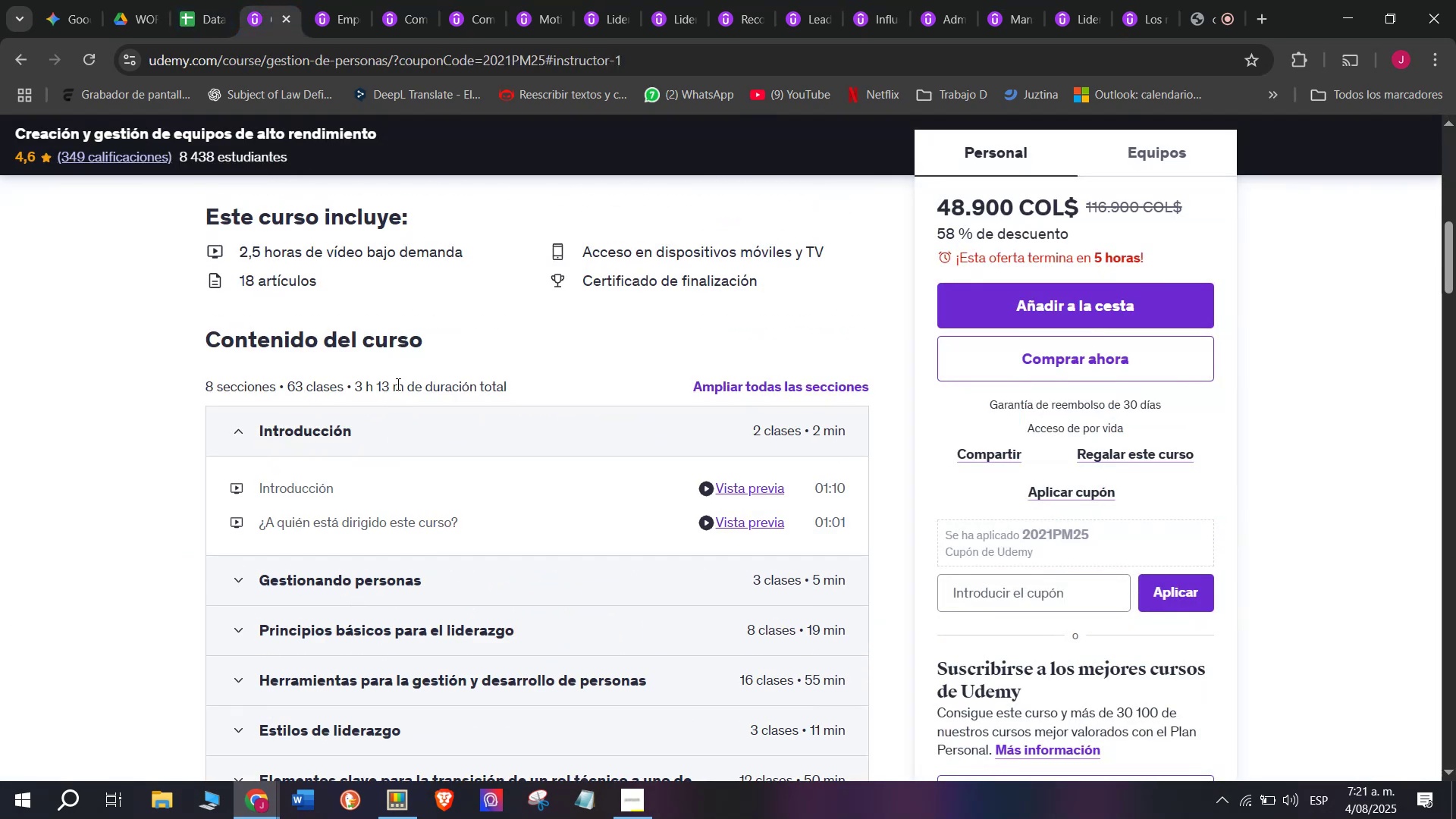 
left_click_drag(start_coordinate=[401, 384], to_coordinate=[356, 383])
 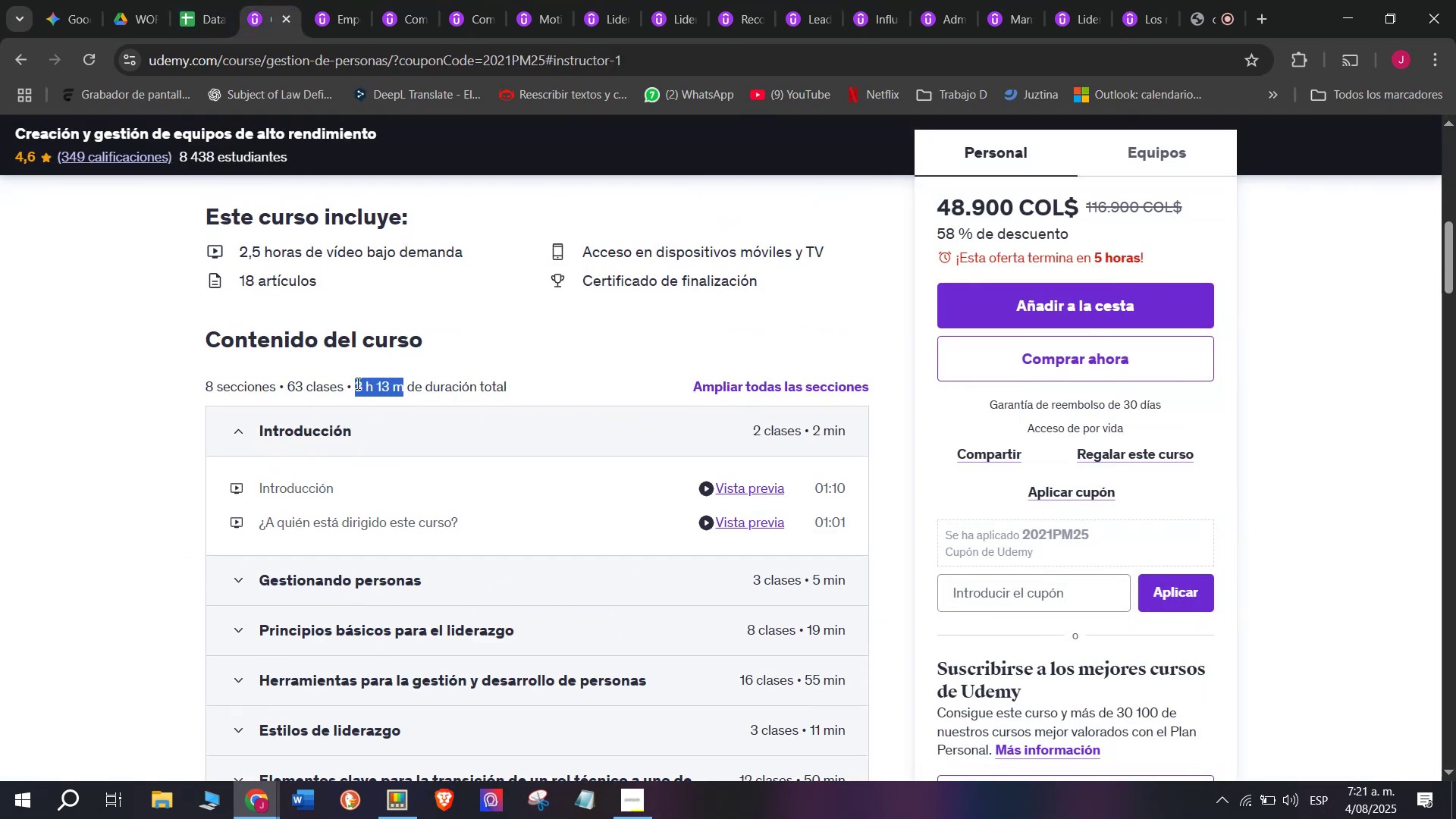 
key(Control+ControlLeft)
 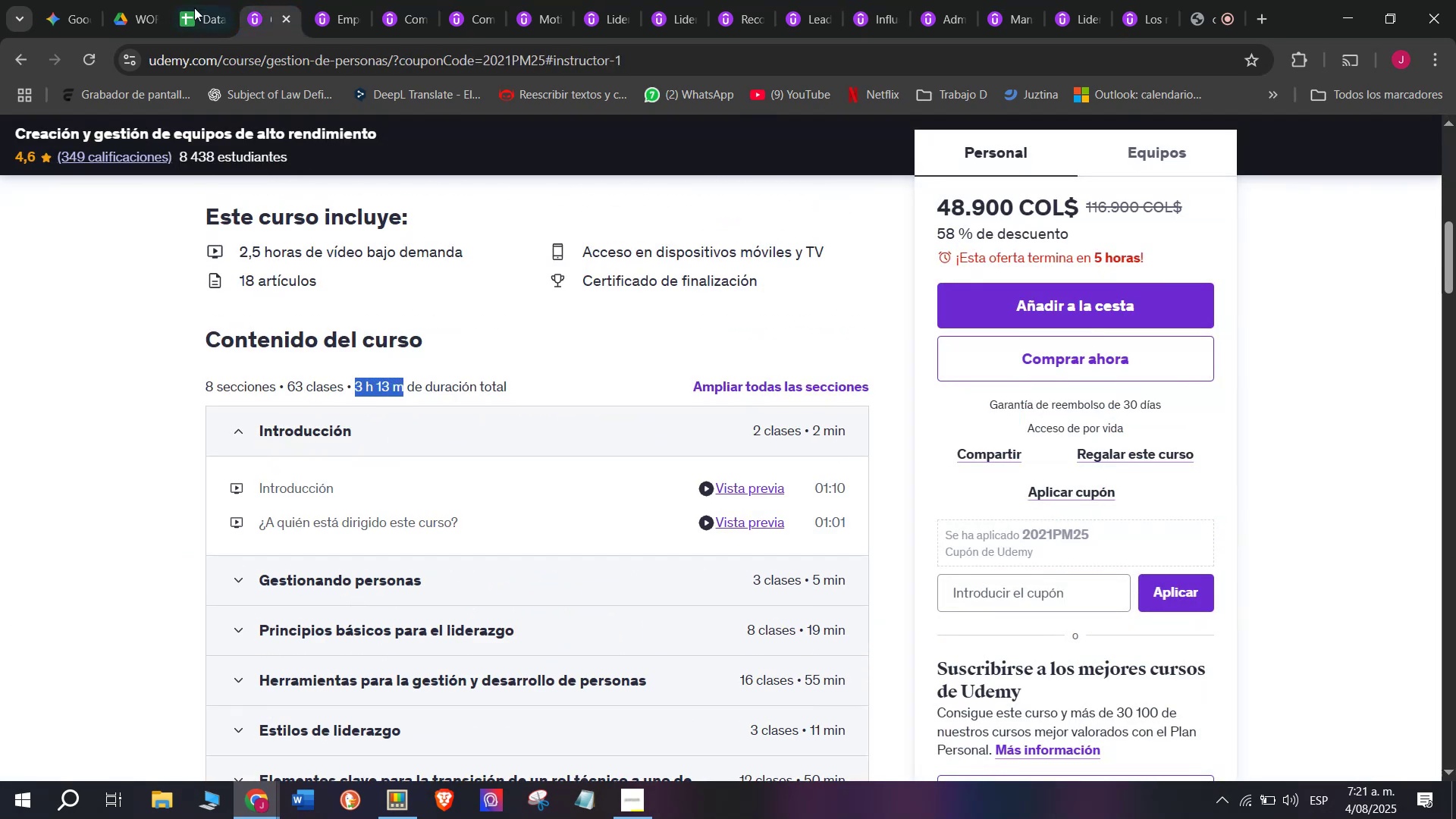 
key(Break)
 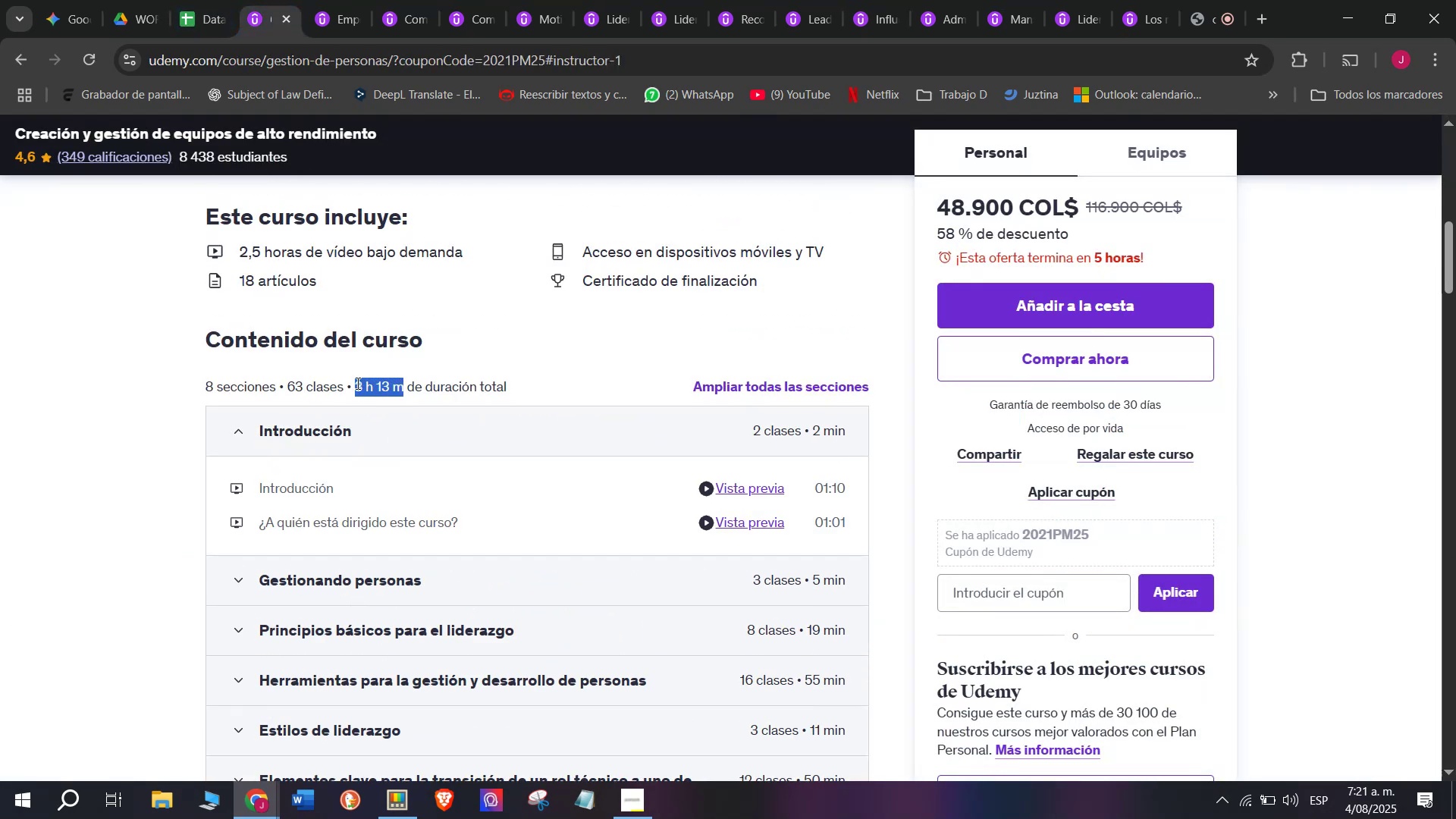 
key(Control+C)
 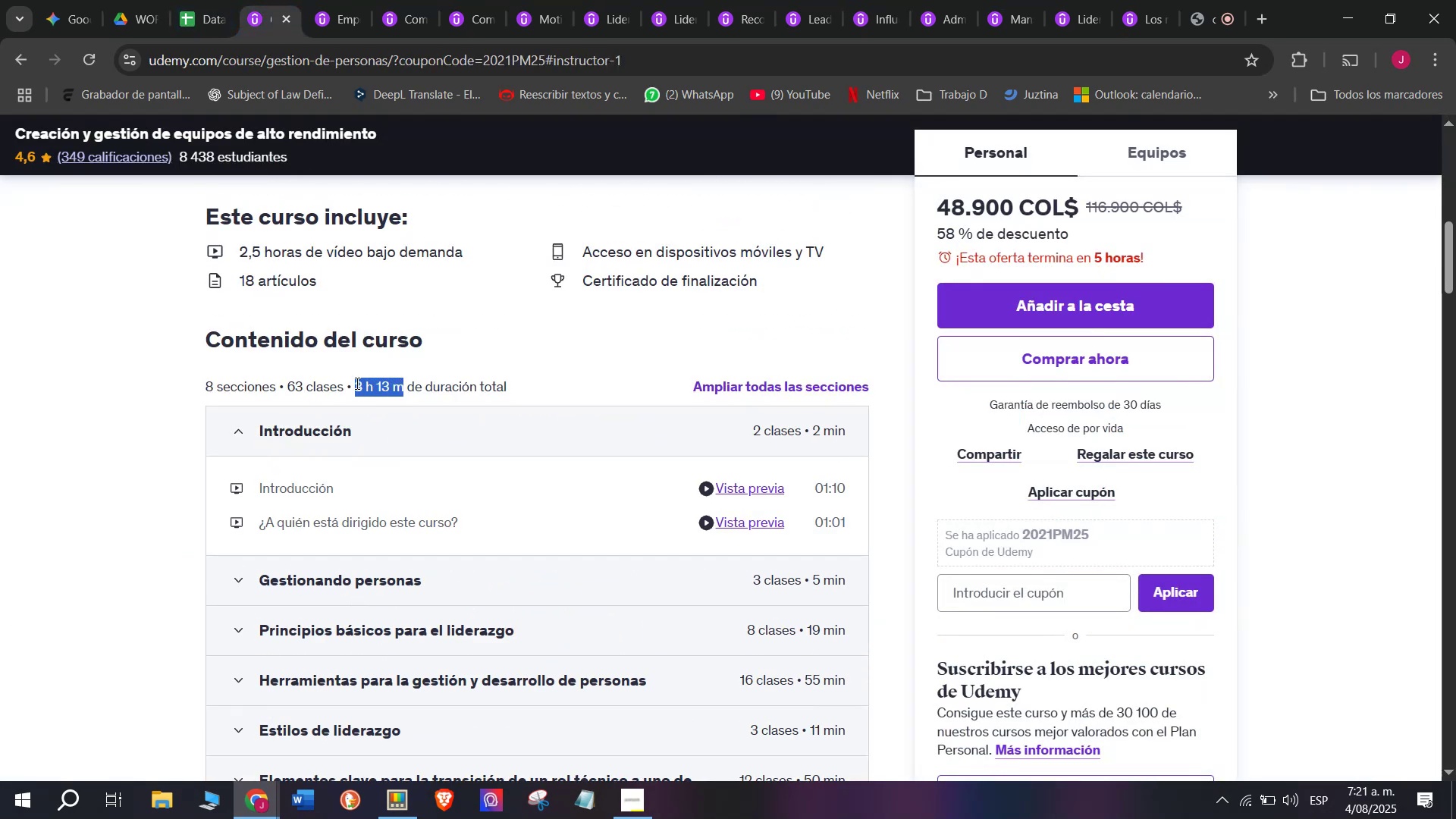 
key(Break)
 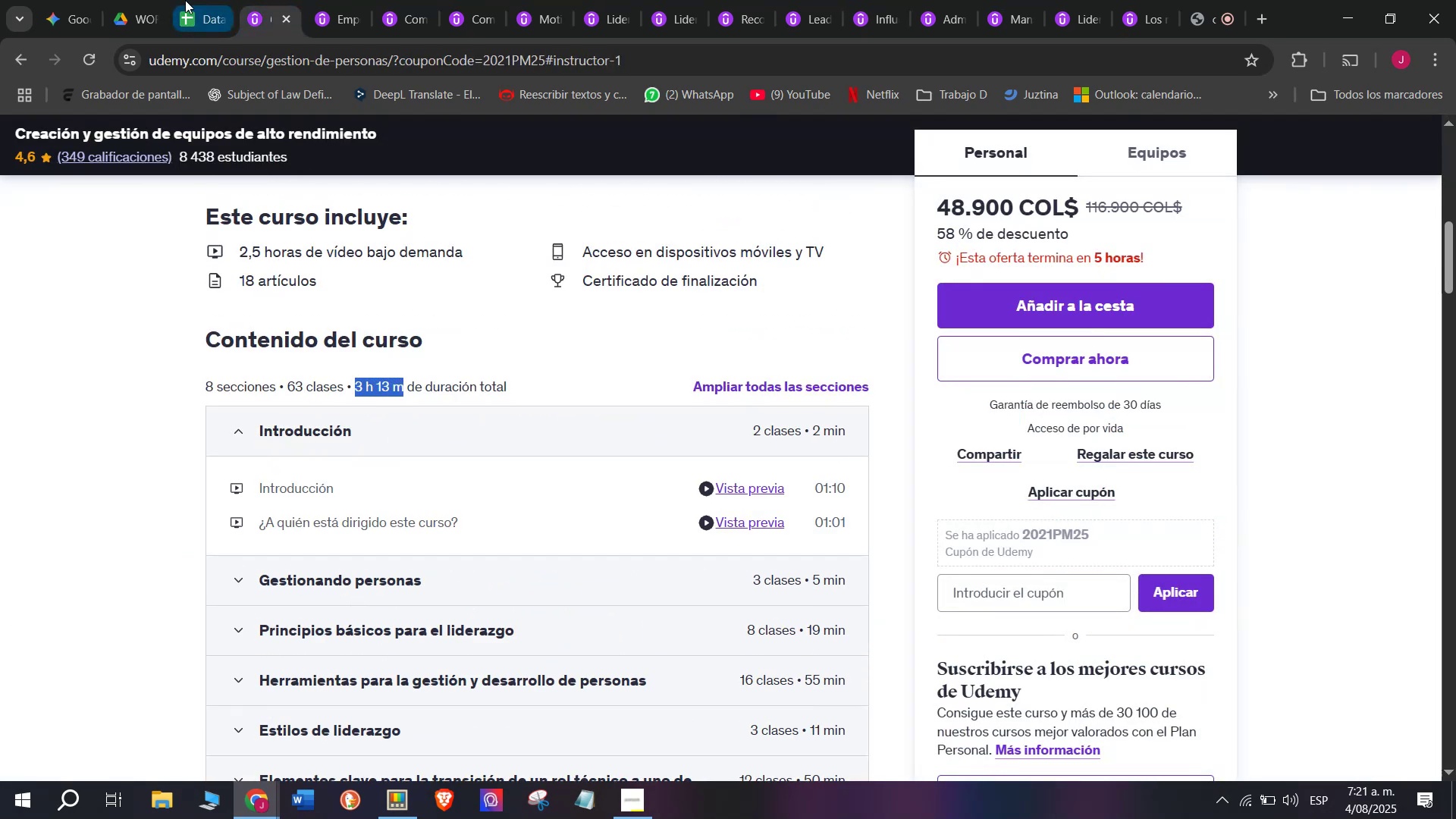 
key(Control+ControlLeft)
 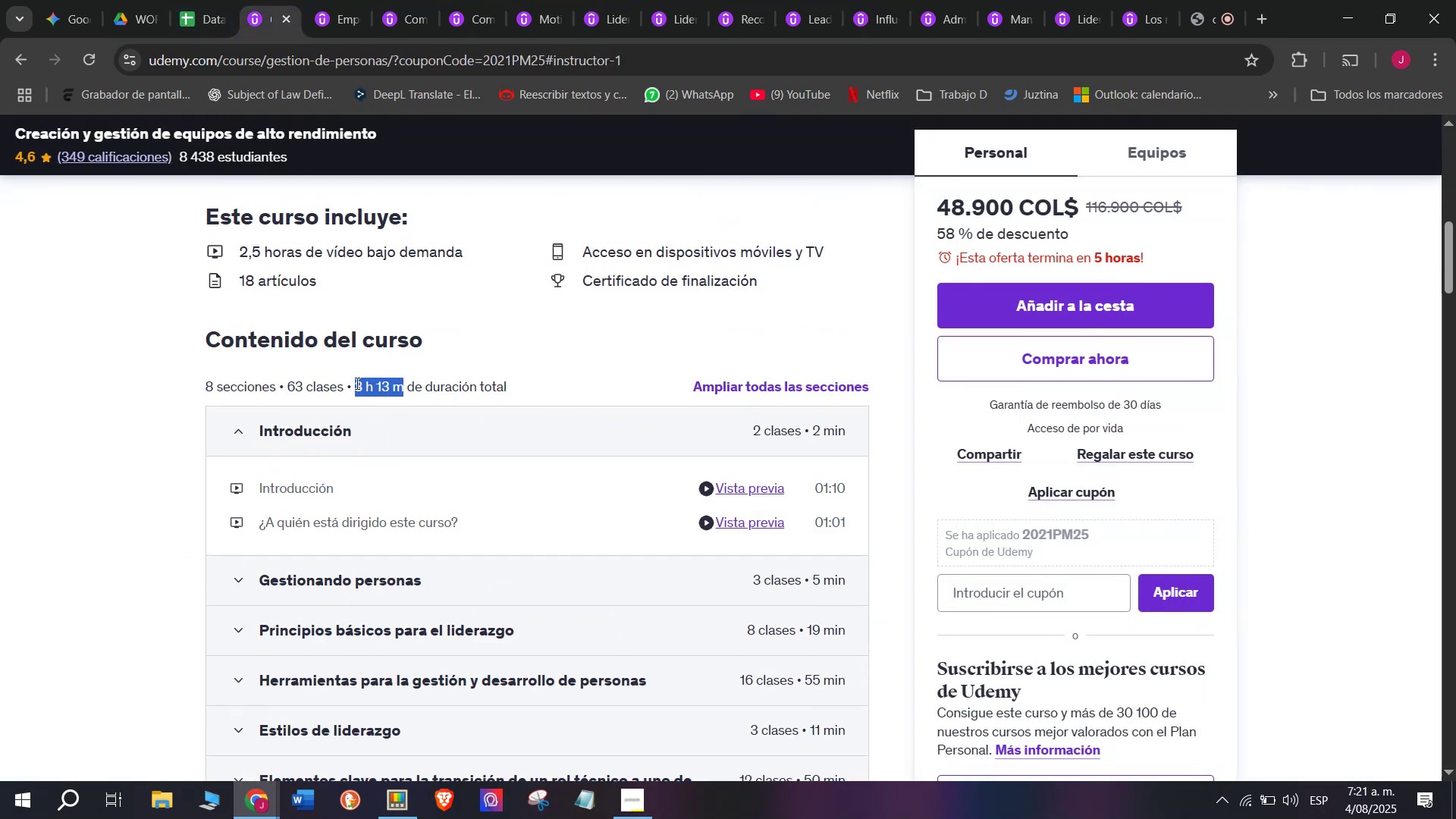 
key(Control+C)
 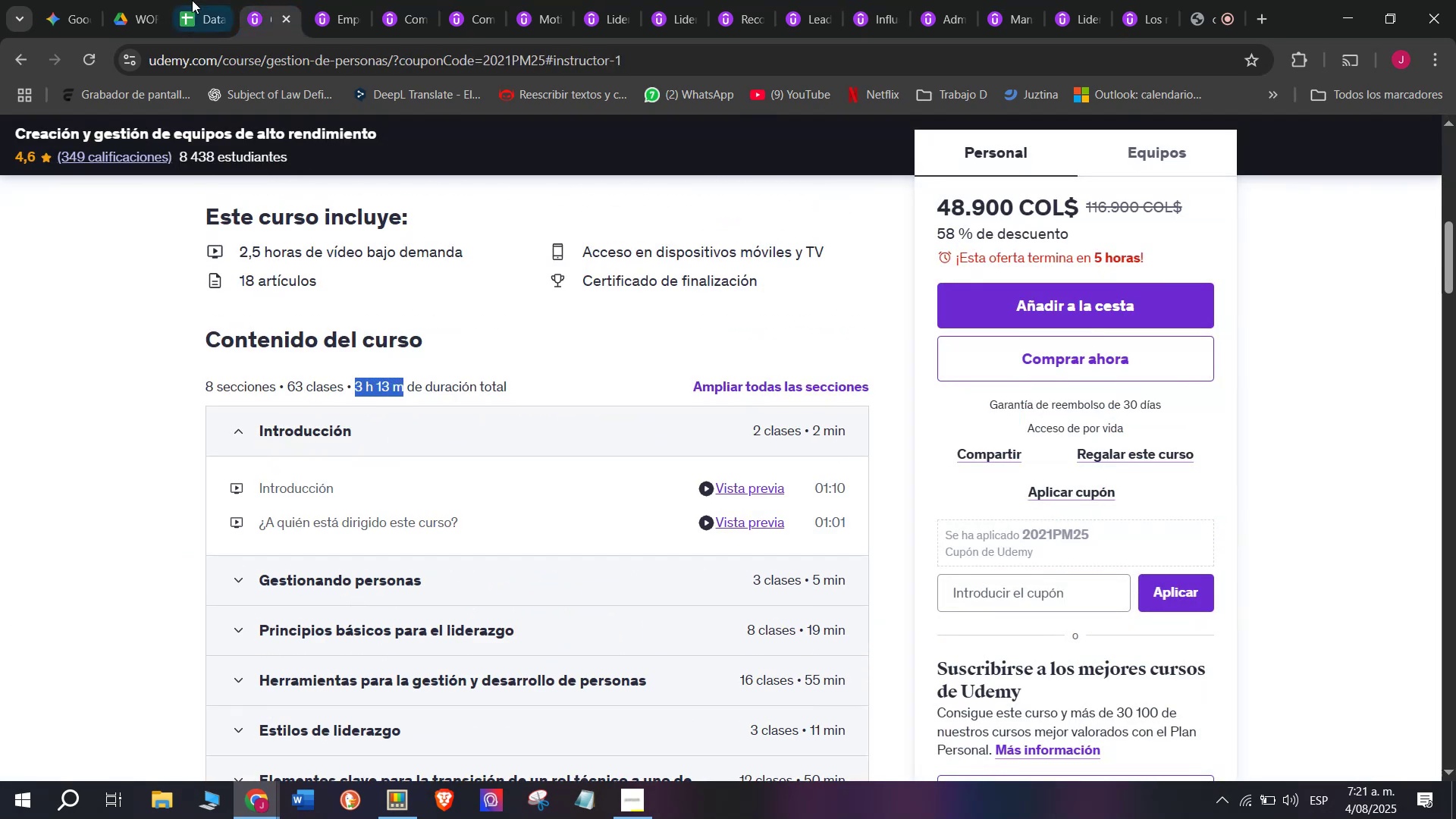 
left_click([185, 0])
 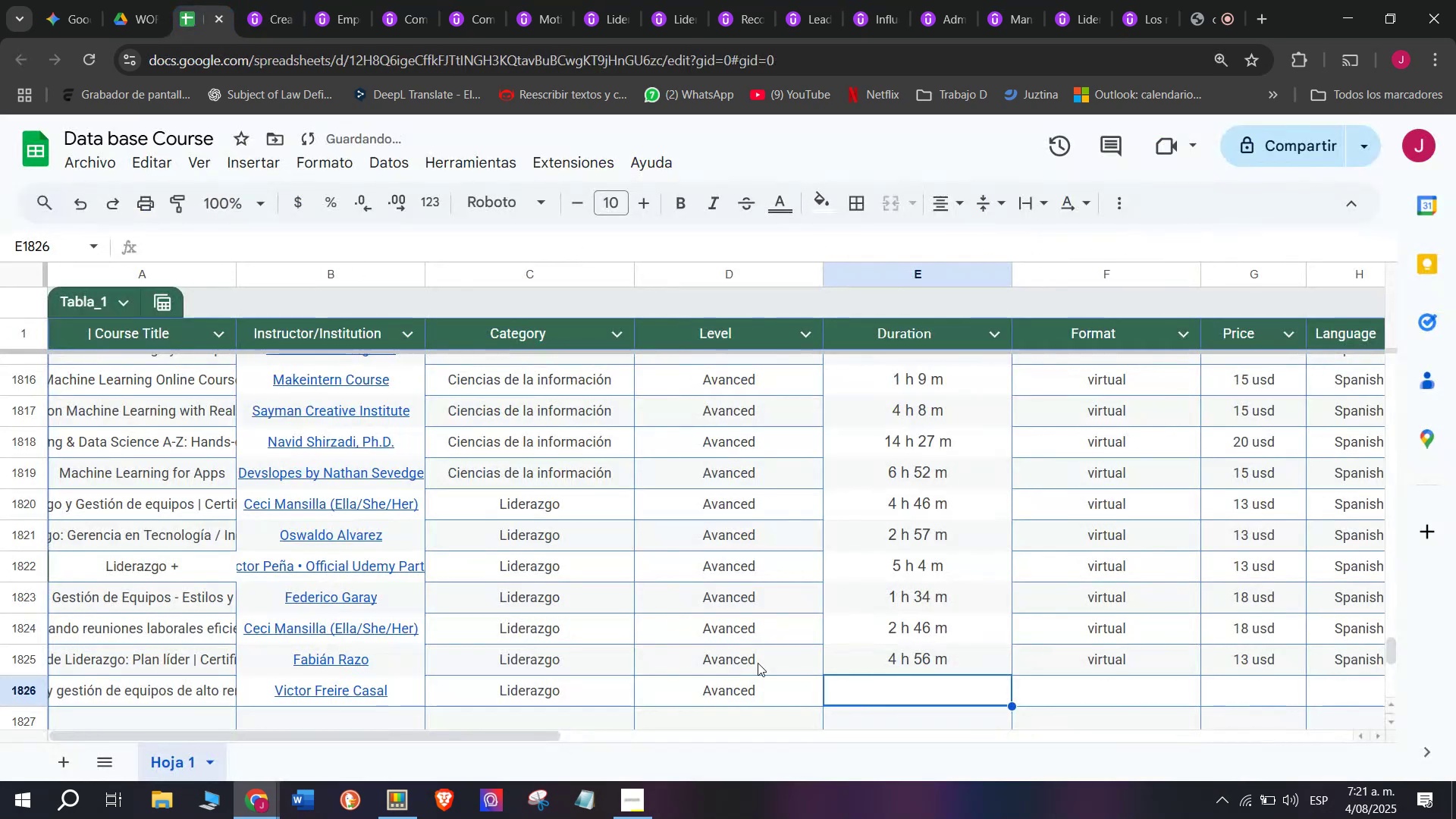 
key(Z)
 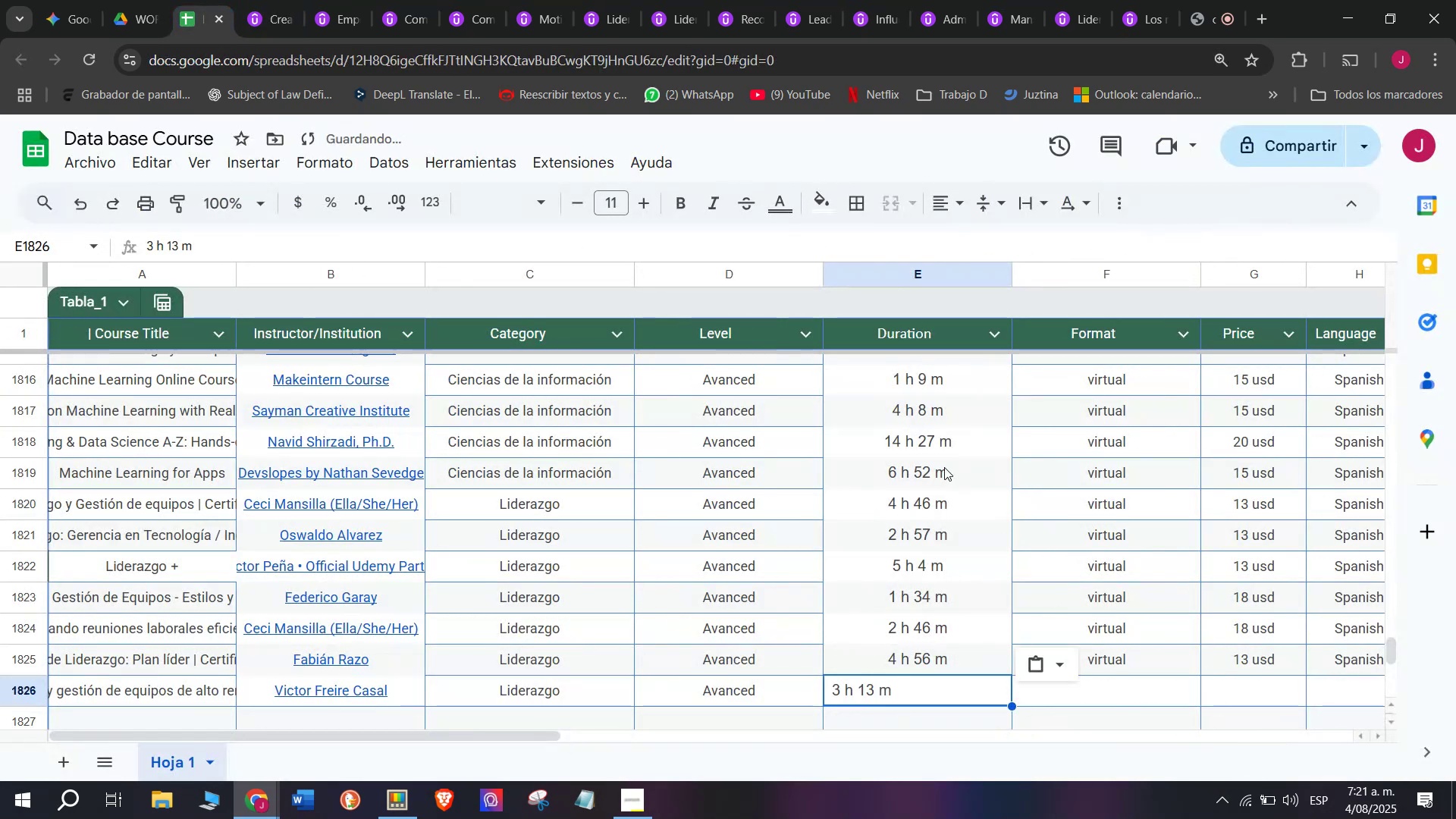 
key(Control+ControlLeft)
 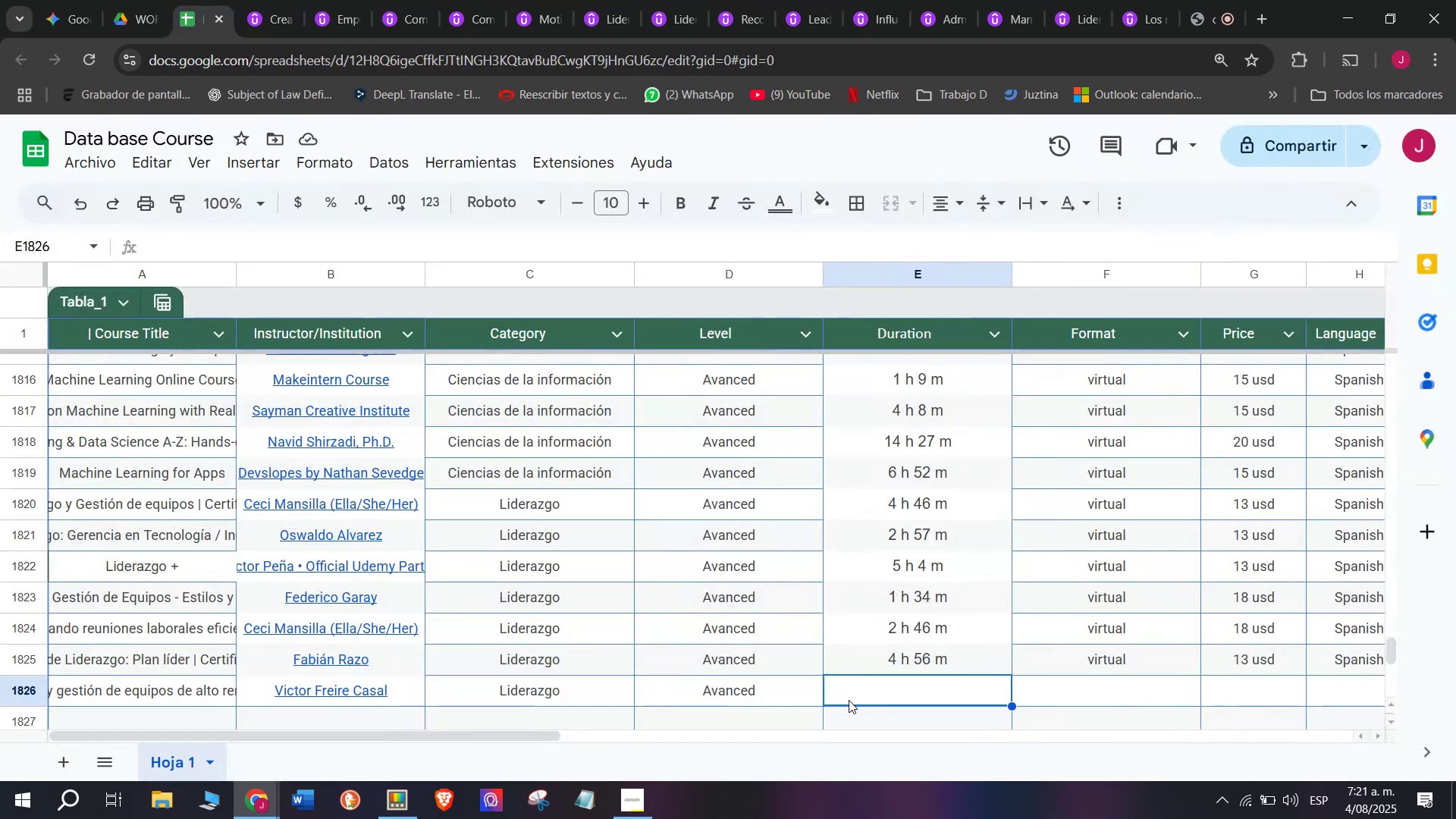 
key(Control+V)
 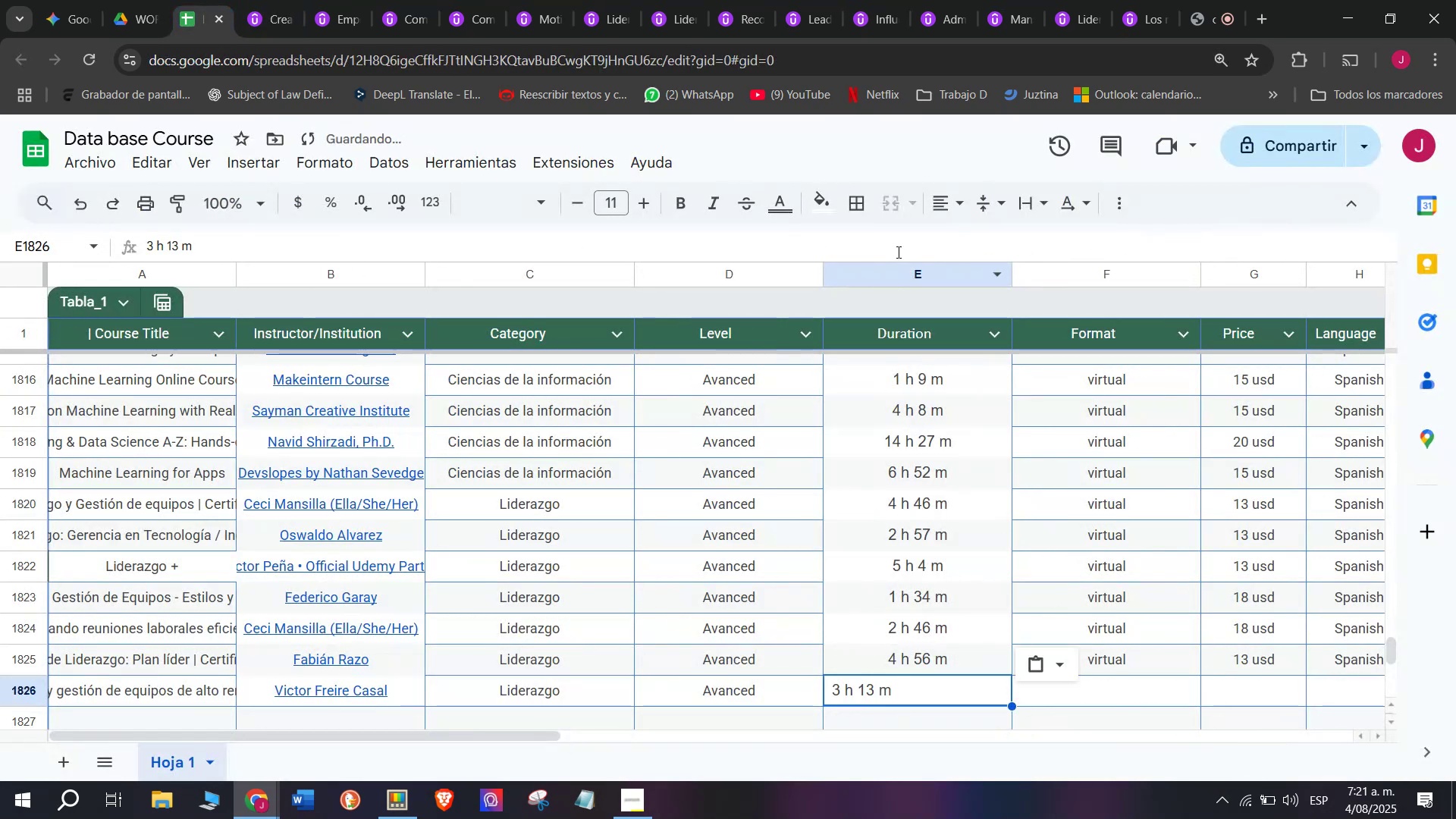 
left_click([943, 202])
 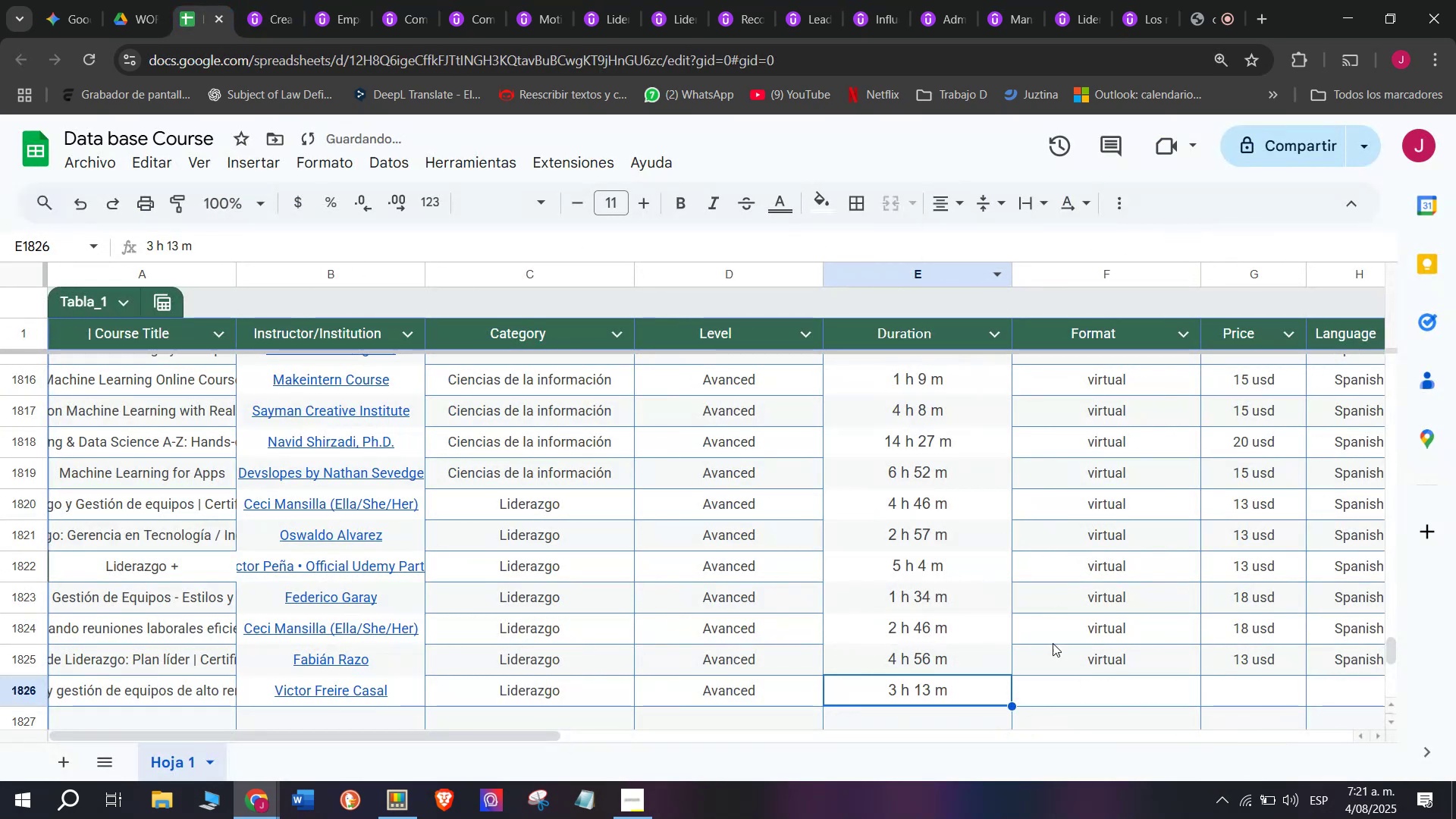 
key(Control+ControlLeft)
 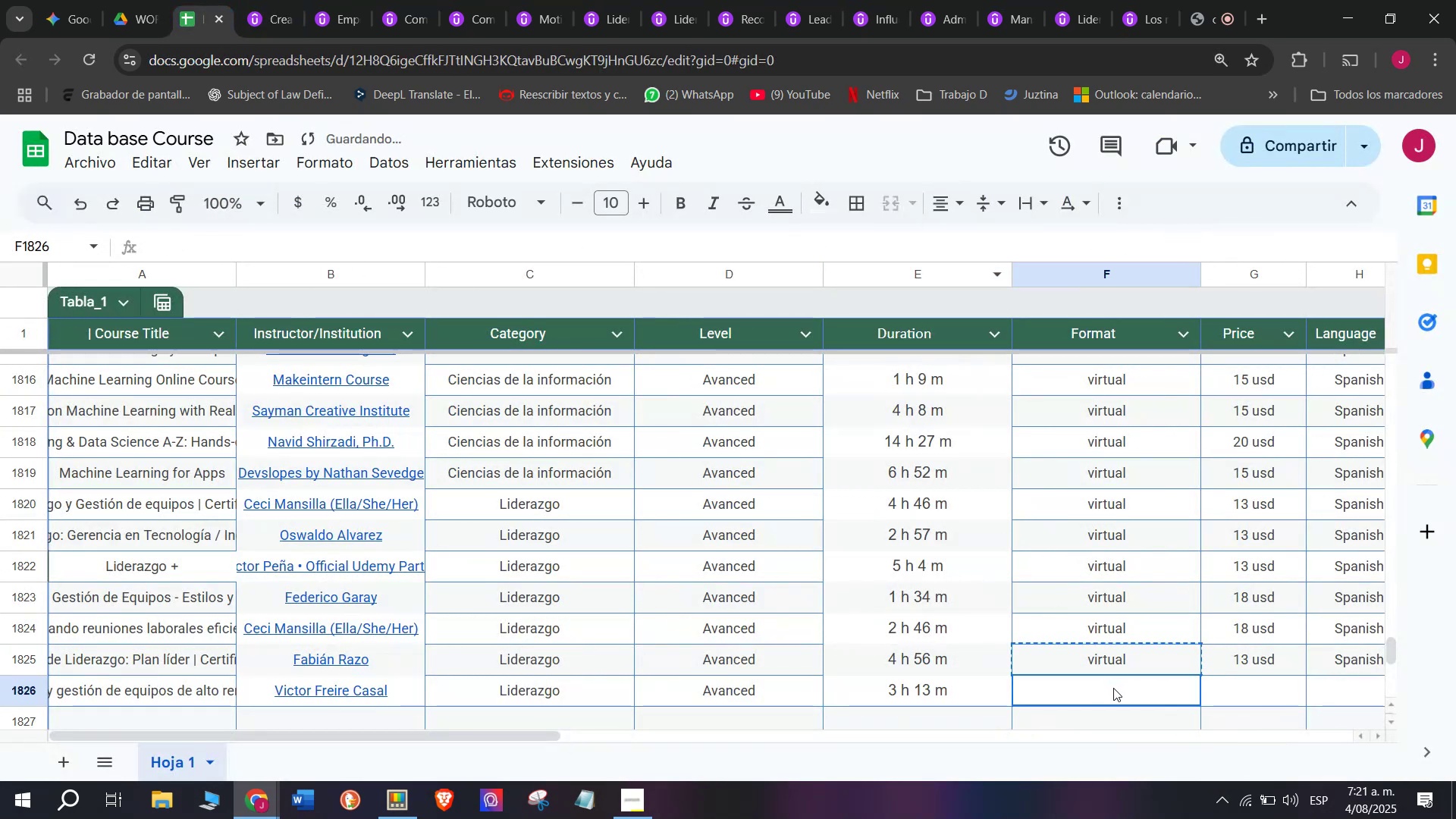 
key(Break)
 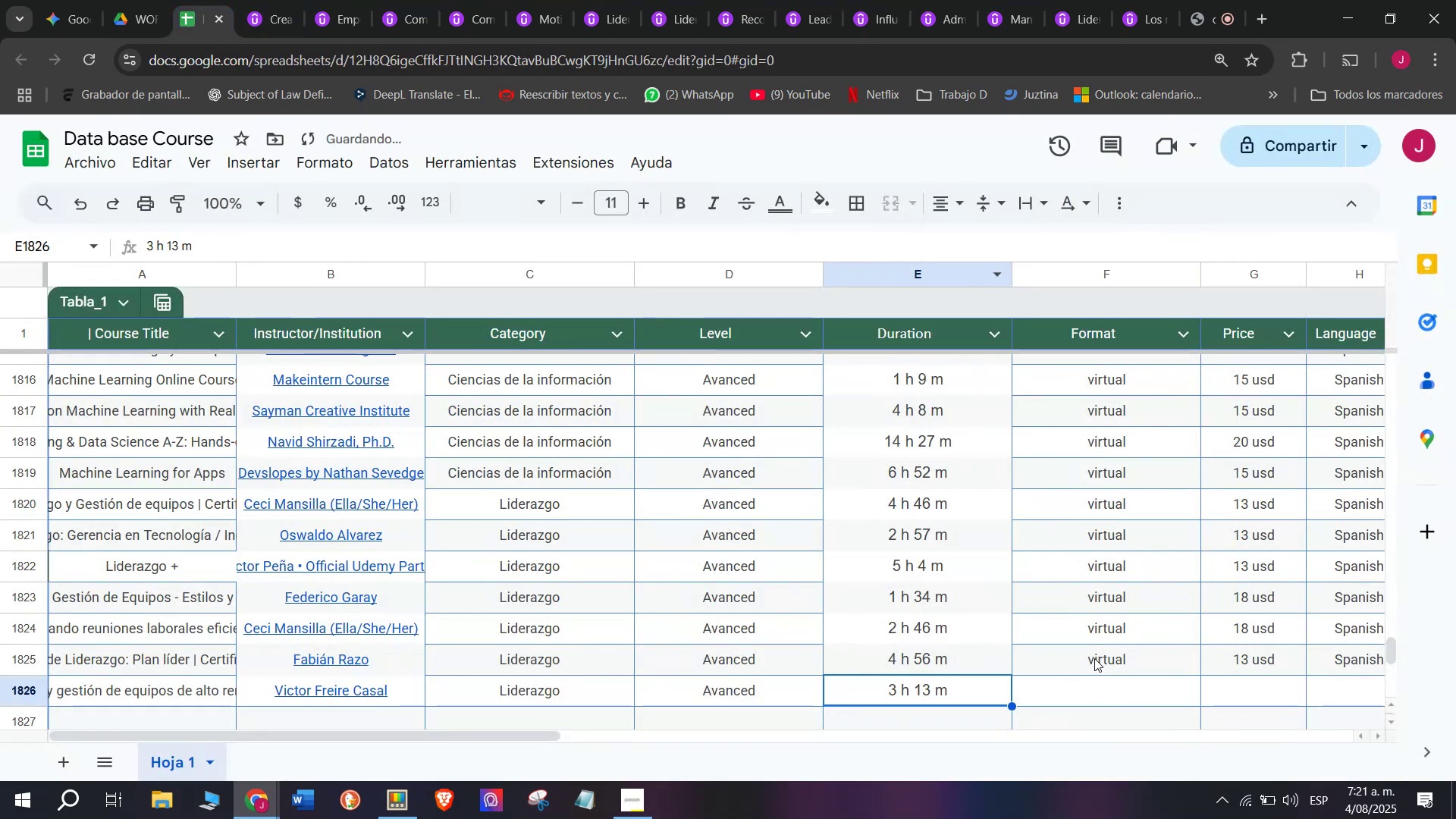 
key(Control+C)
 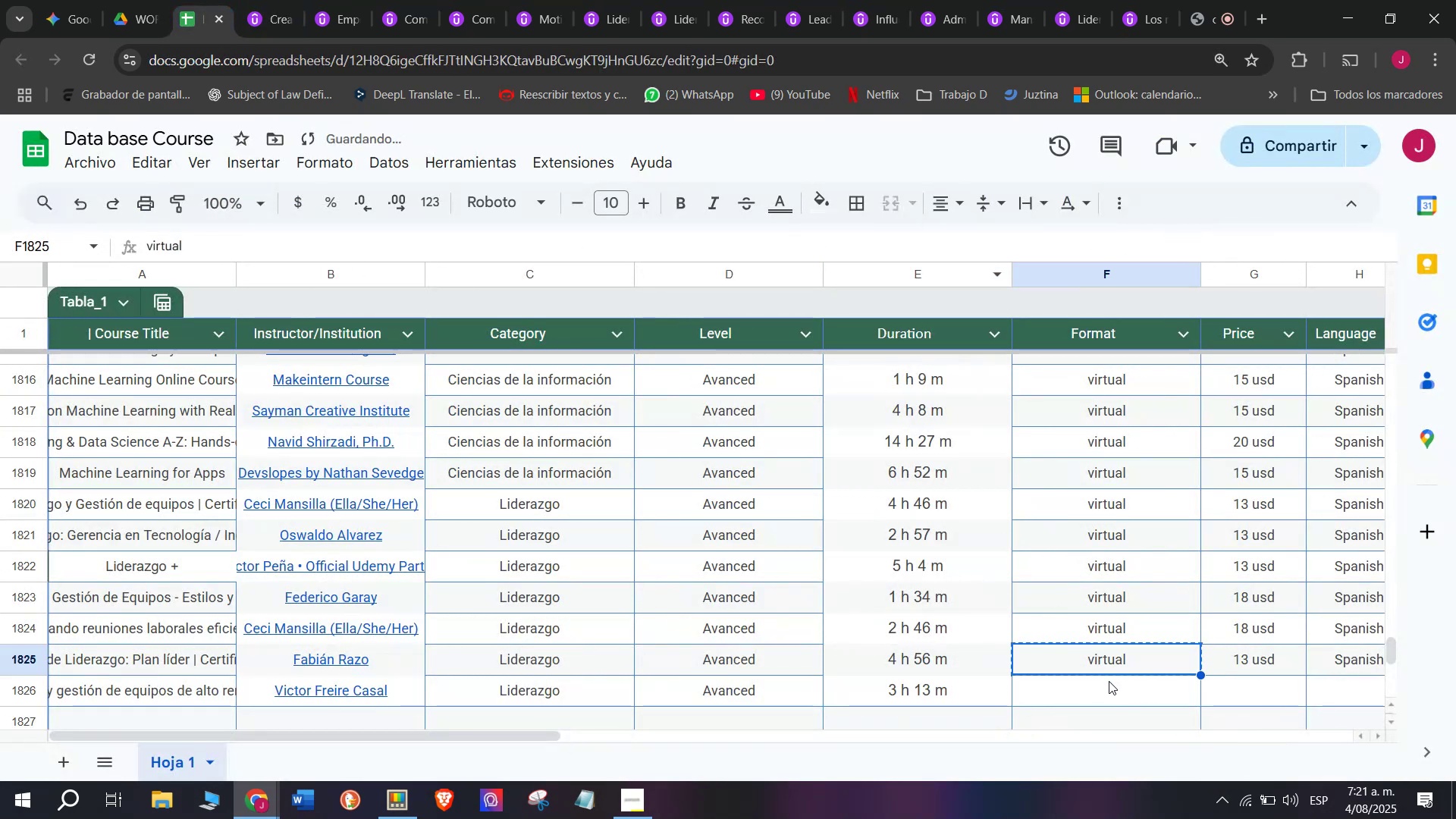 
double_click([1113, 688])
 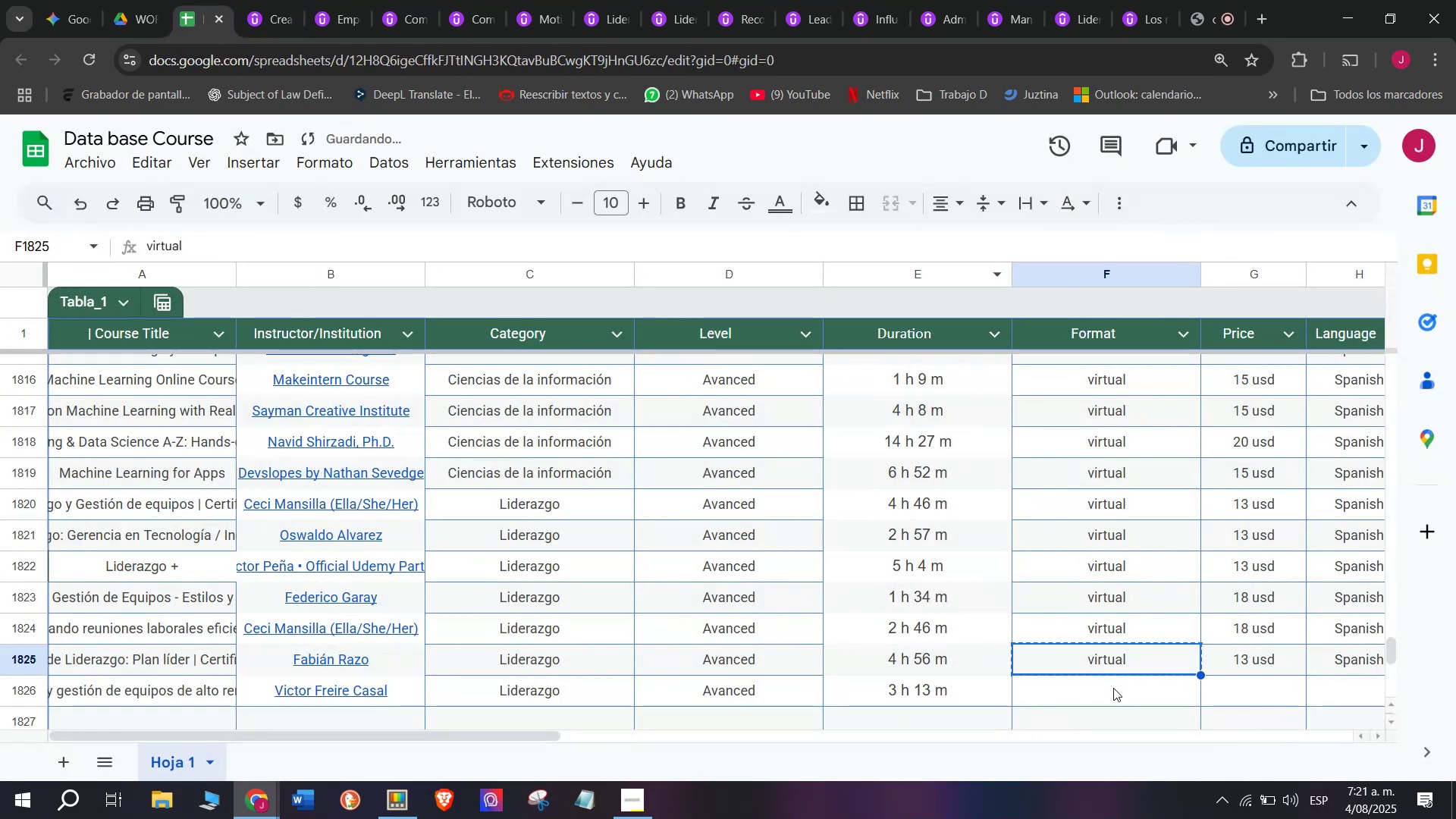 
key(Z)
 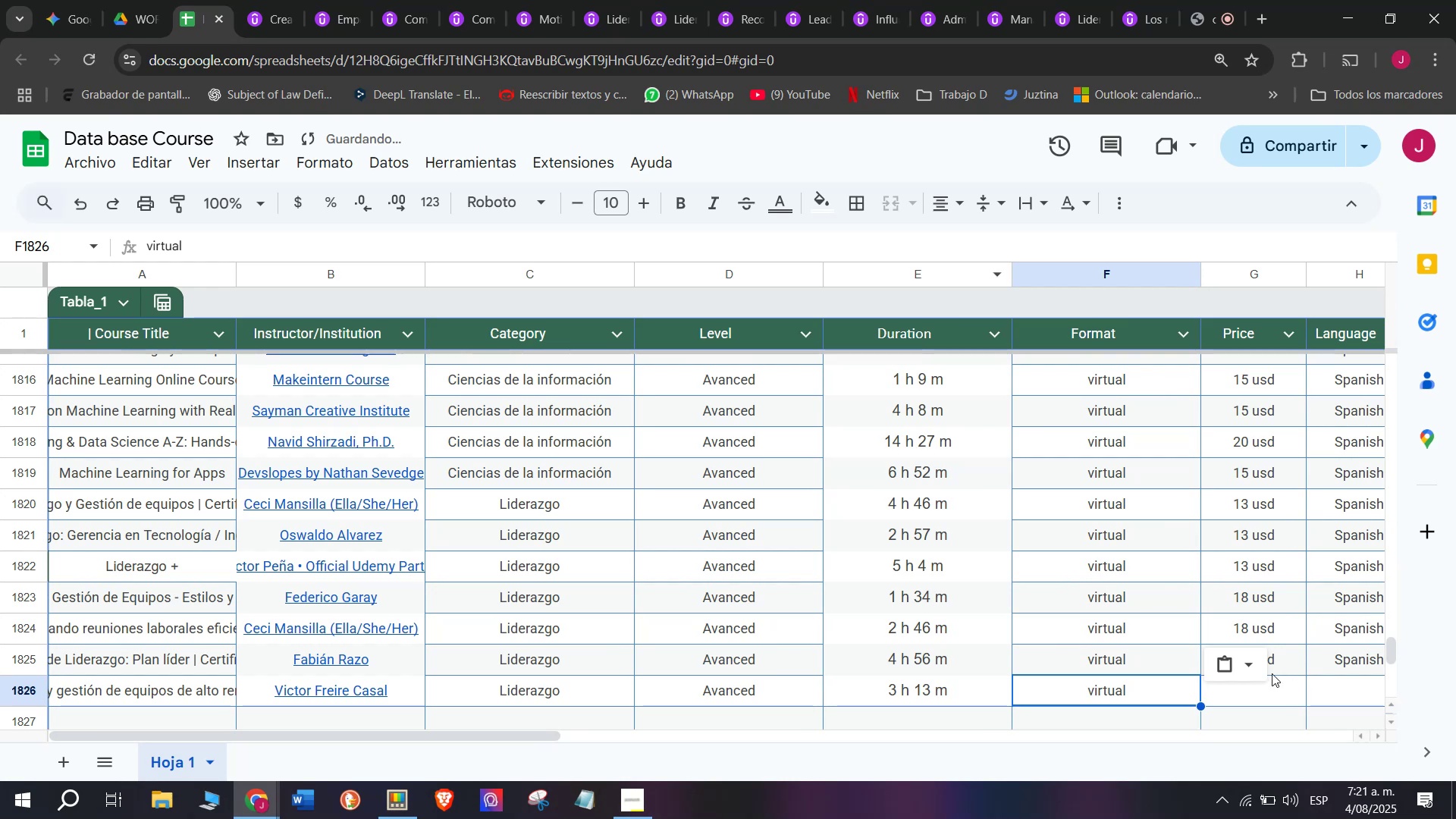 
key(Control+ControlLeft)
 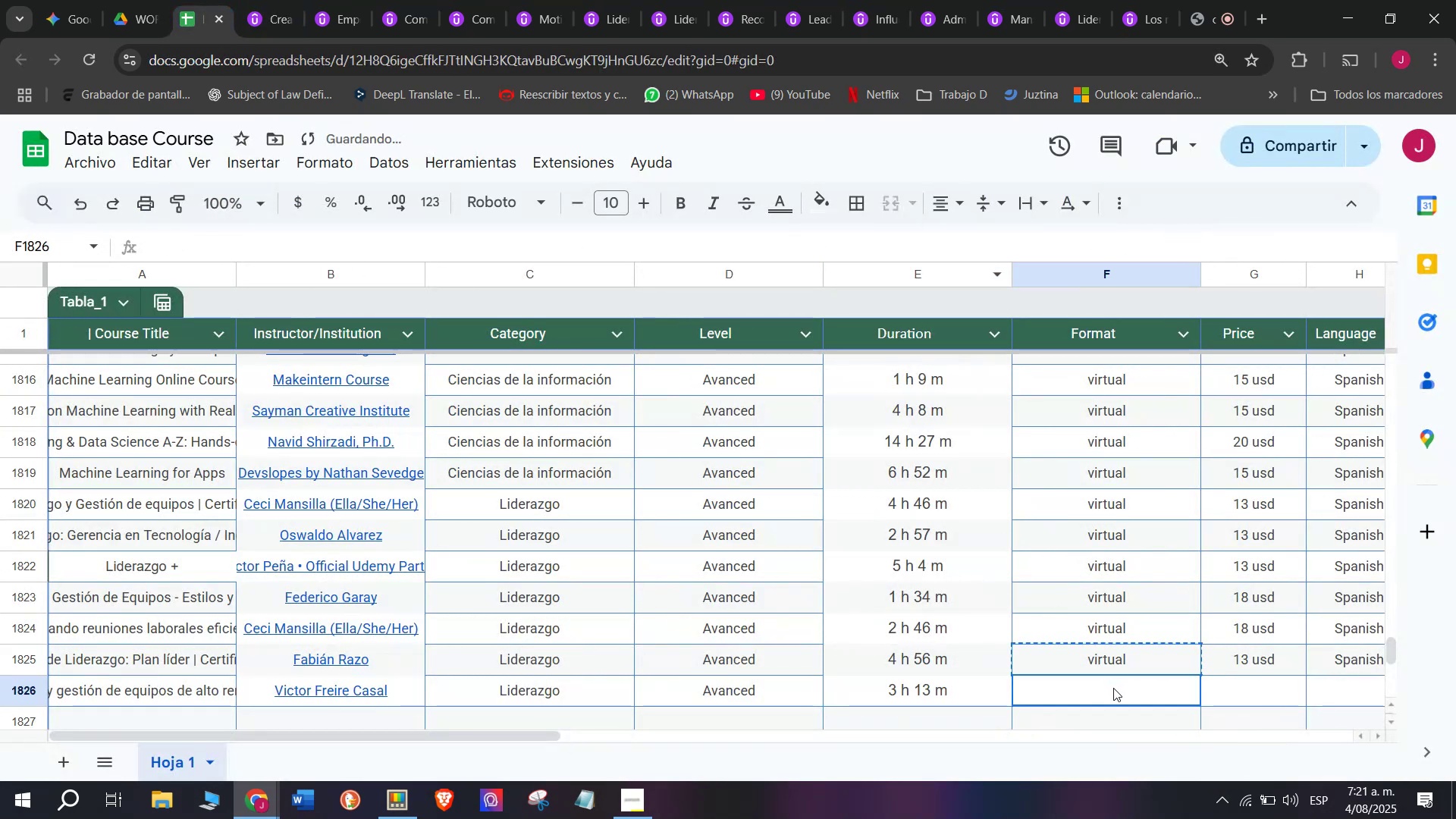 
key(Control+V)
 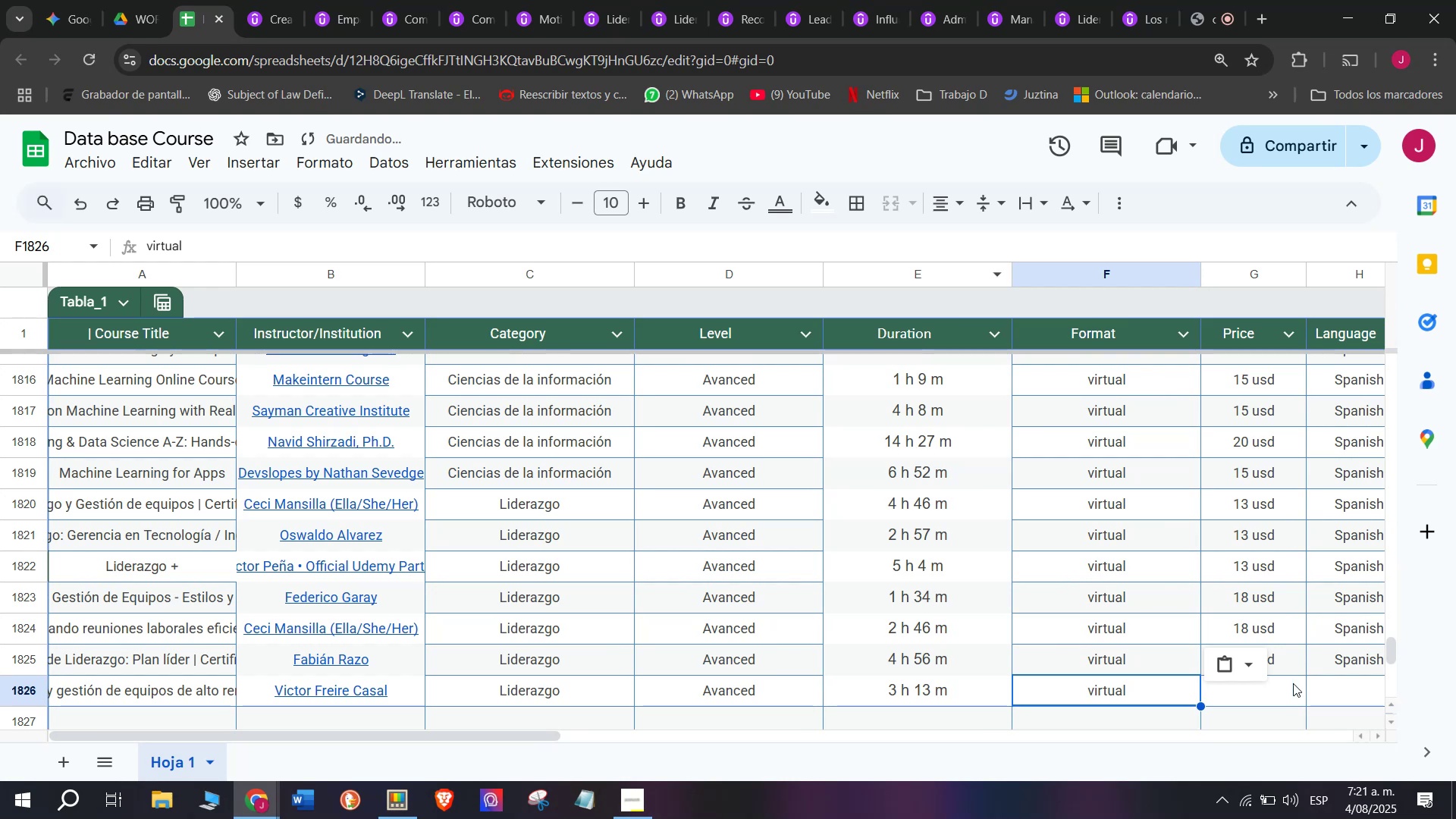 
left_click([1272, 670])
 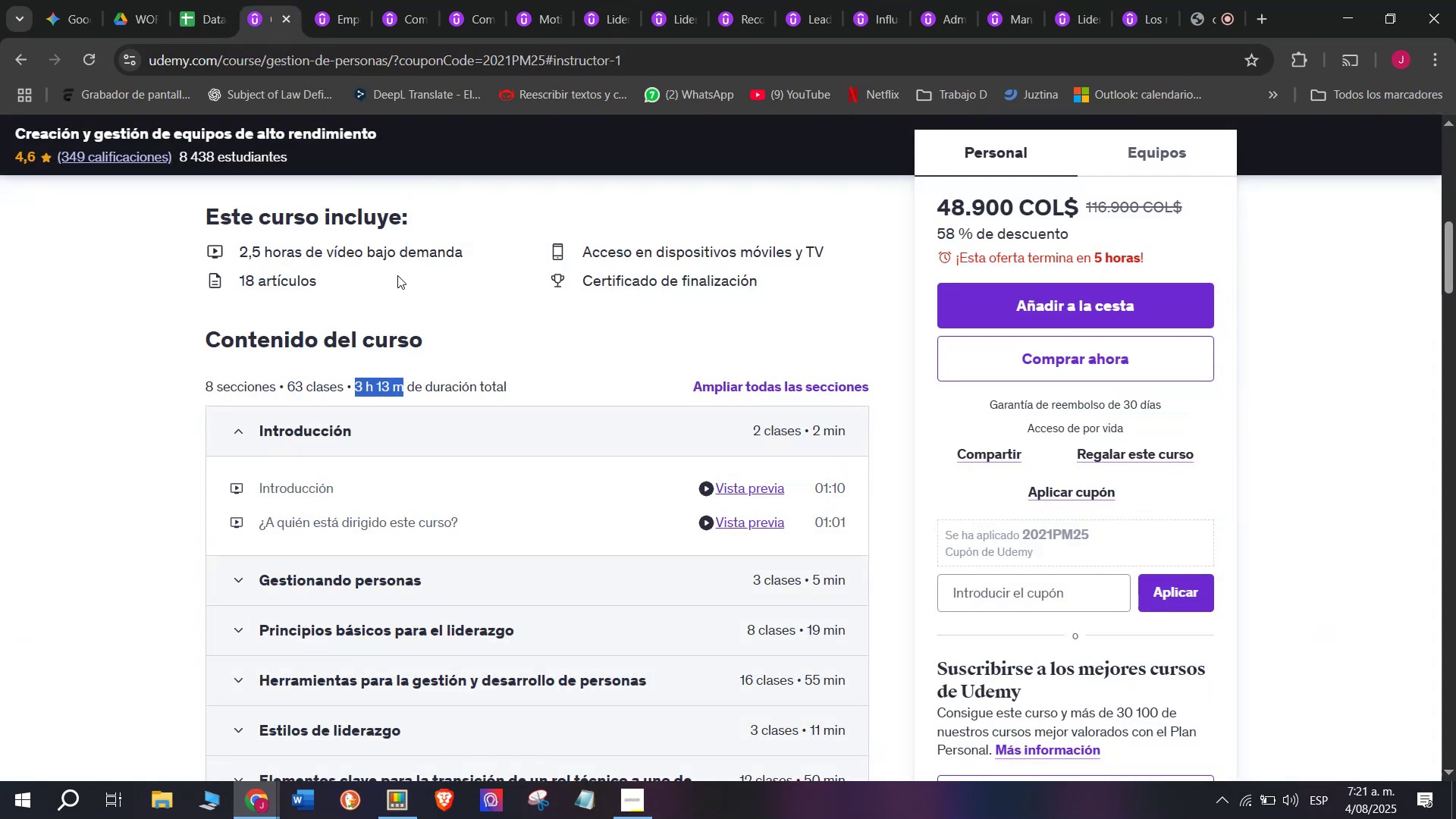 
left_click([196, 0])
 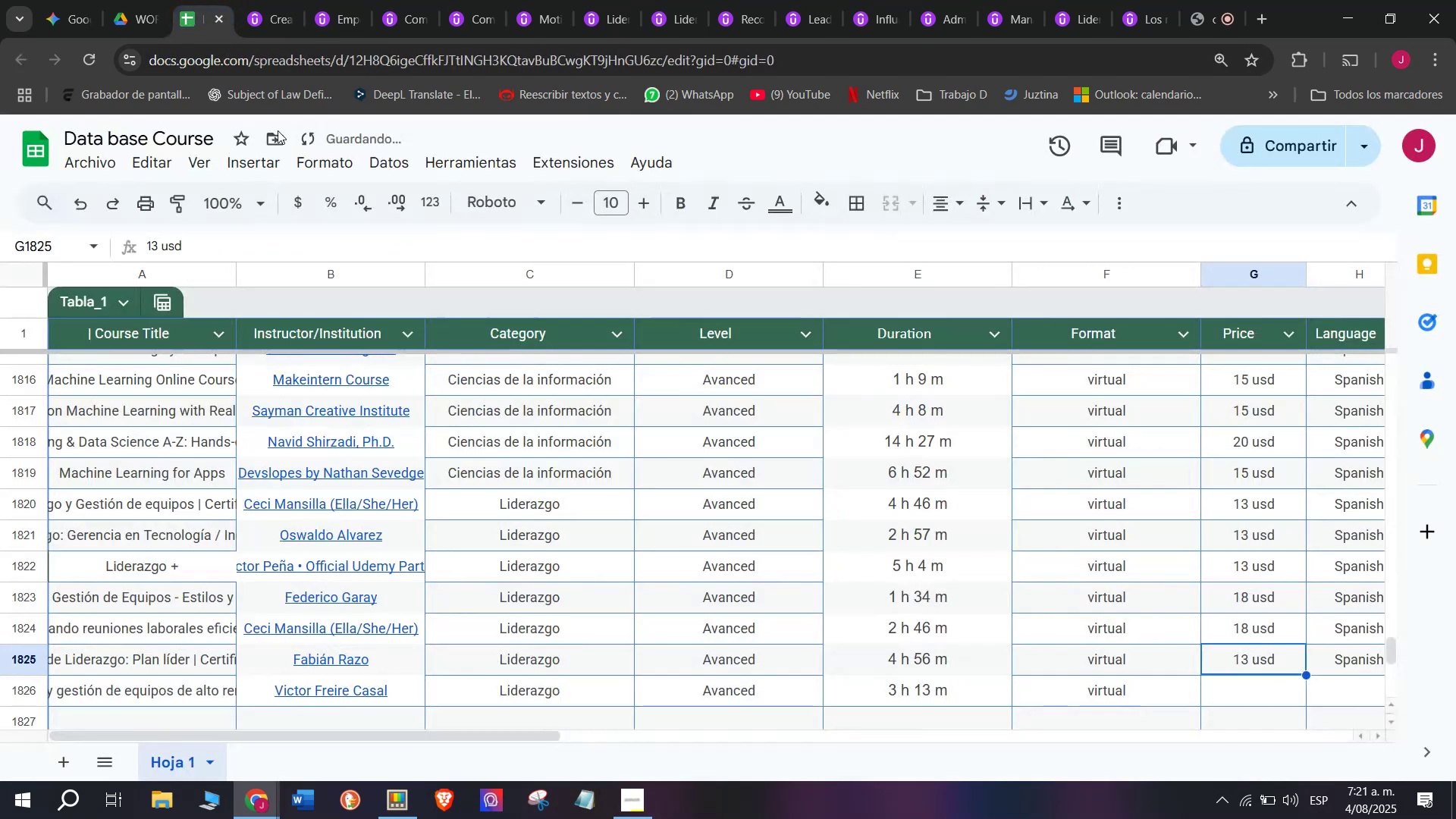 
key(Control+ControlLeft)
 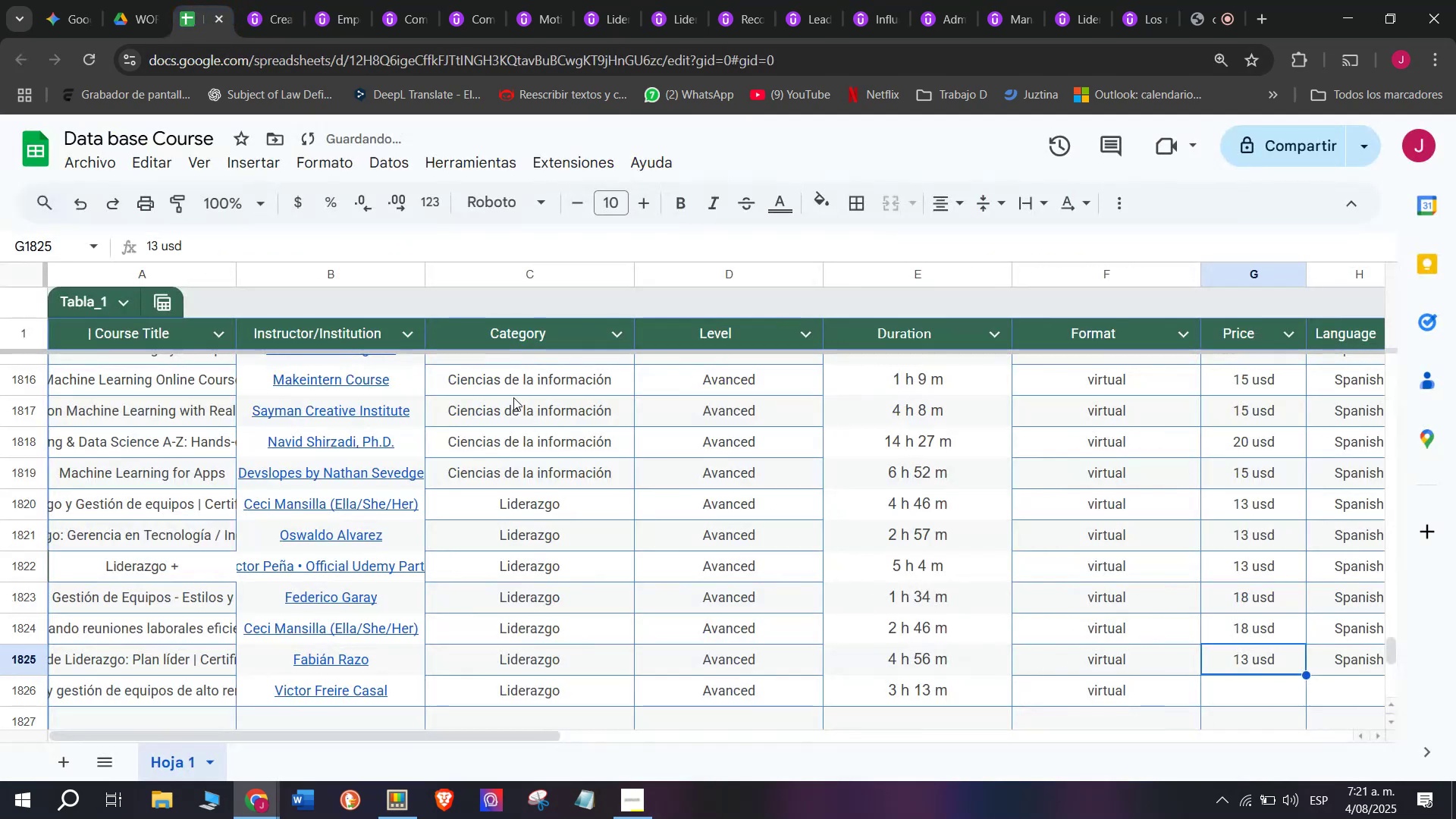 
key(Break)
 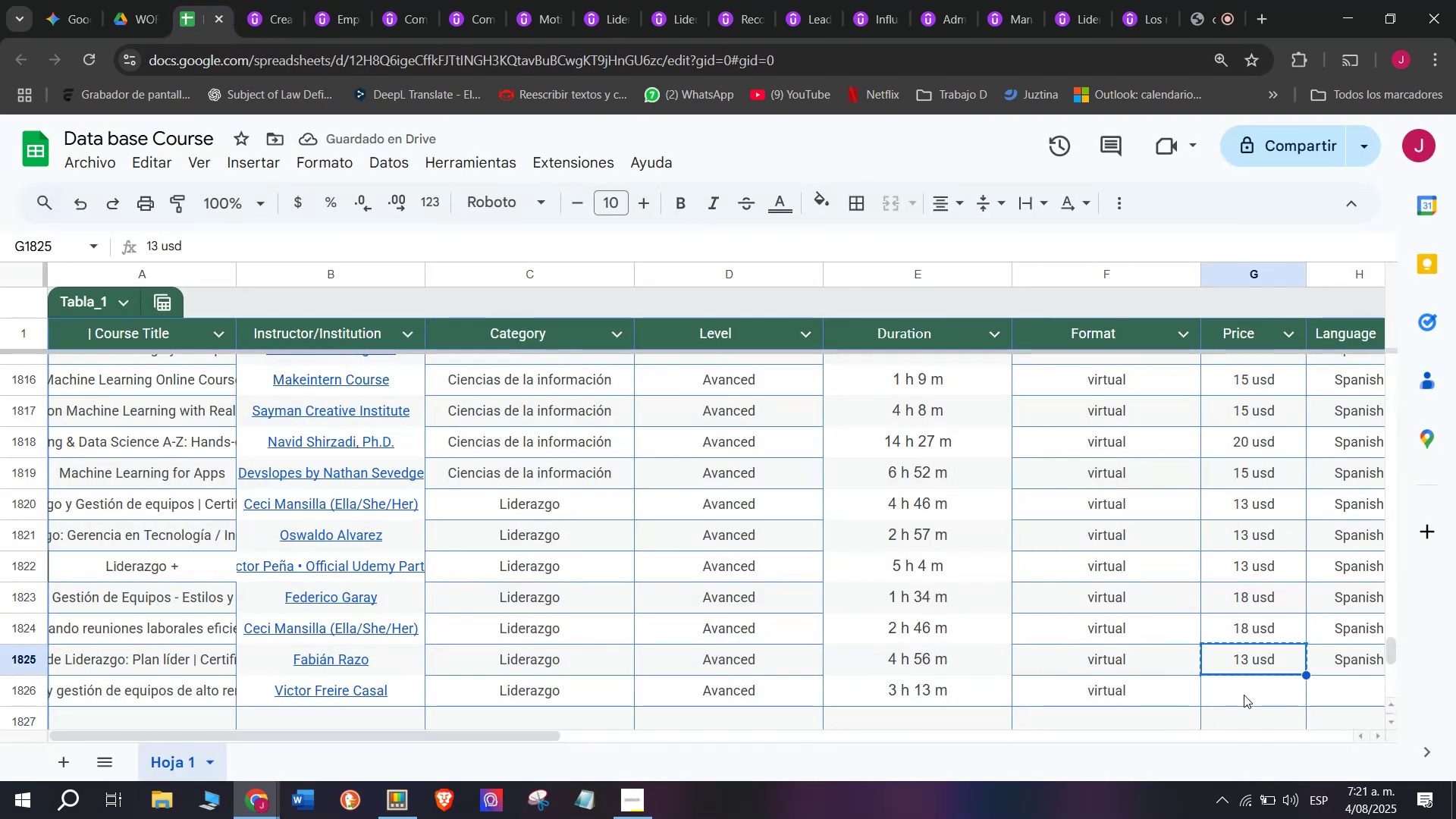 
key(Control+C)
 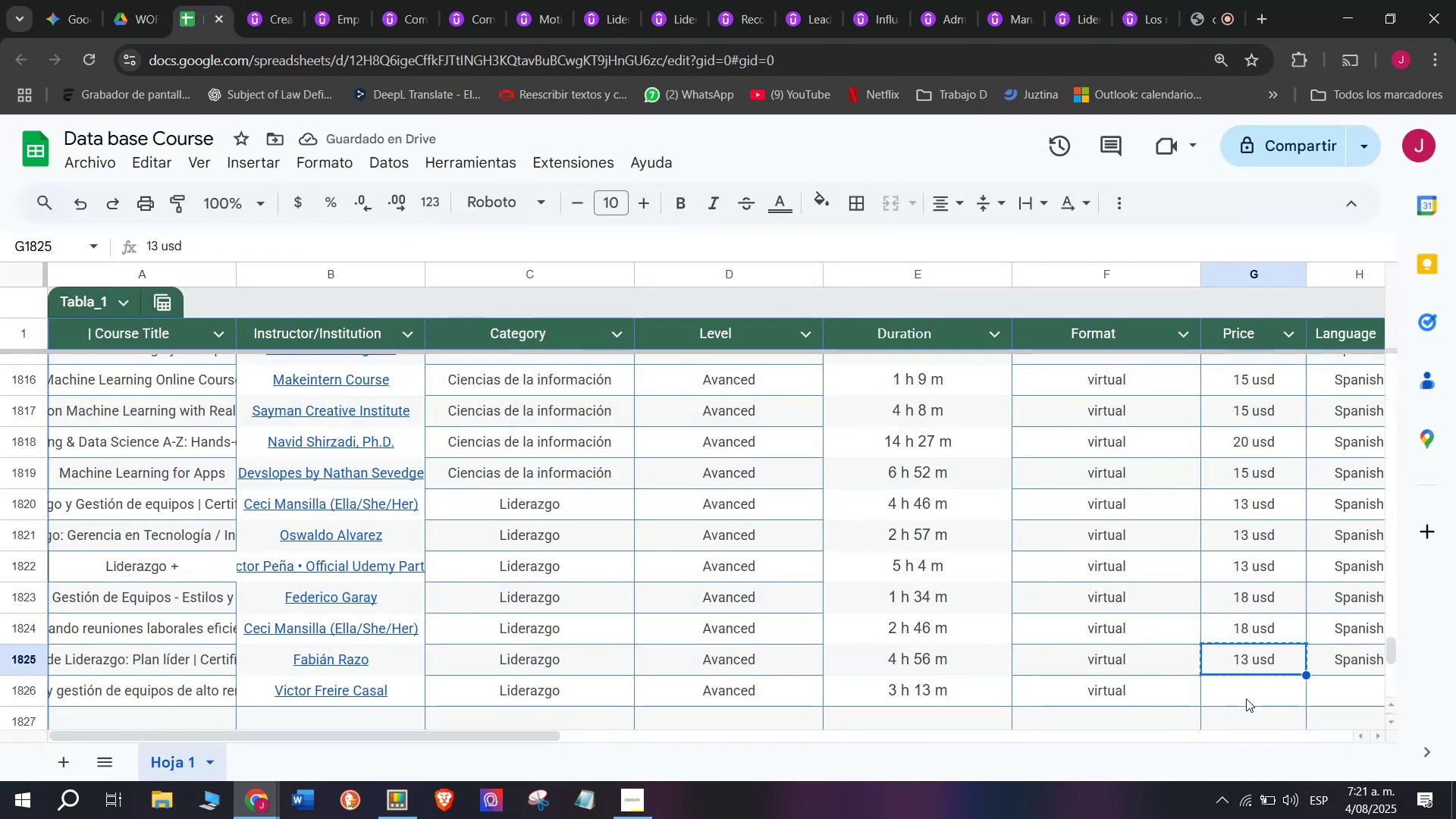 
key(Z)
 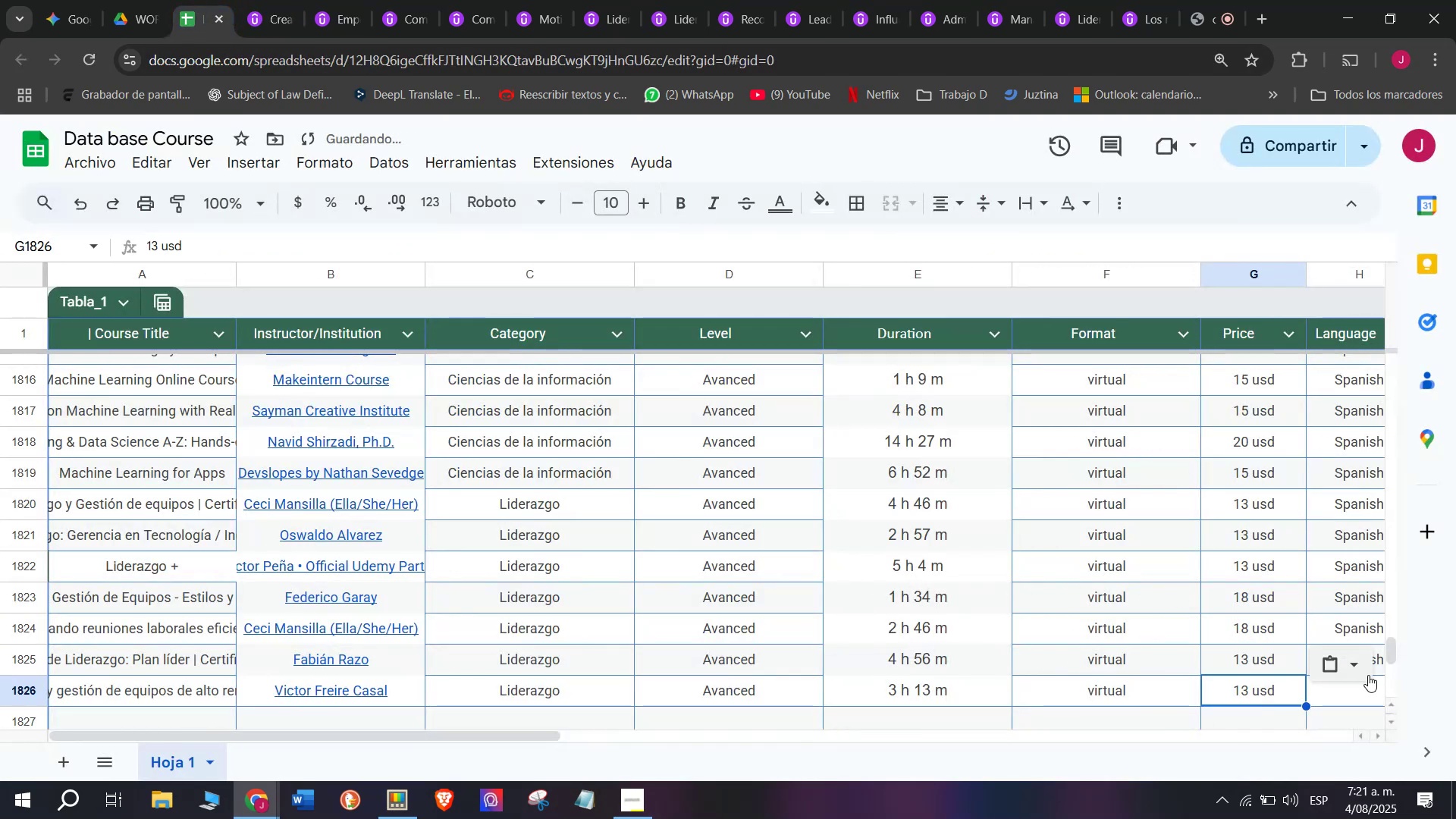 
key(Control+ControlLeft)
 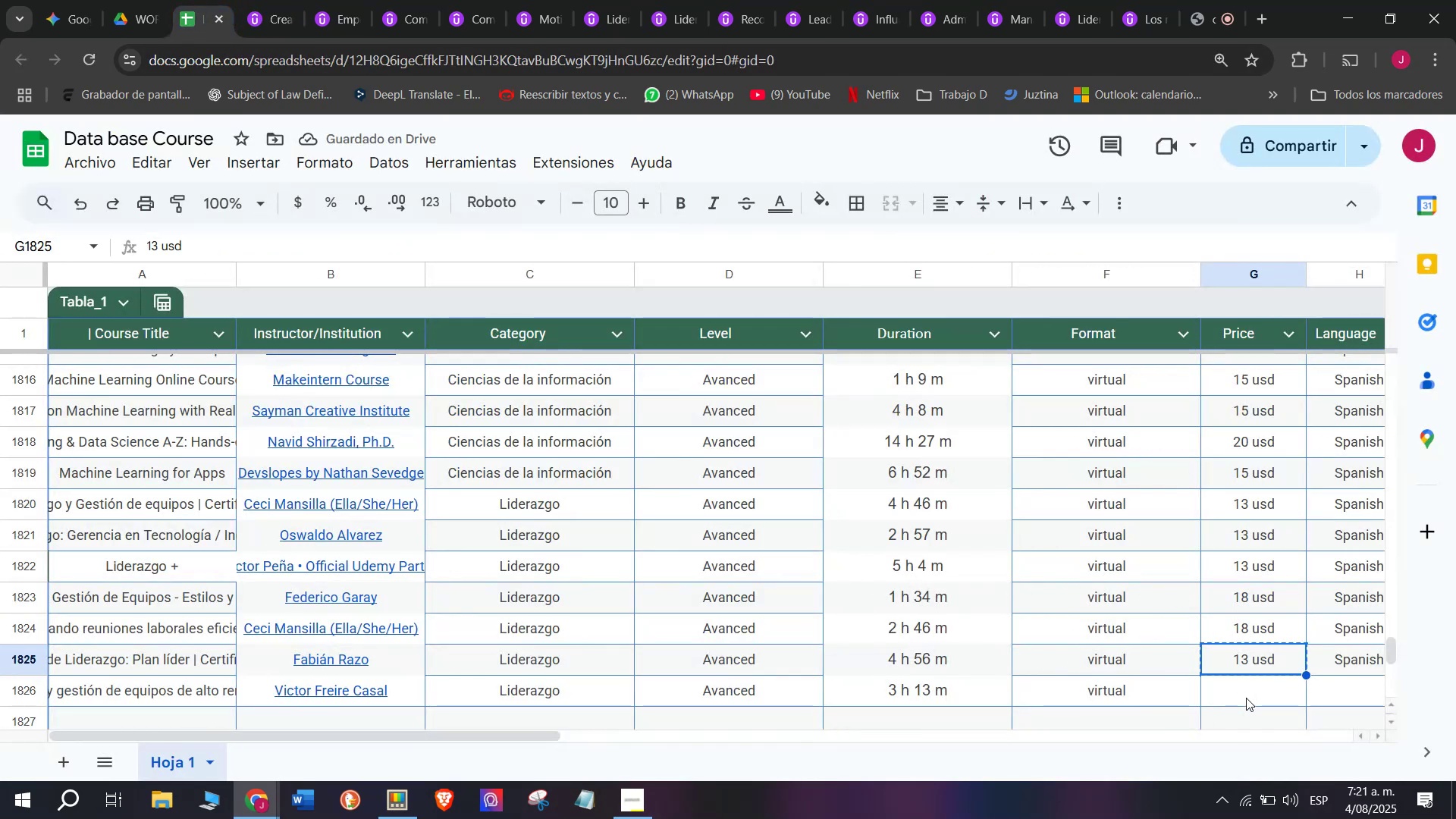 
key(Control+V)
 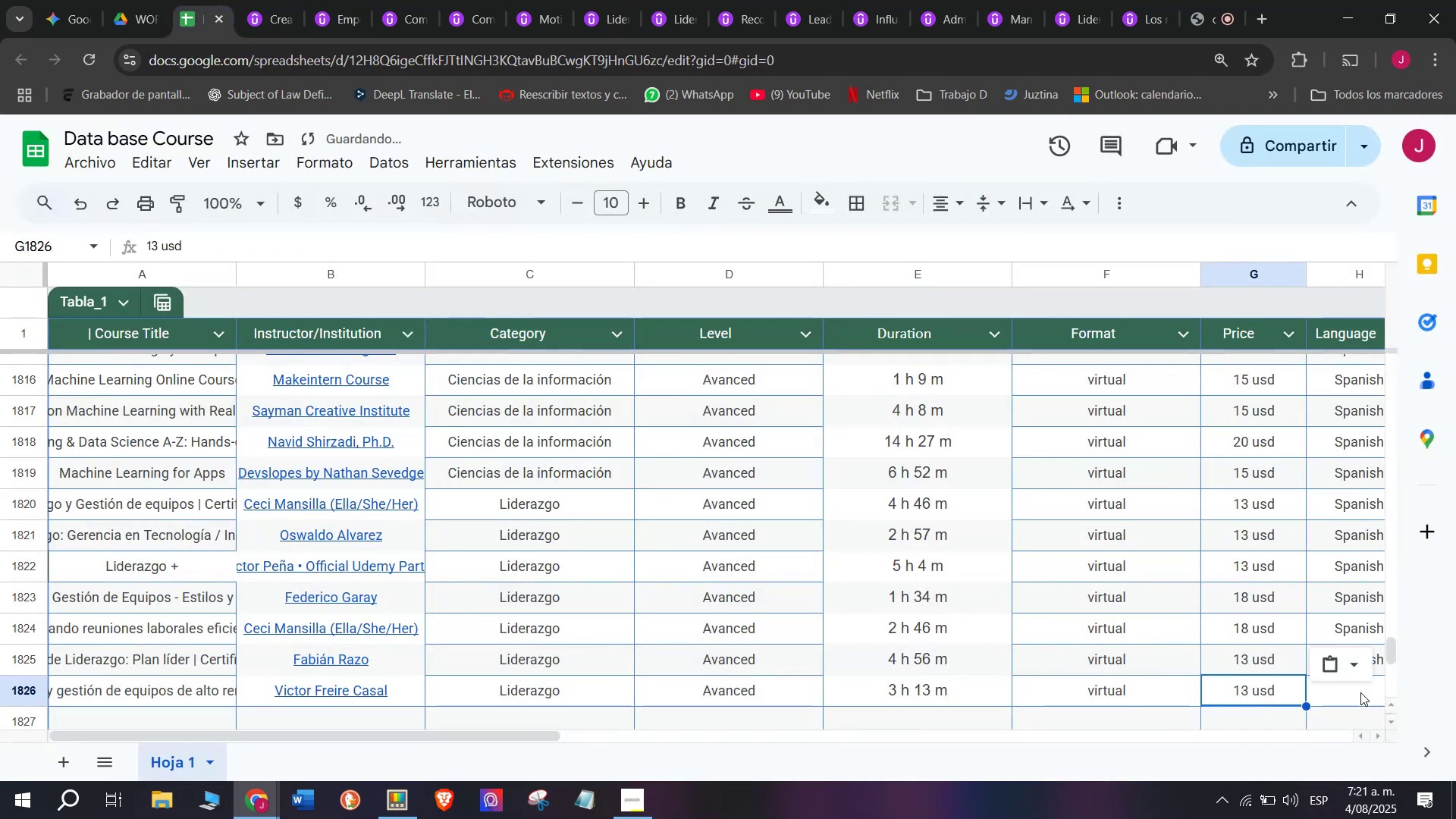 
scroll: coordinate [80, 646], scroll_direction: down, amount: 3.0
 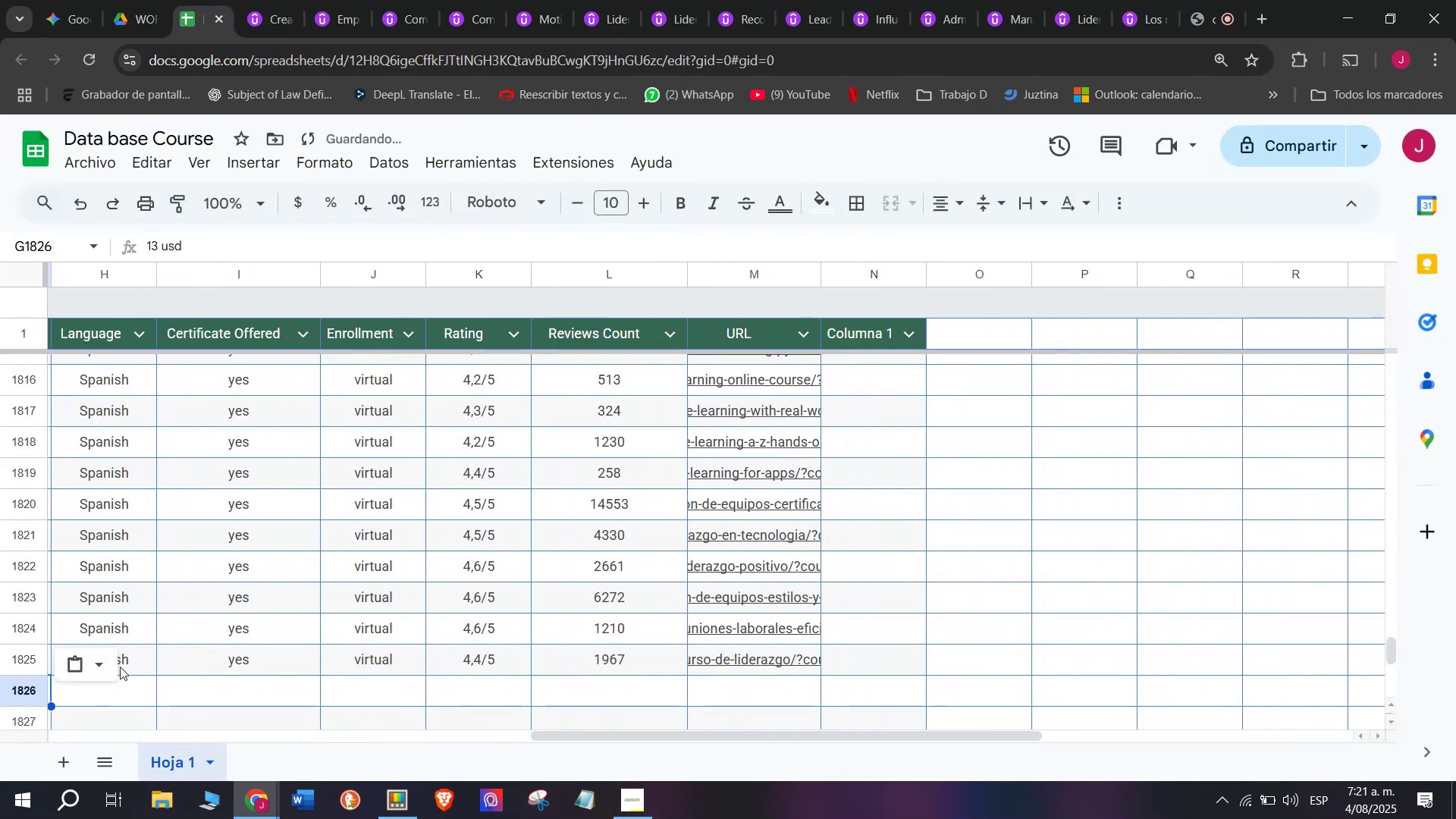 
key(Control+ControlLeft)
 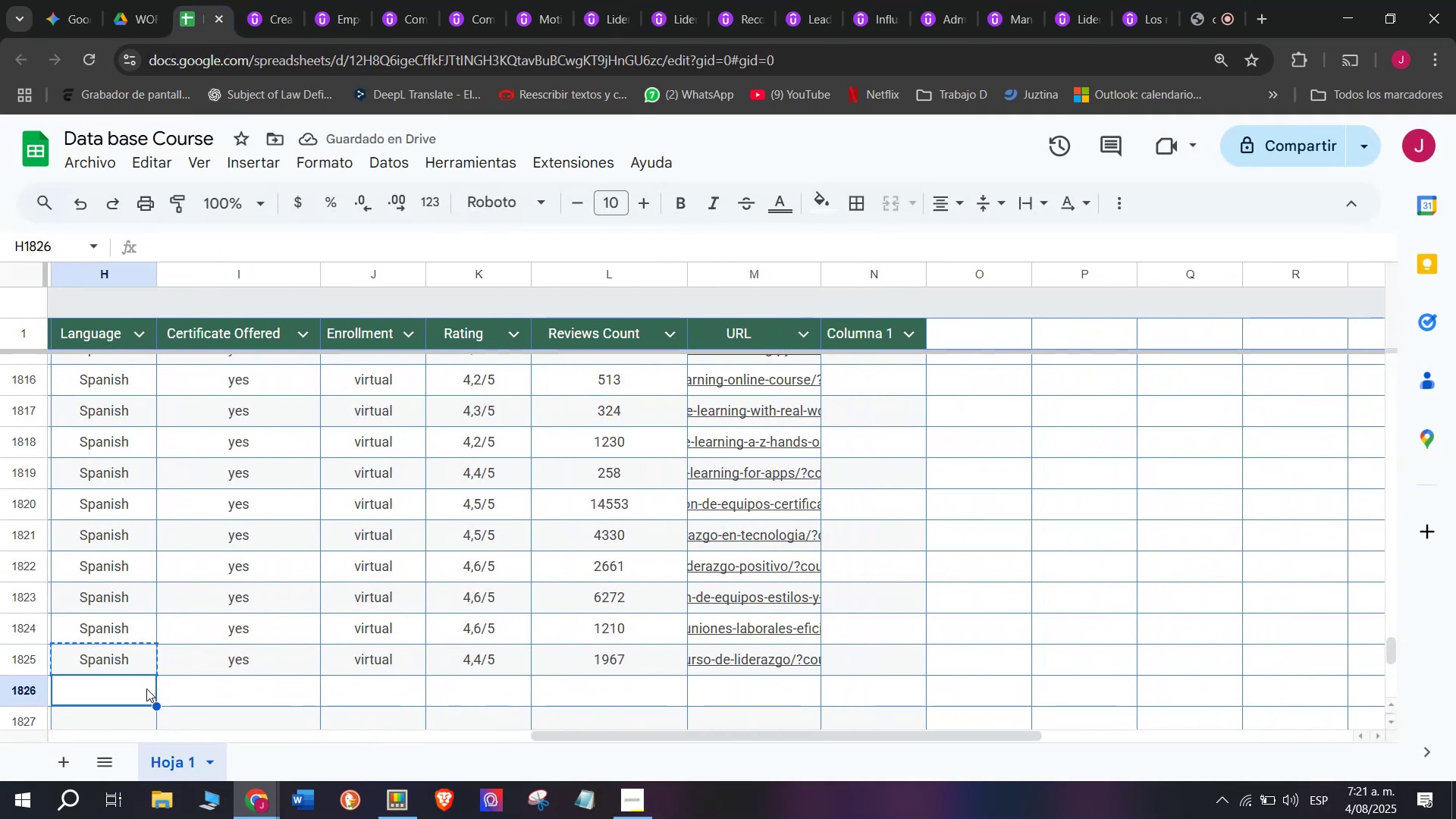 
key(Break)
 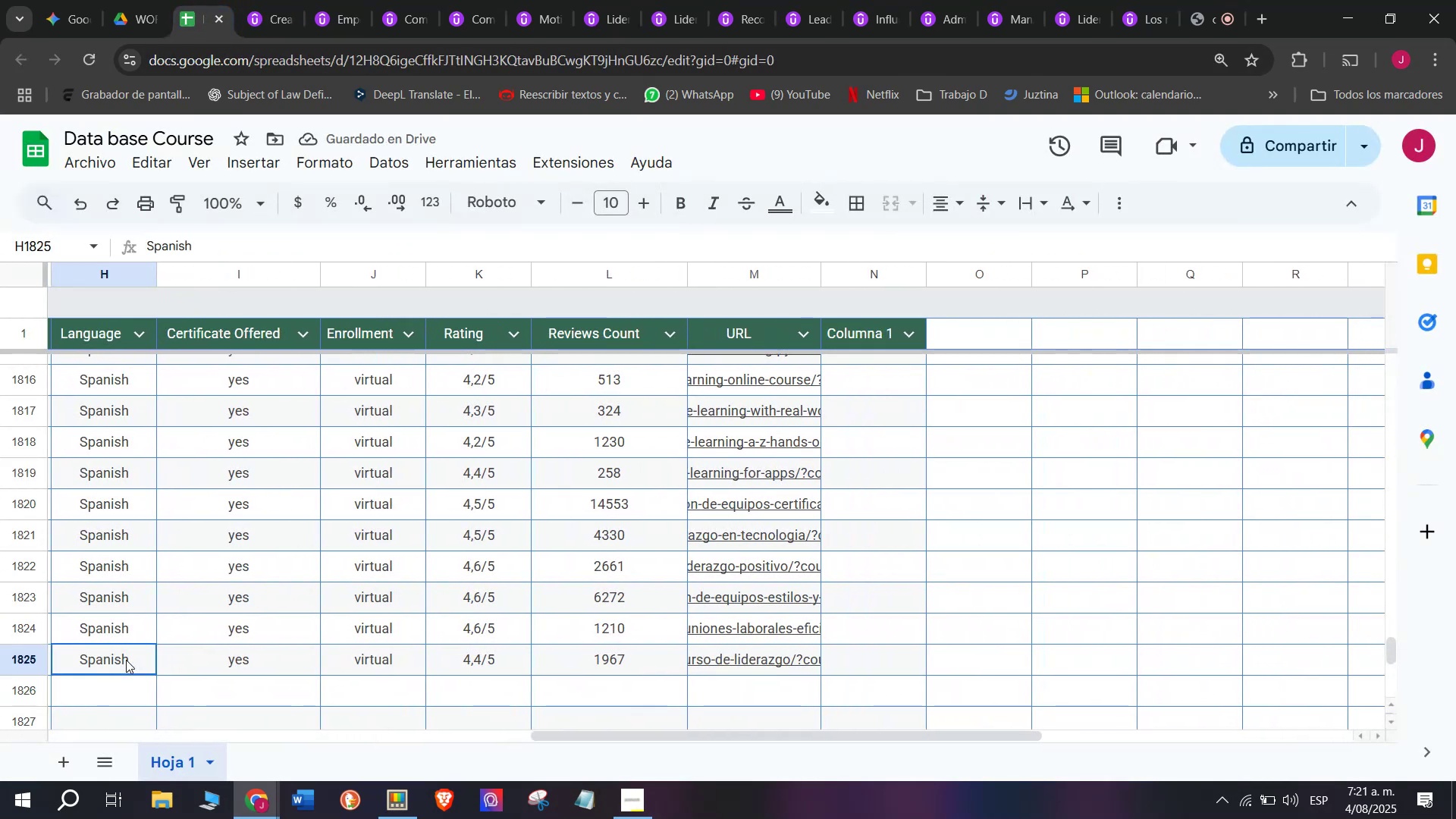 
key(Control+C)
 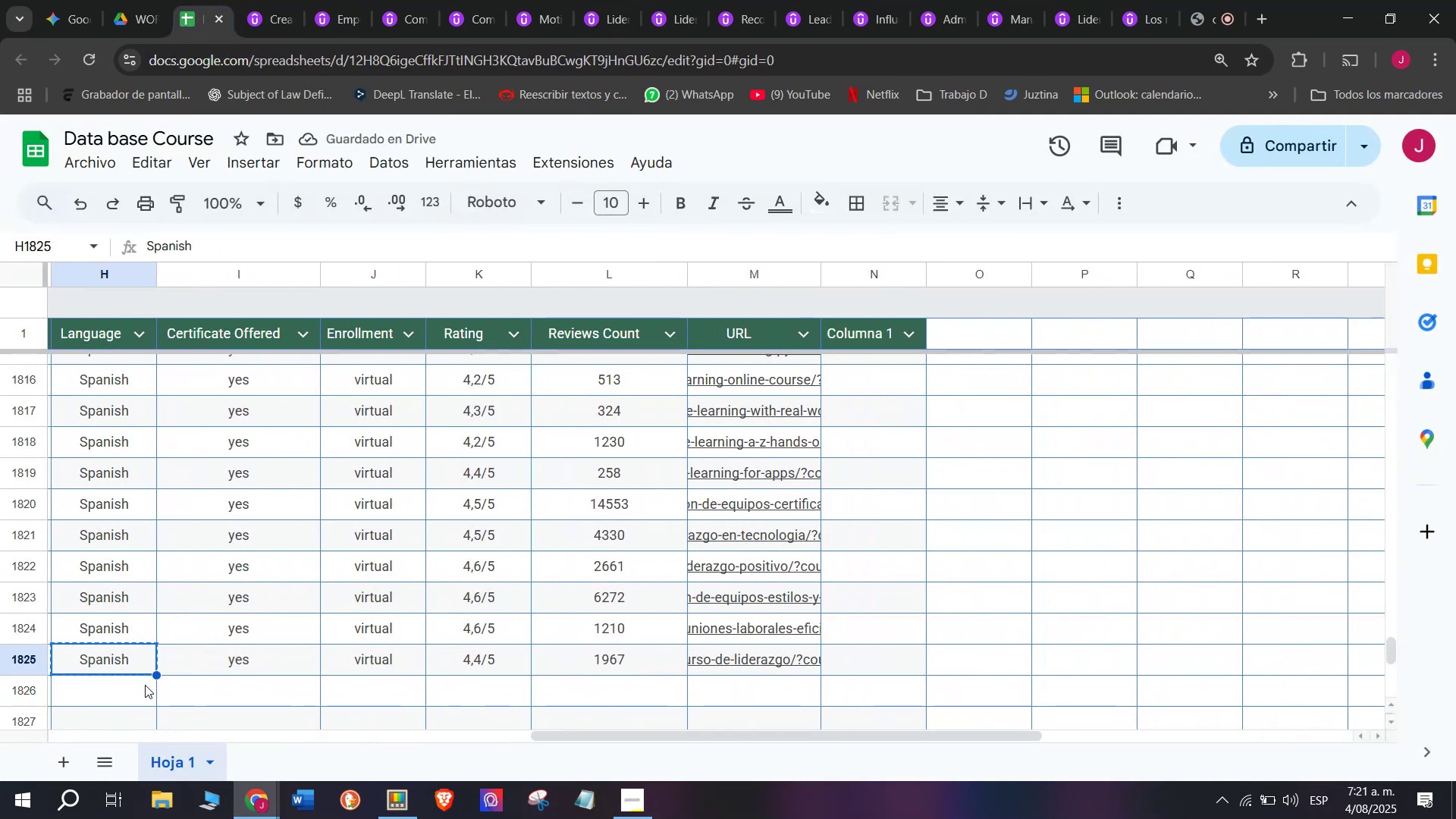 
double_click([146, 688])
 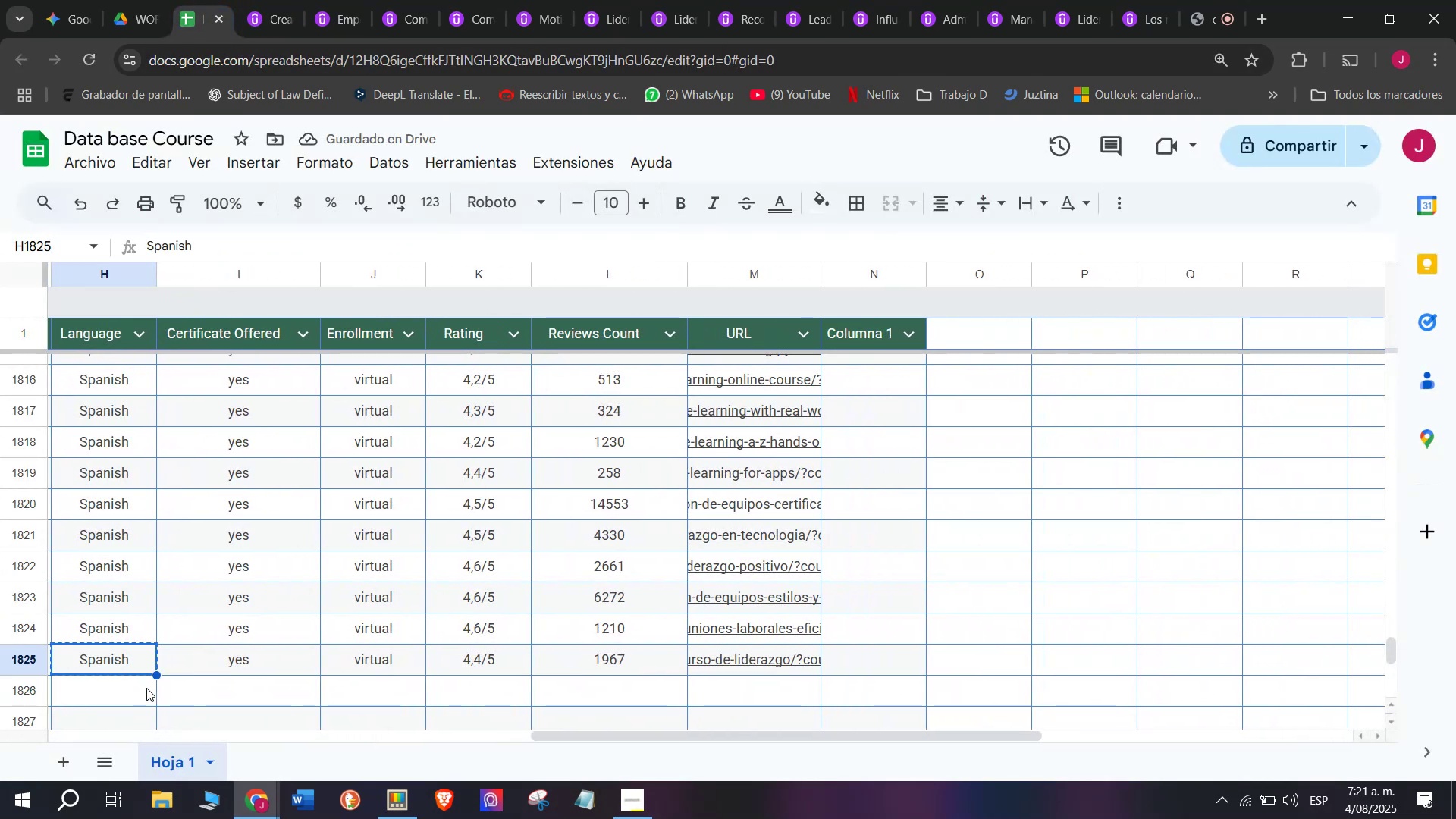 
key(Z)
 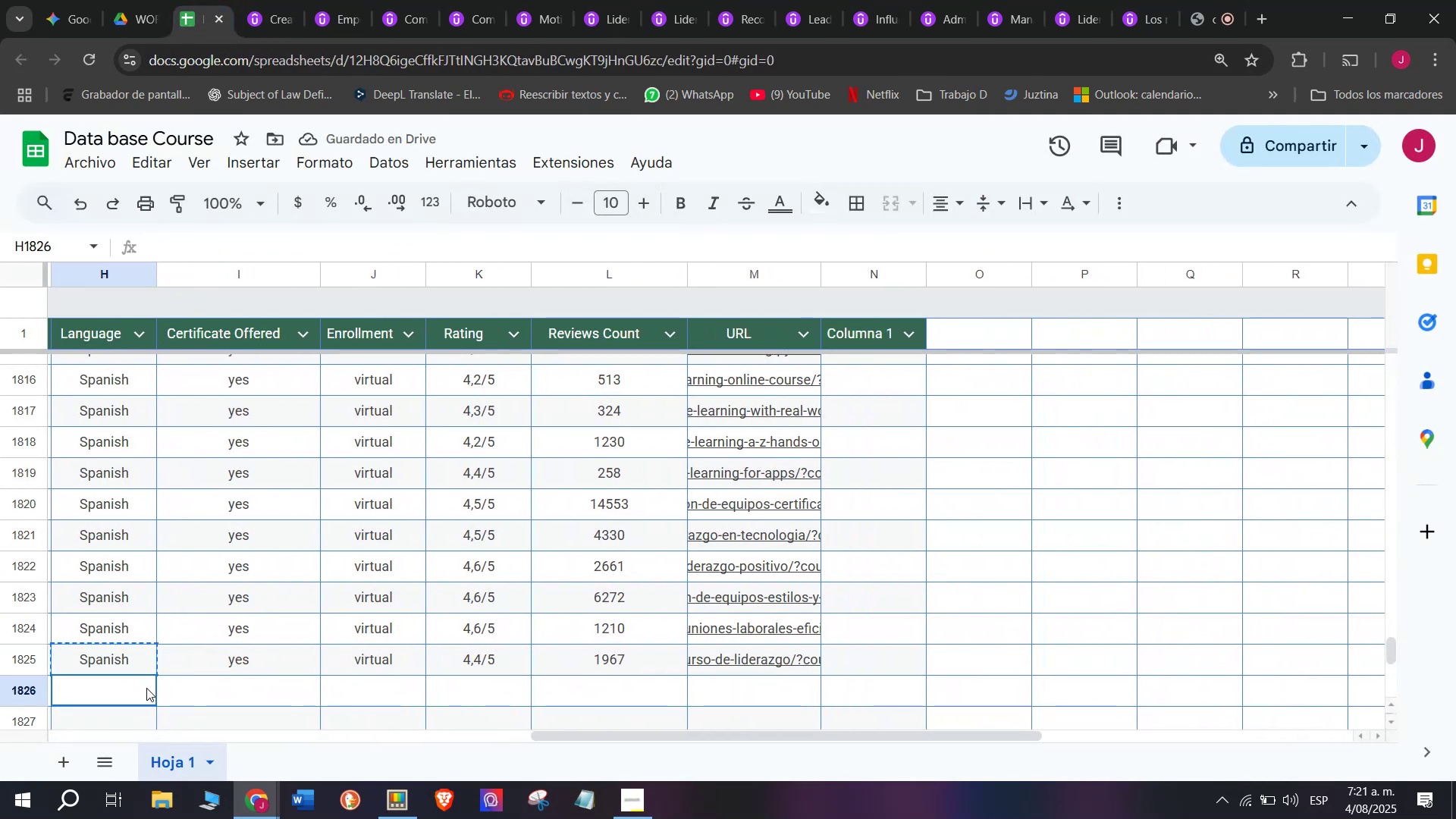 
key(Control+ControlLeft)
 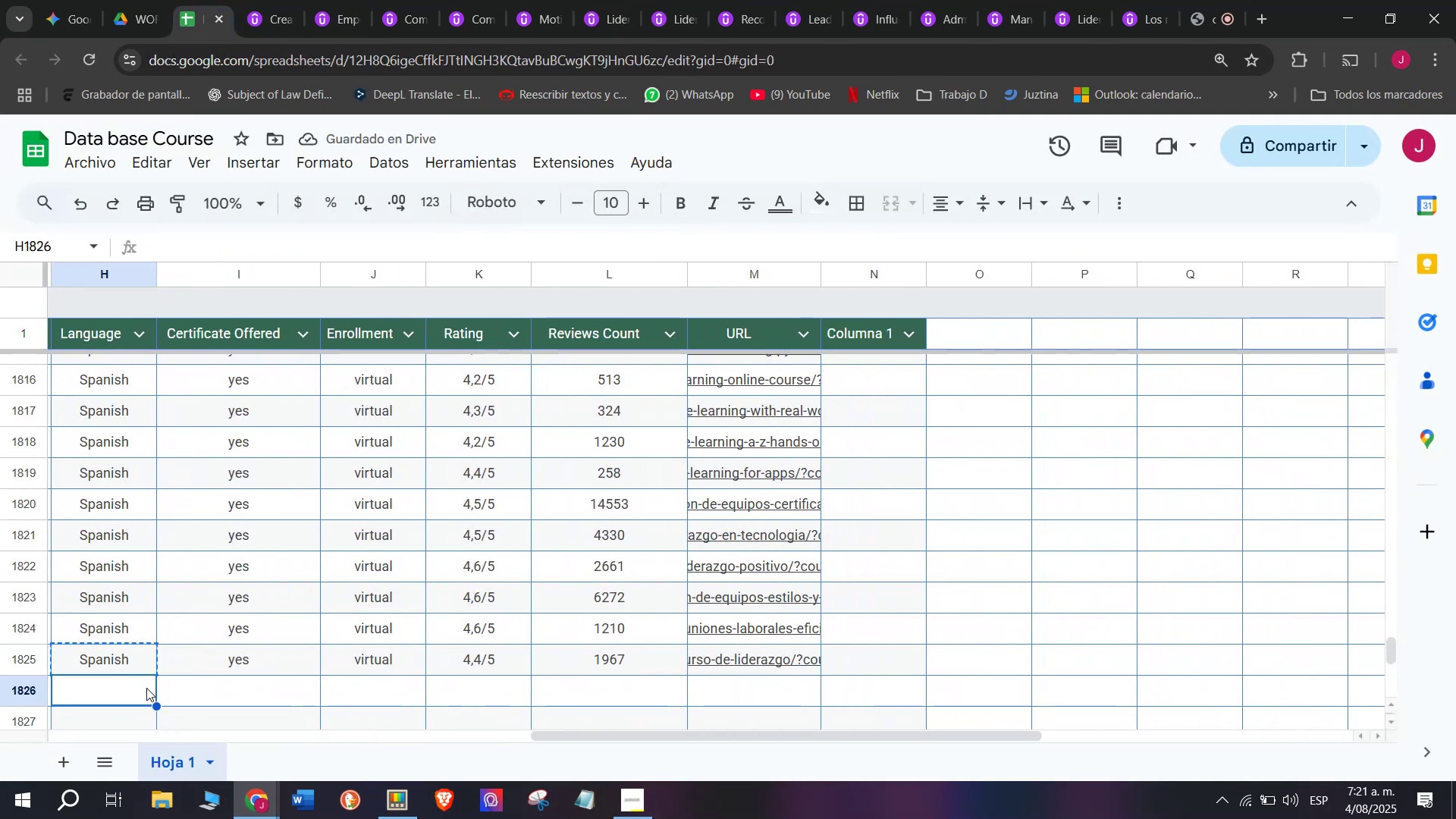 
key(Control+V)
 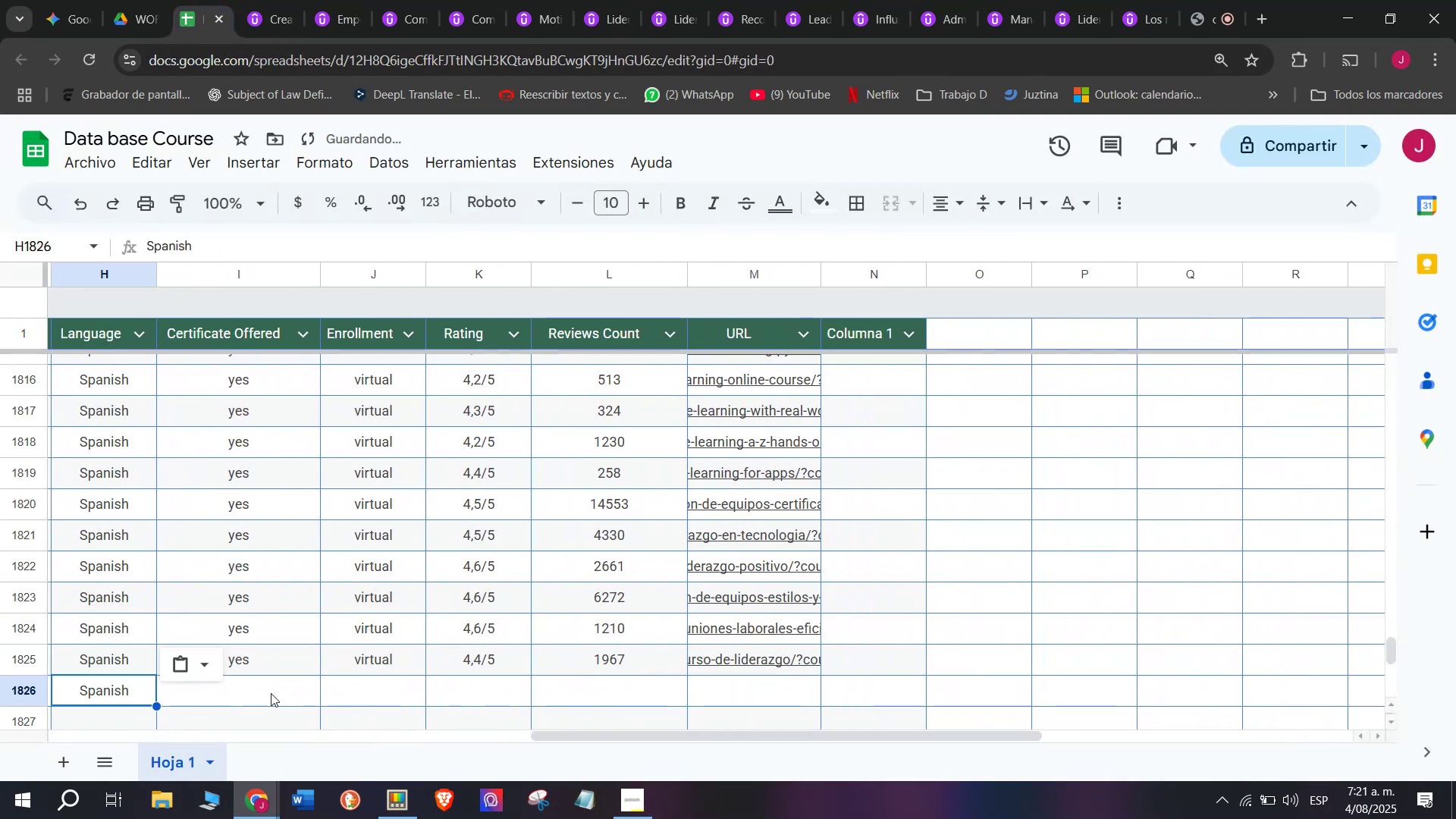 
triple_click([271, 693])
 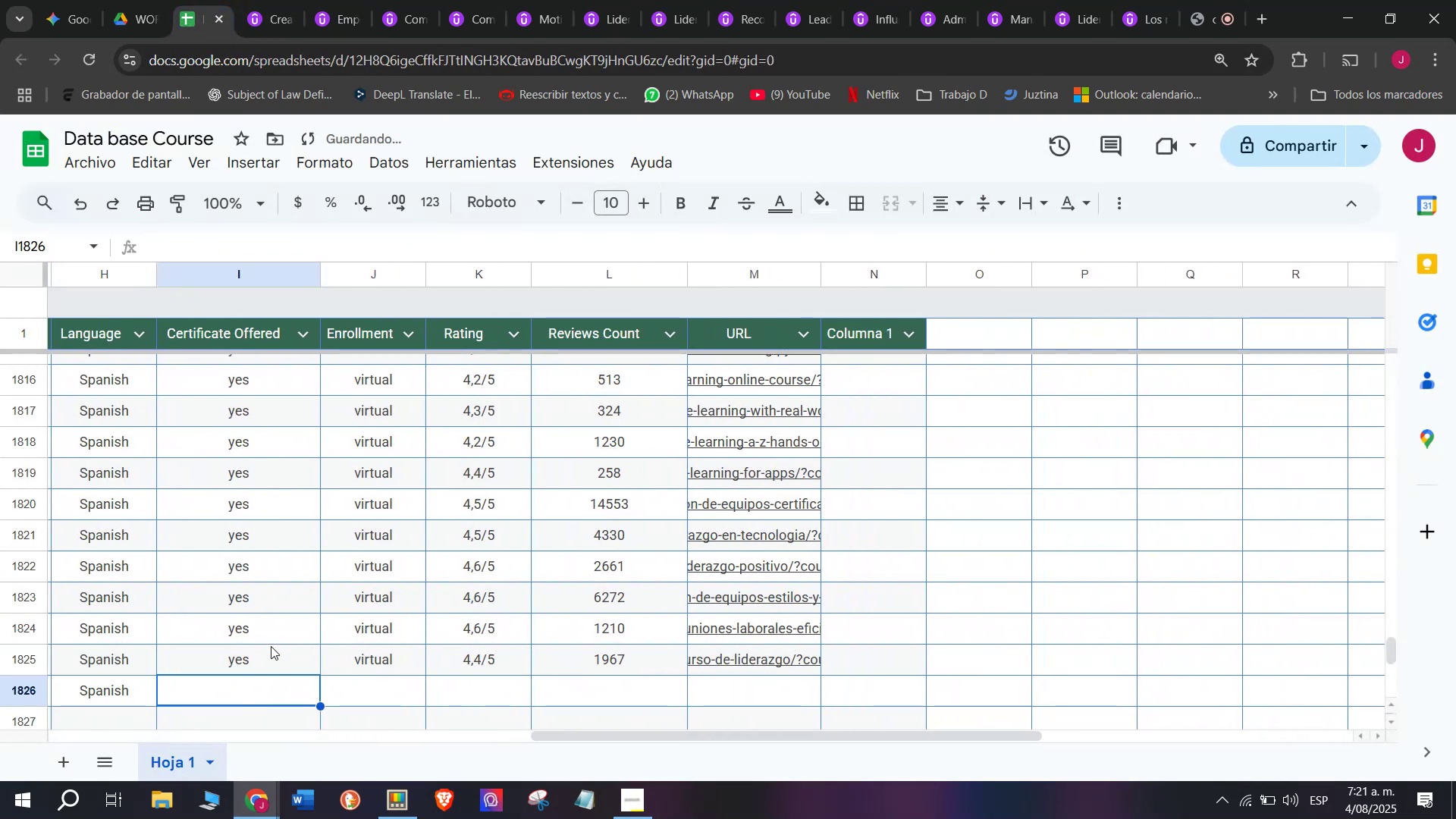 
key(Break)
 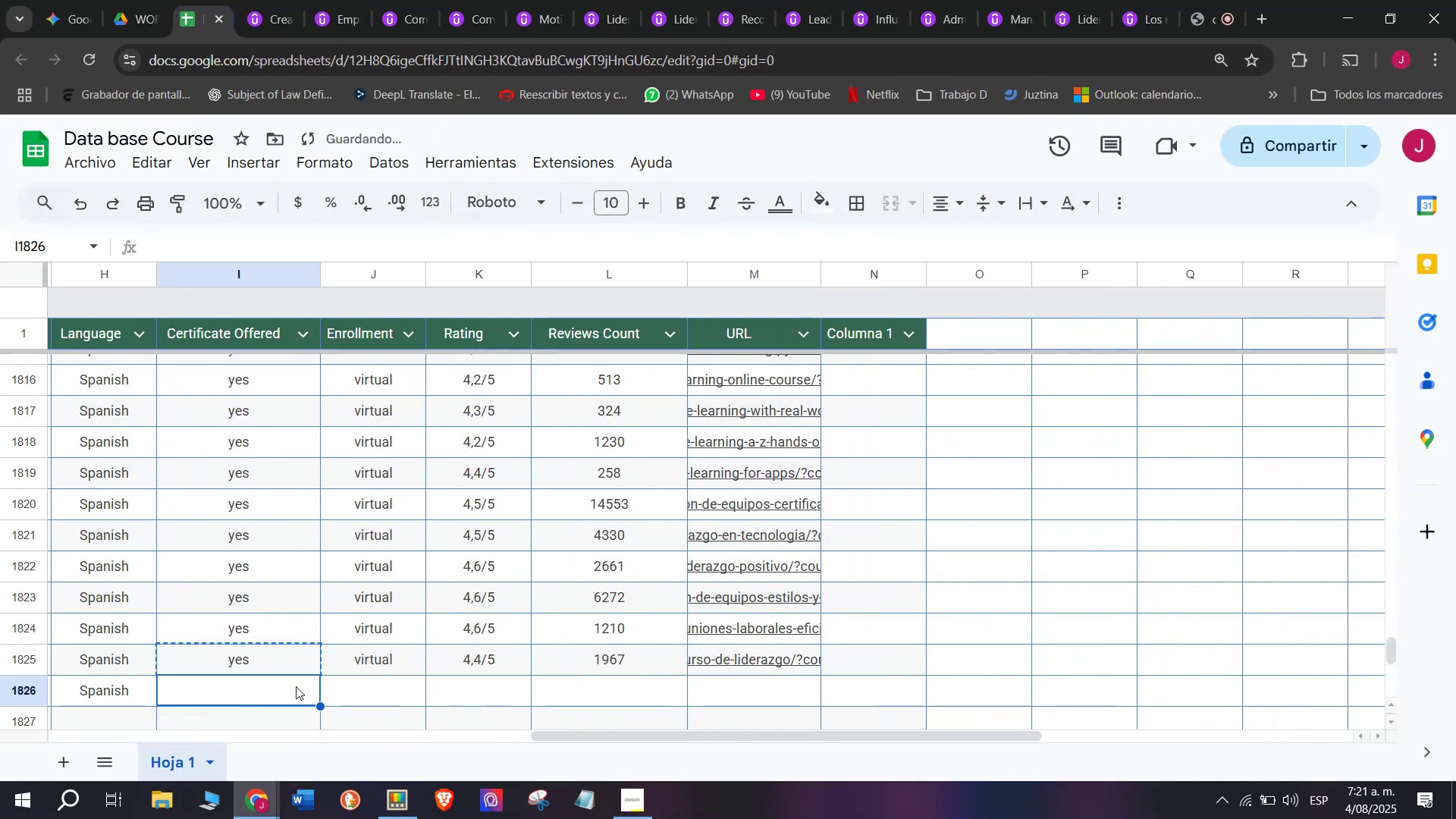 
key(Control+ControlLeft)
 